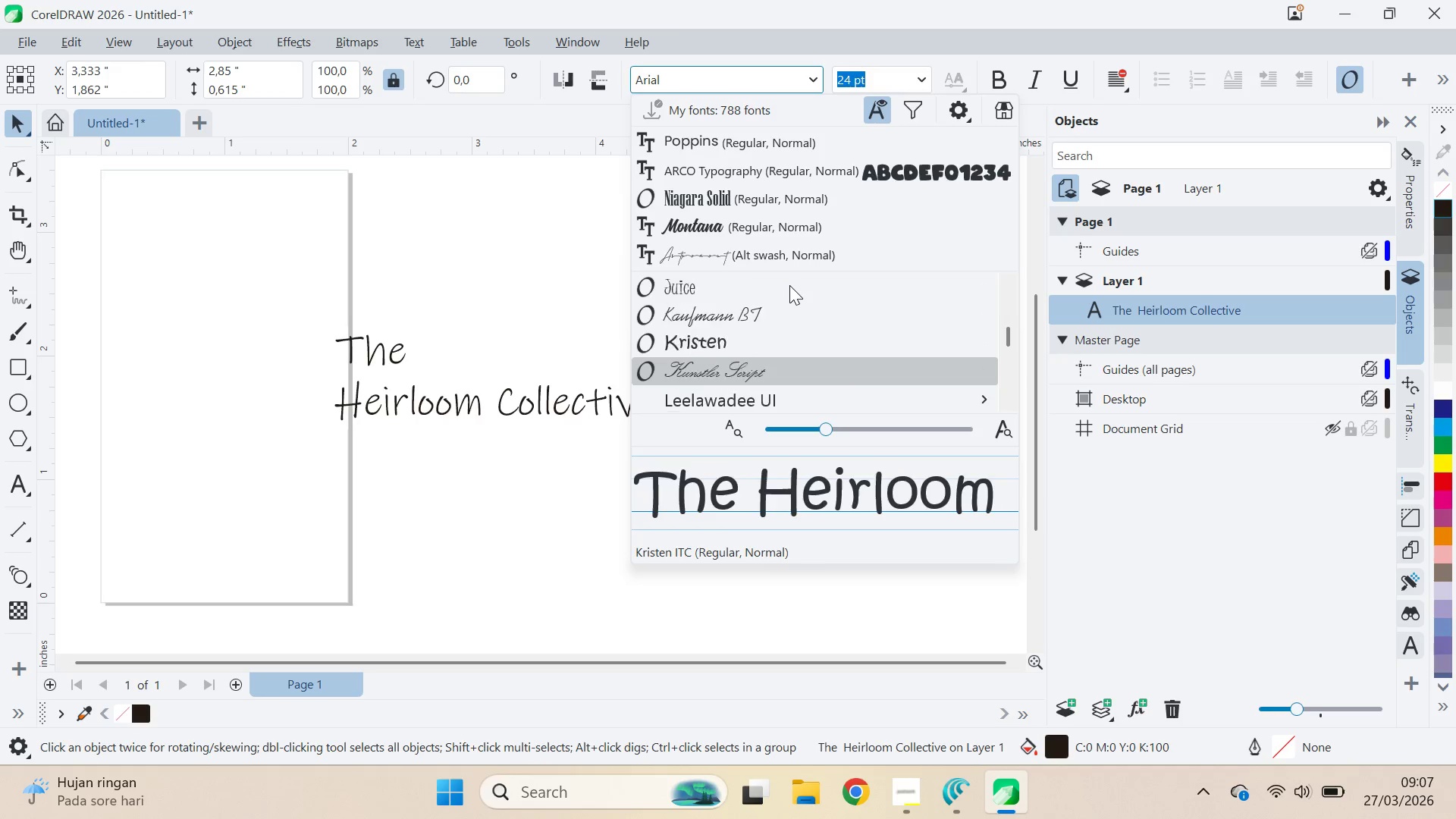 
key(ArrowDown)
 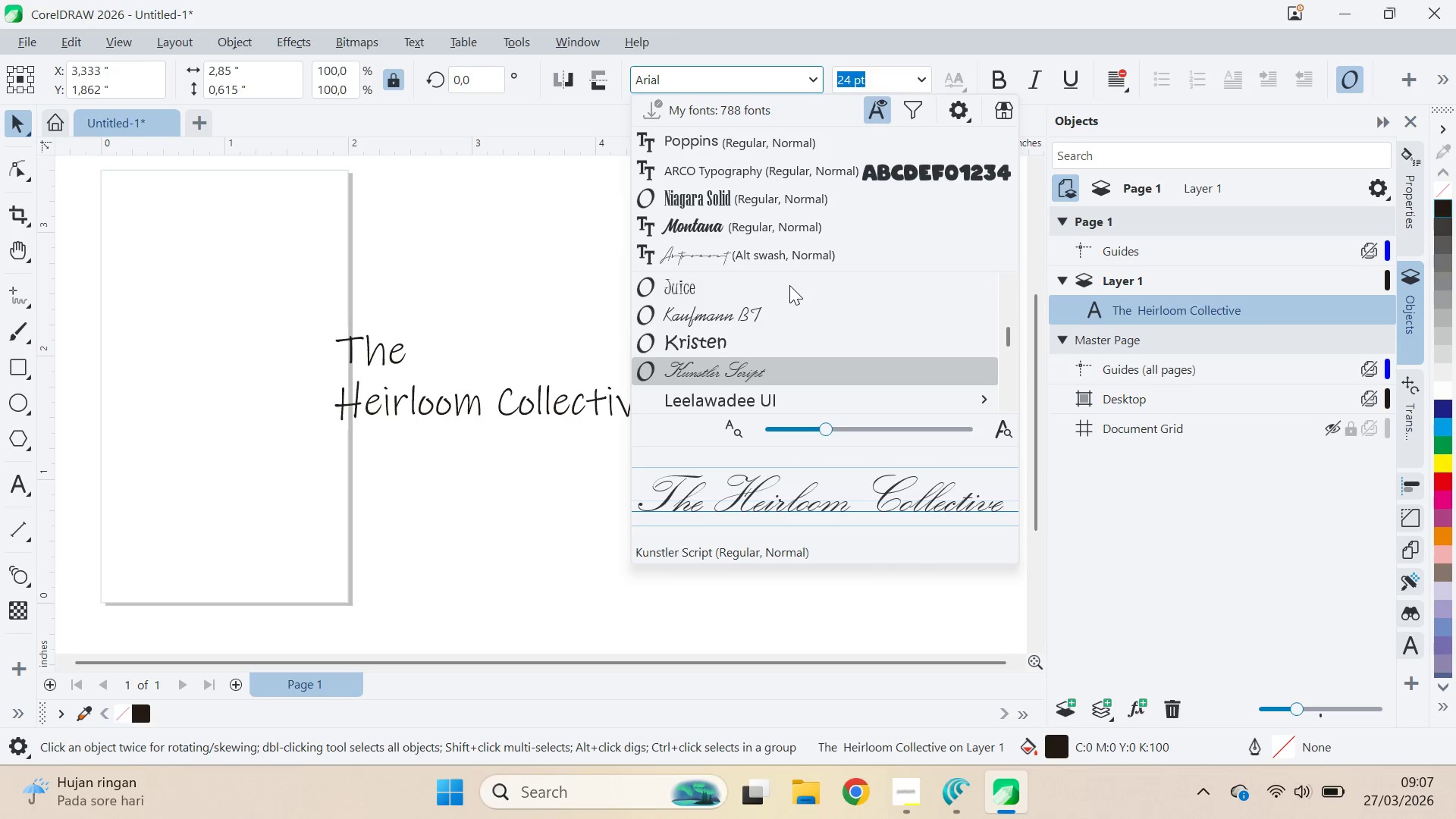 
key(ArrowUp)
 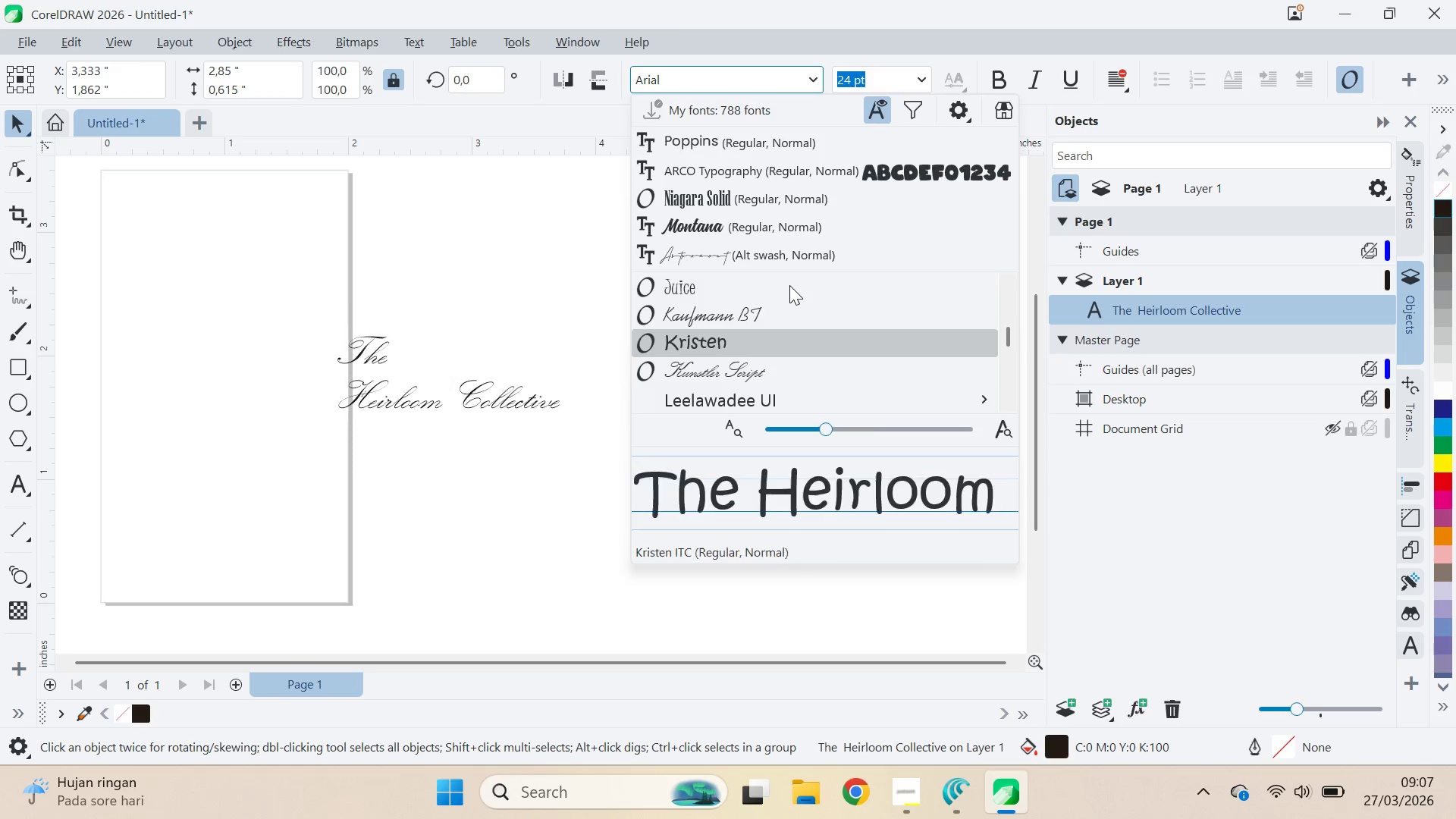 
key(ArrowUp)
 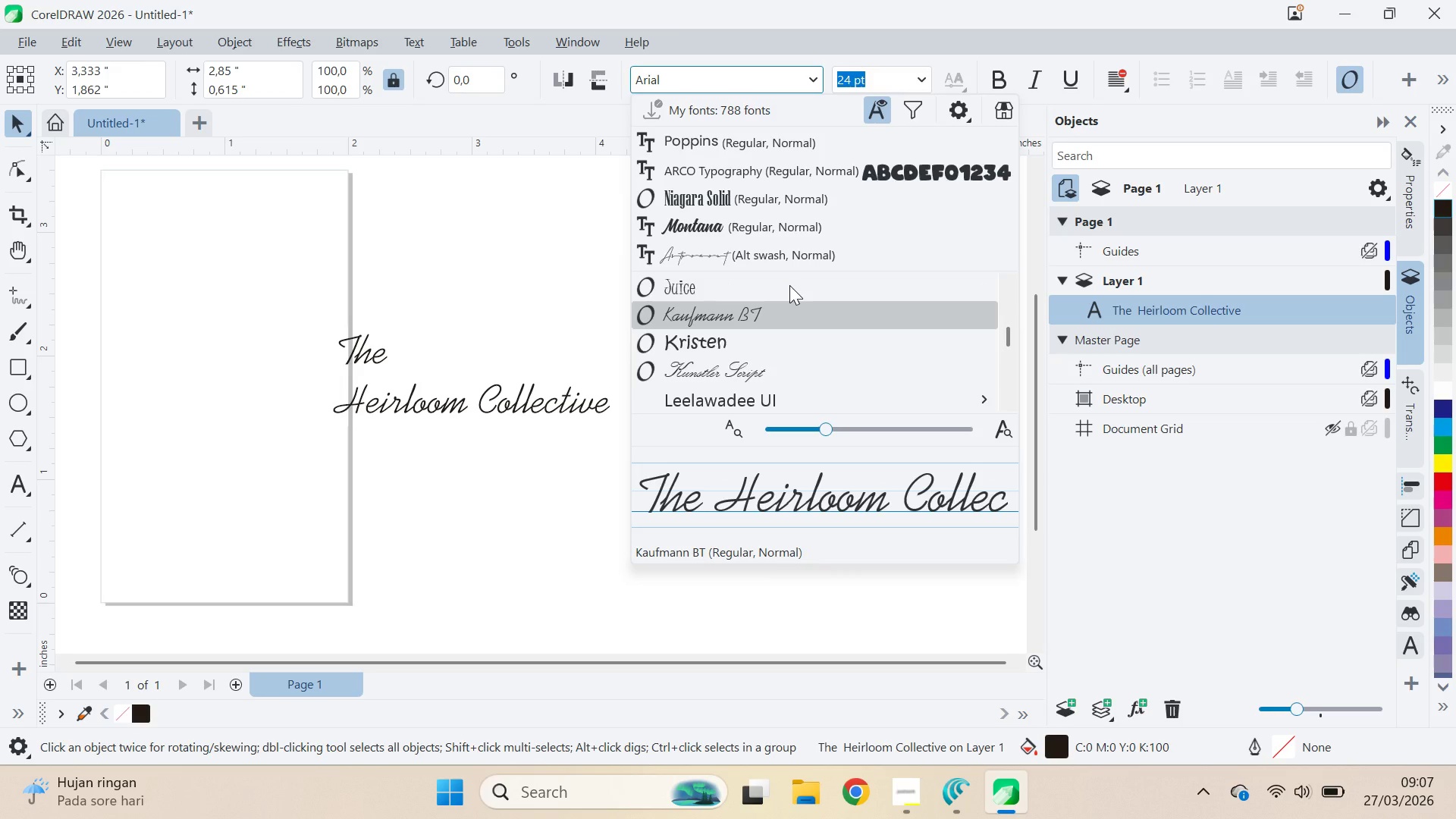 
key(ArrowDown)
 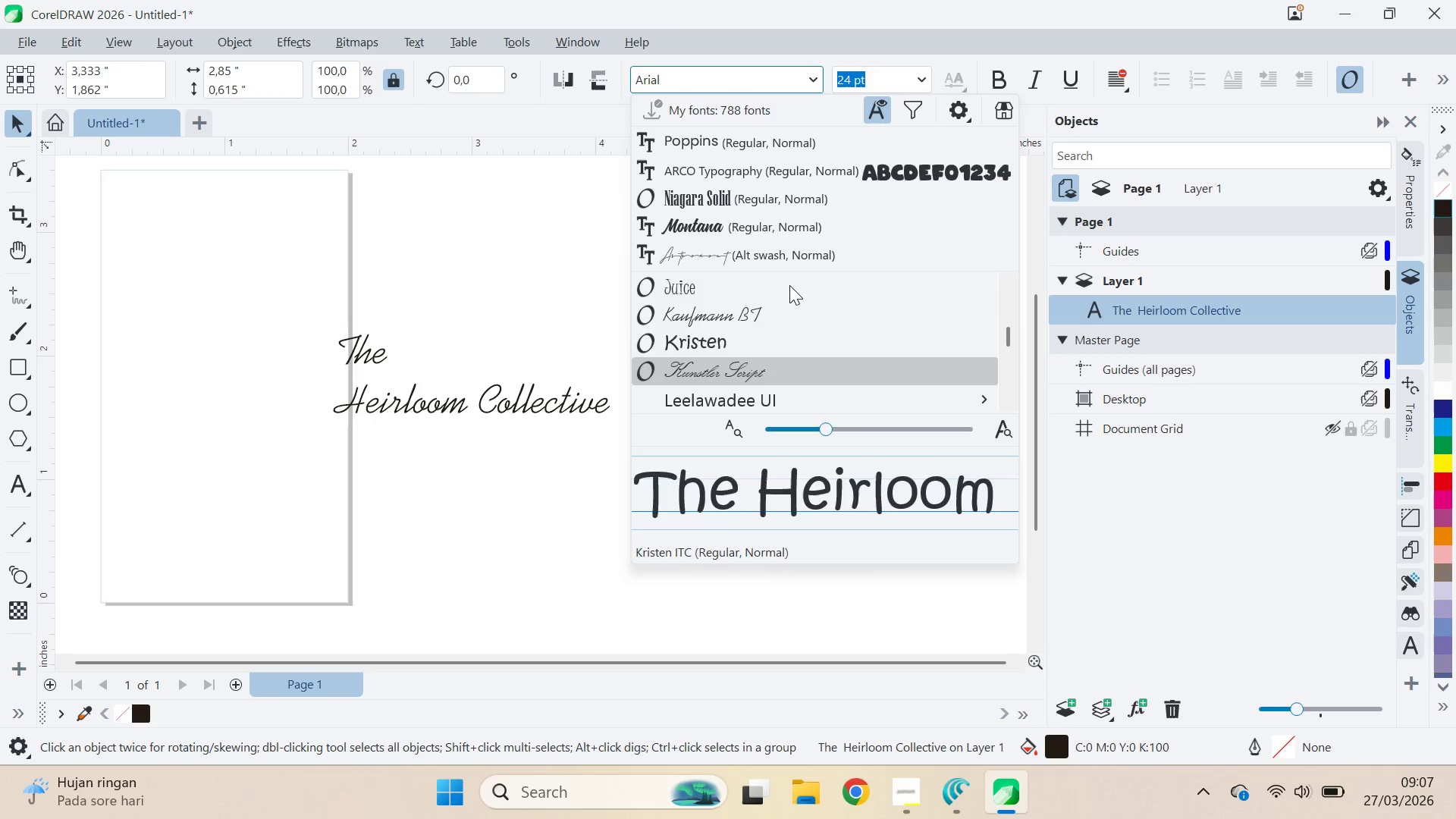 
key(ArrowDown)
 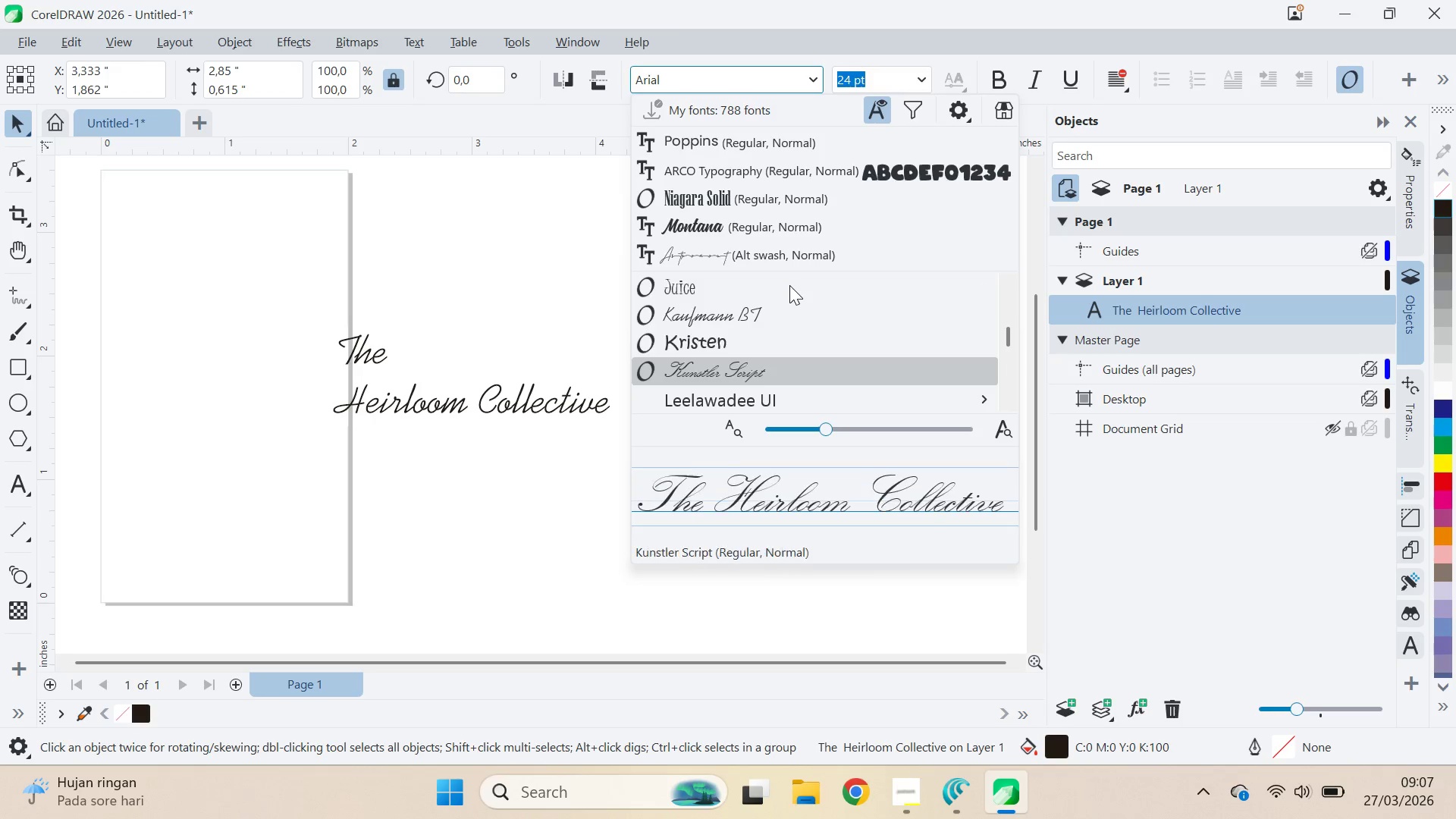 
key(ArrowDown)
 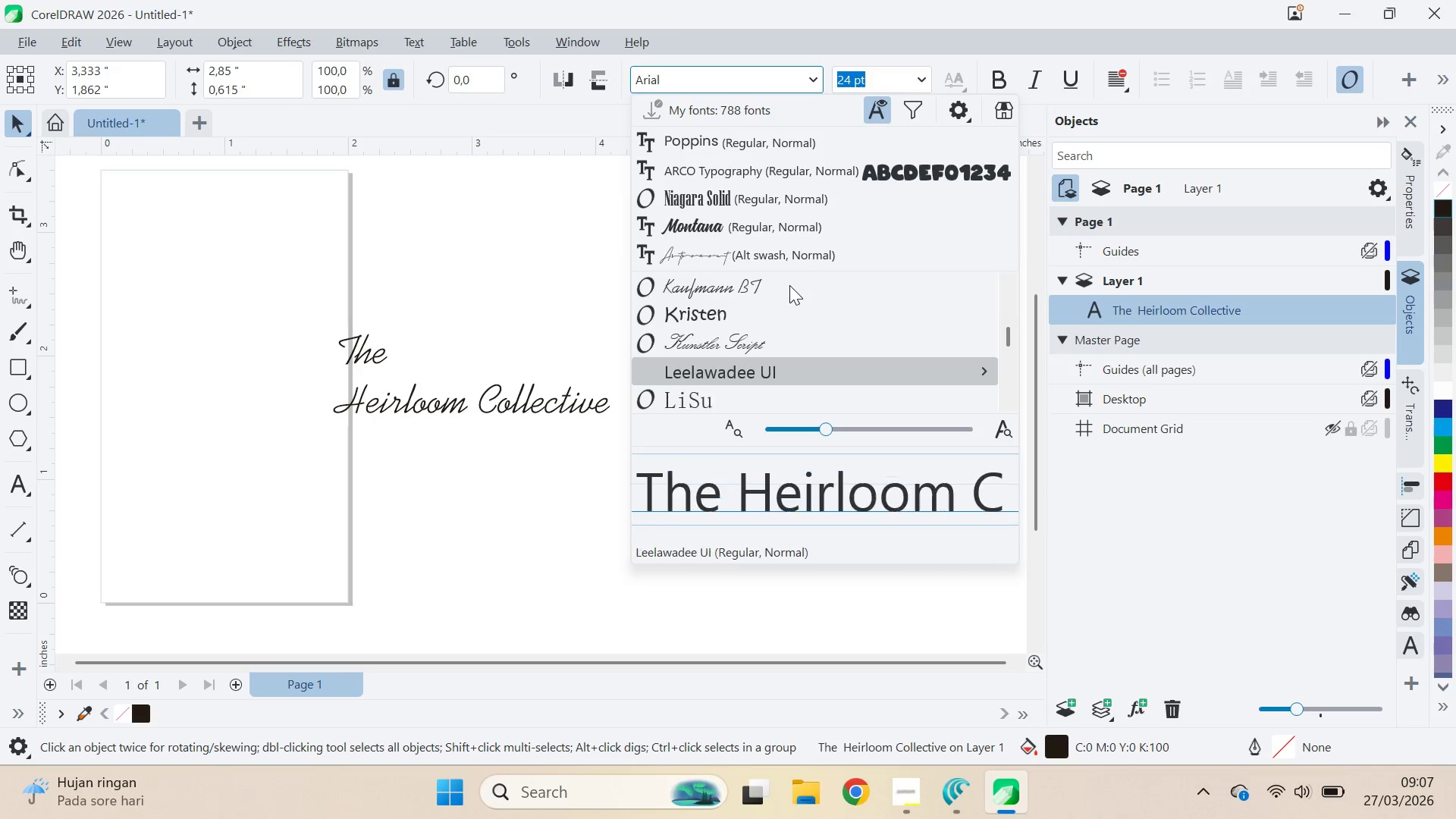 
key(ArrowDown)
 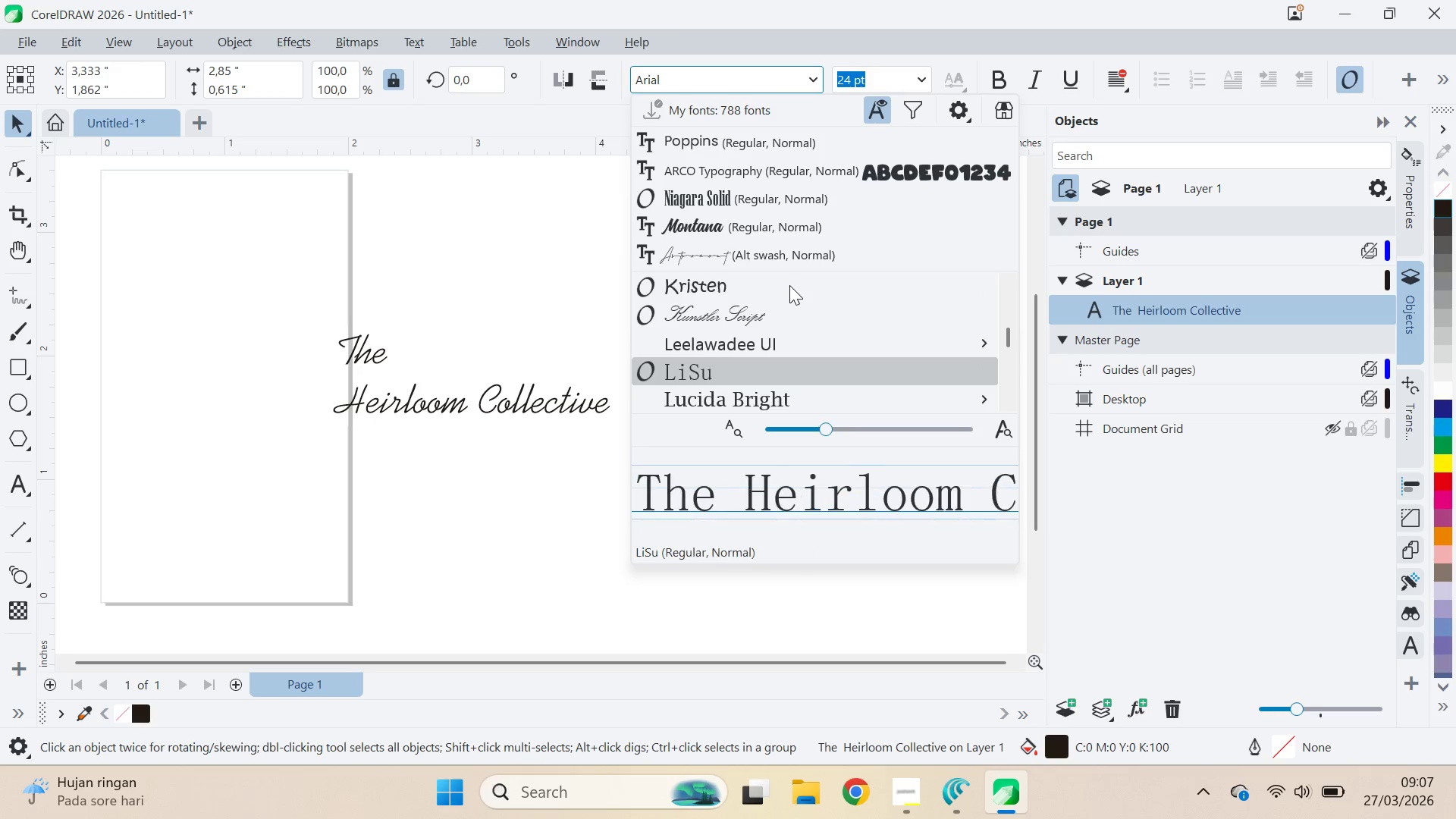 
key(ArrowDown)
 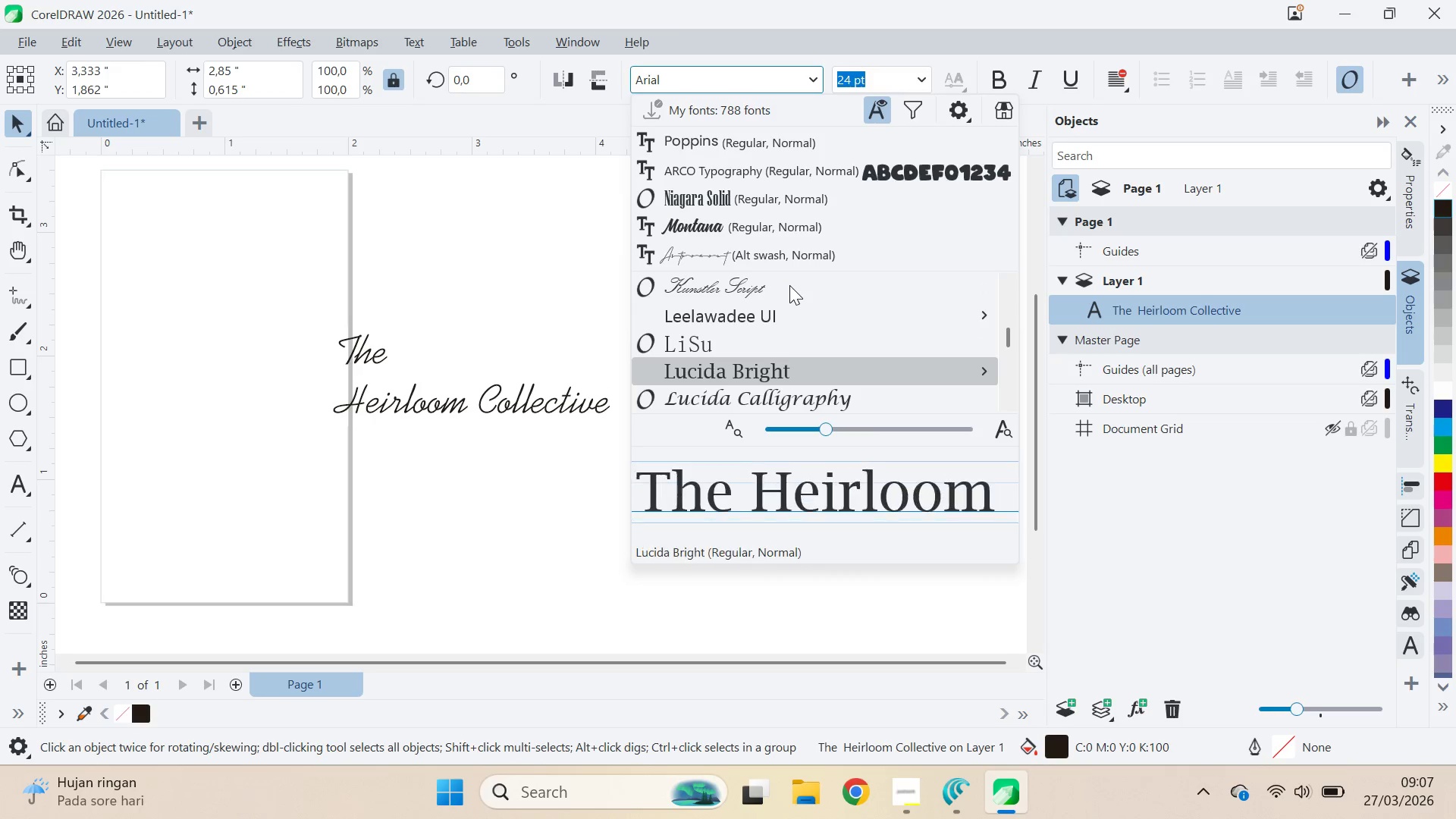 
key(ArrowUp)
 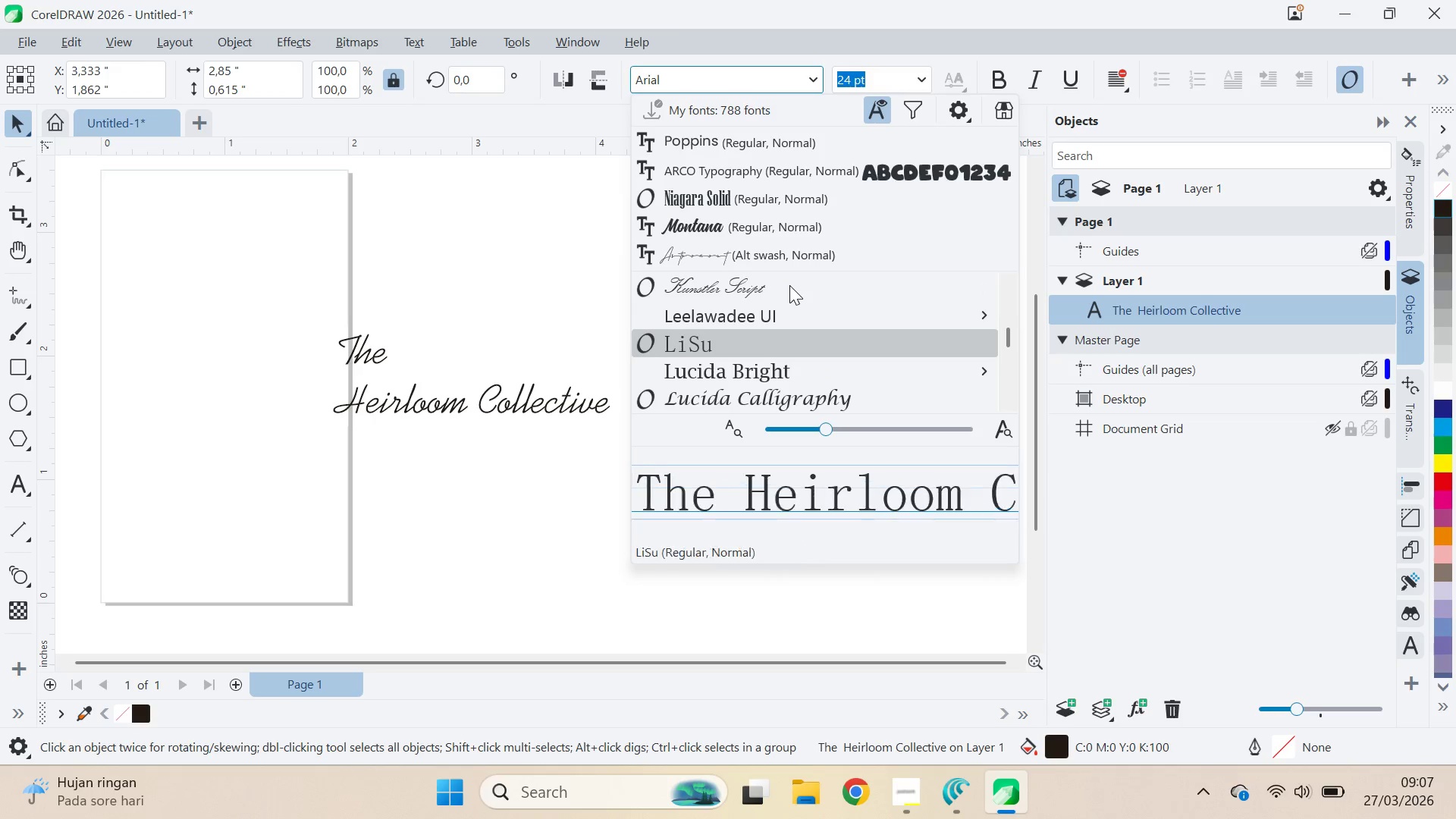 
key(ArrowUp)
 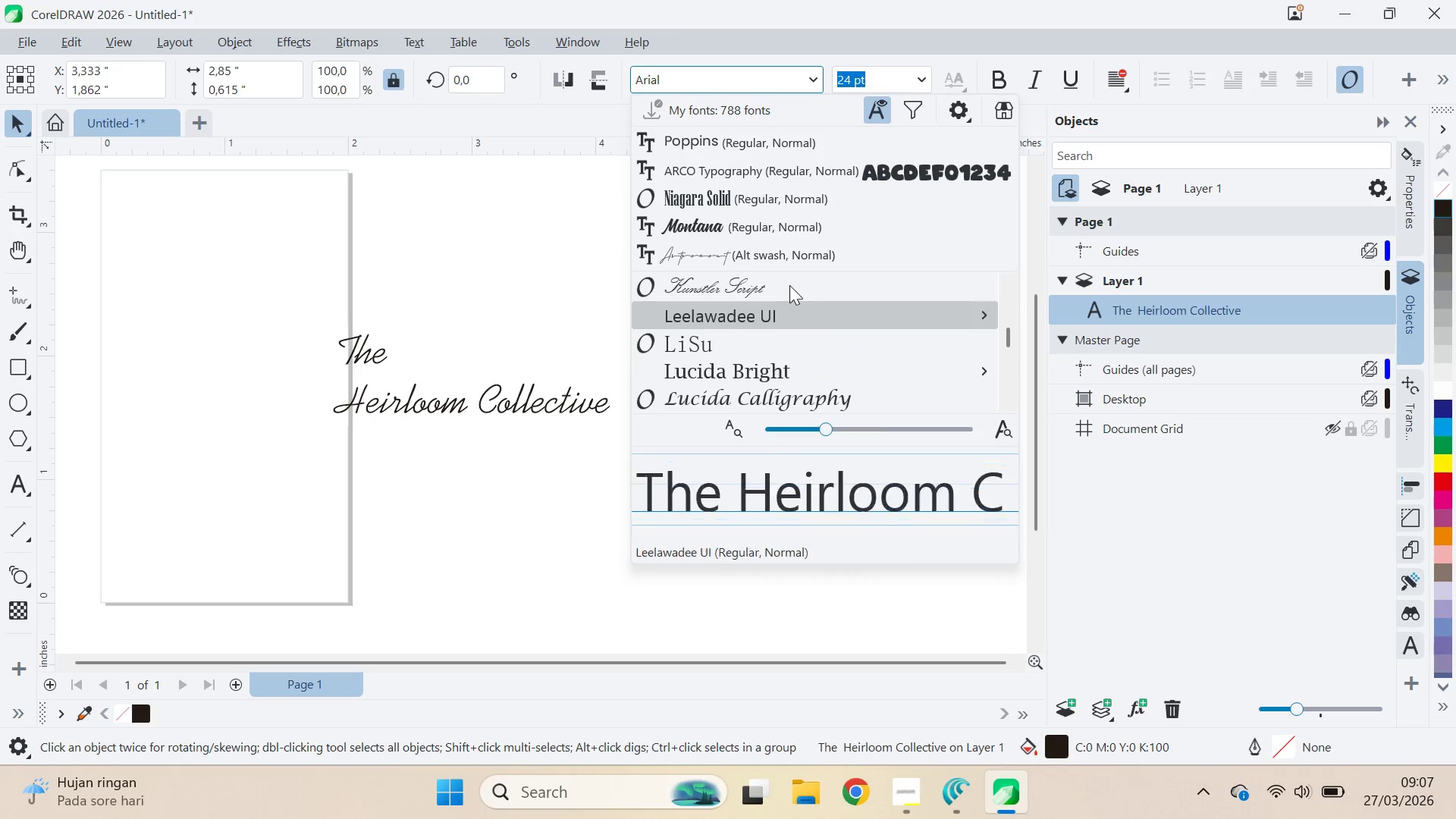 
key(ArrowUp)
 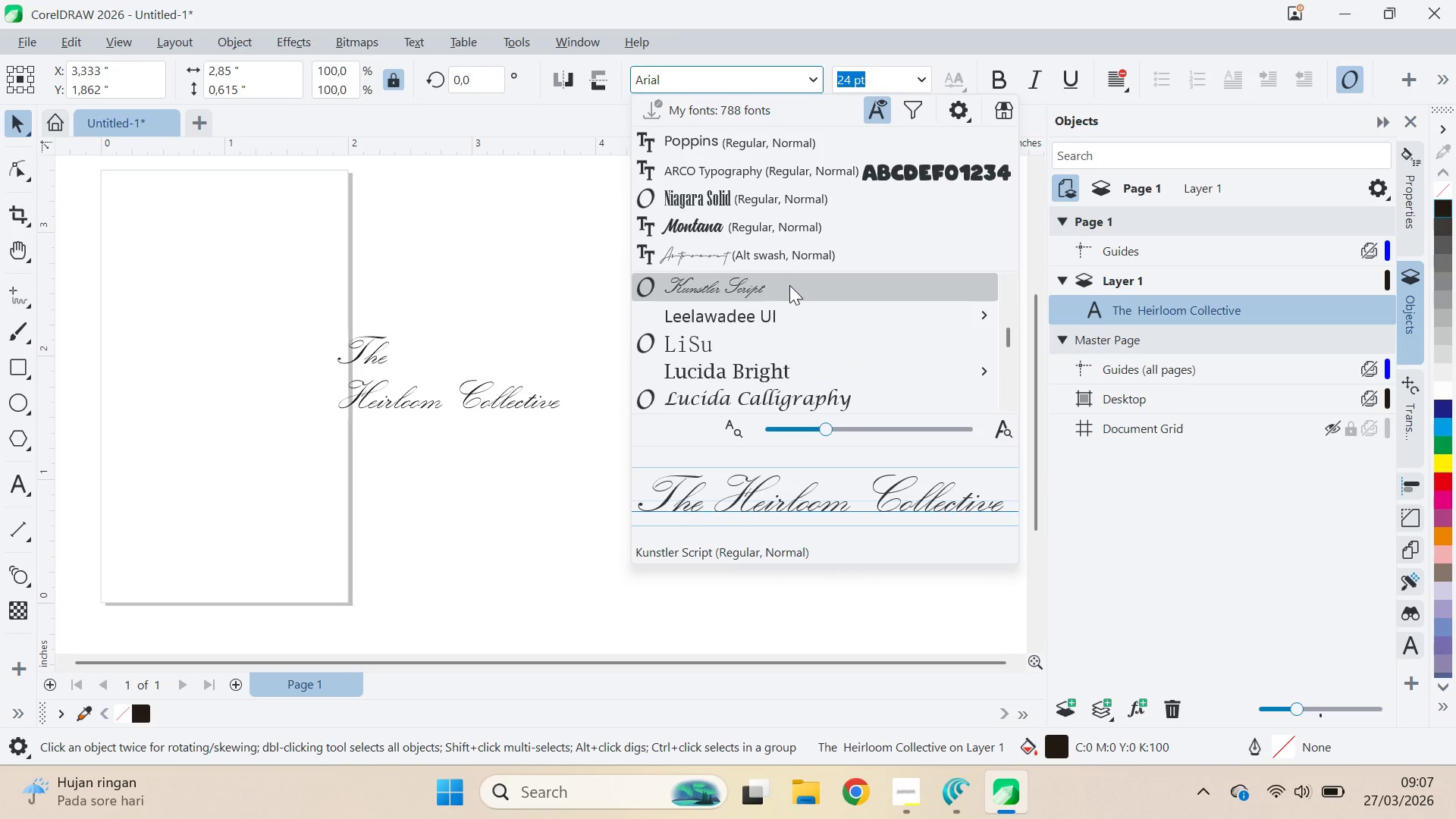 
key(ArrowDown)
 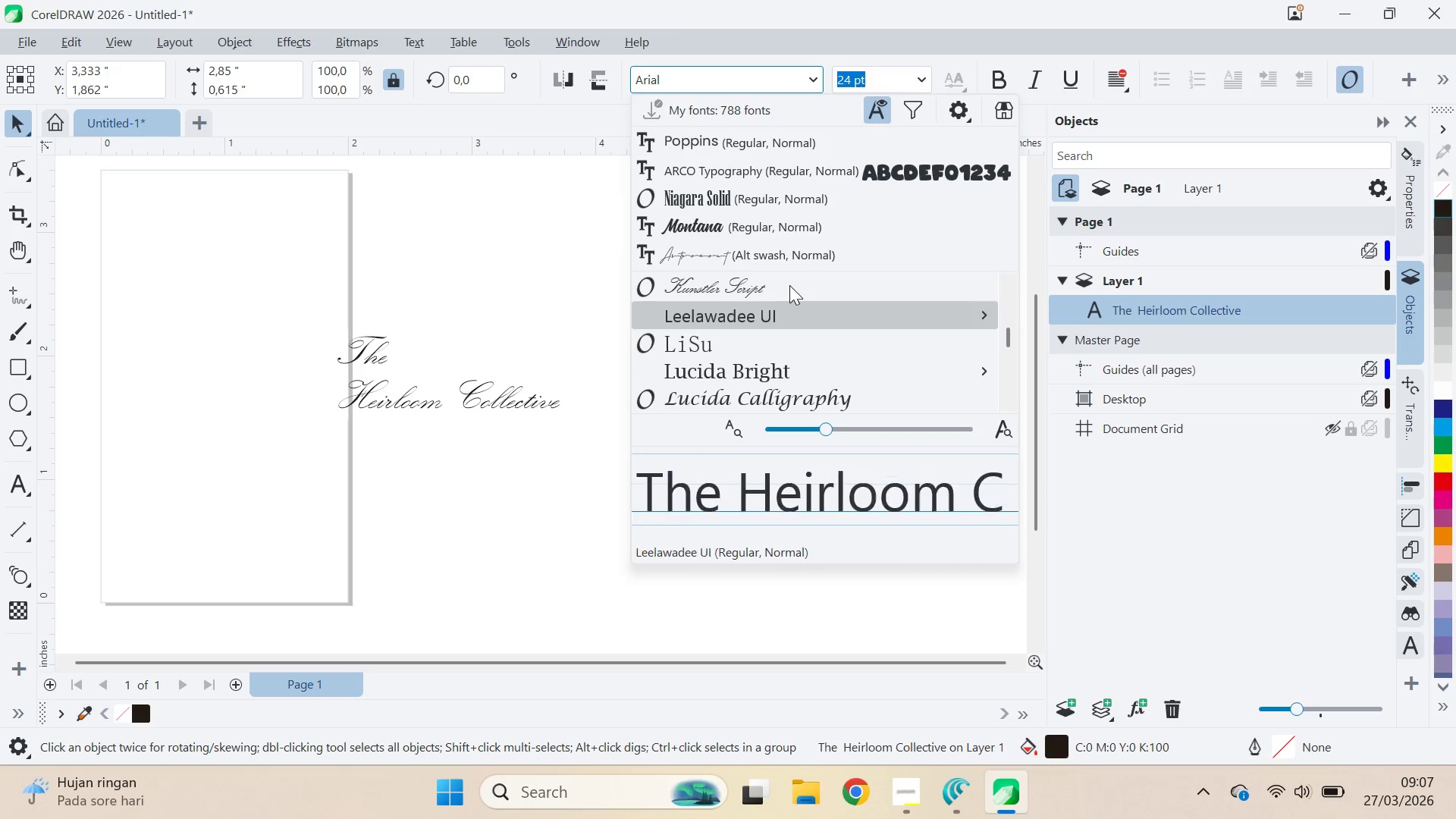 
key(ArrowDown)
 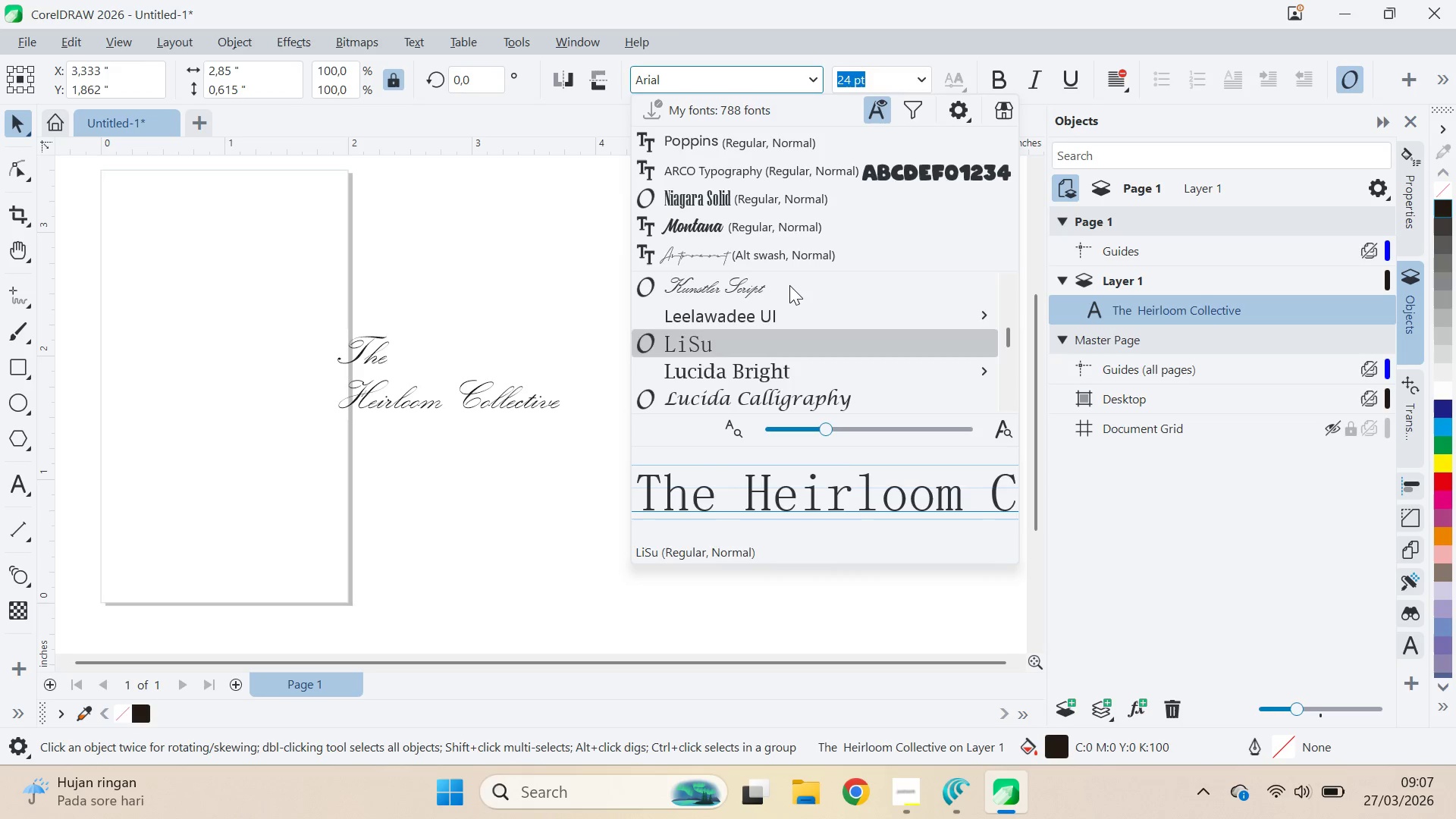 
key(ArrowDown)
 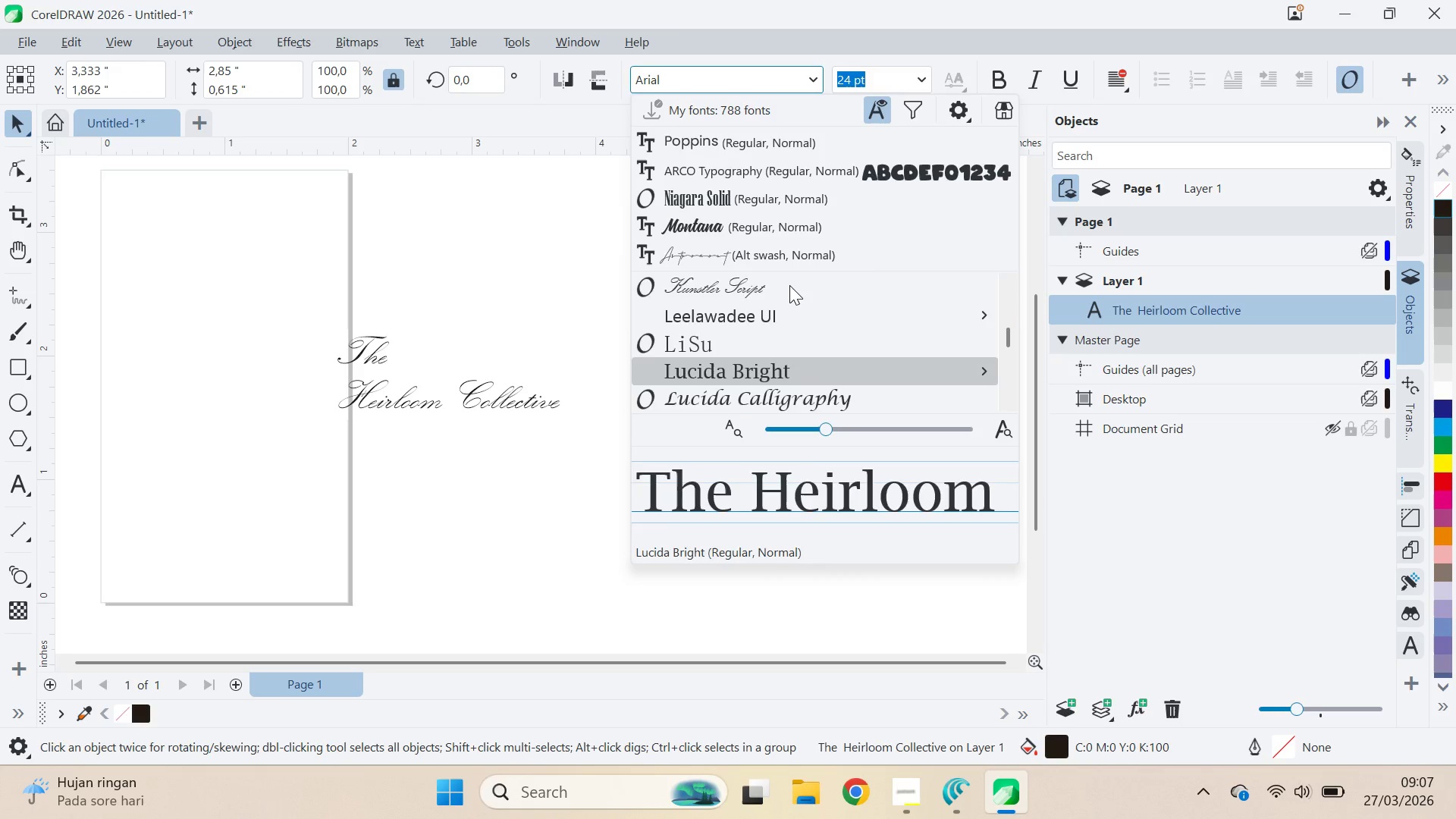 
key(ArrowDown)
 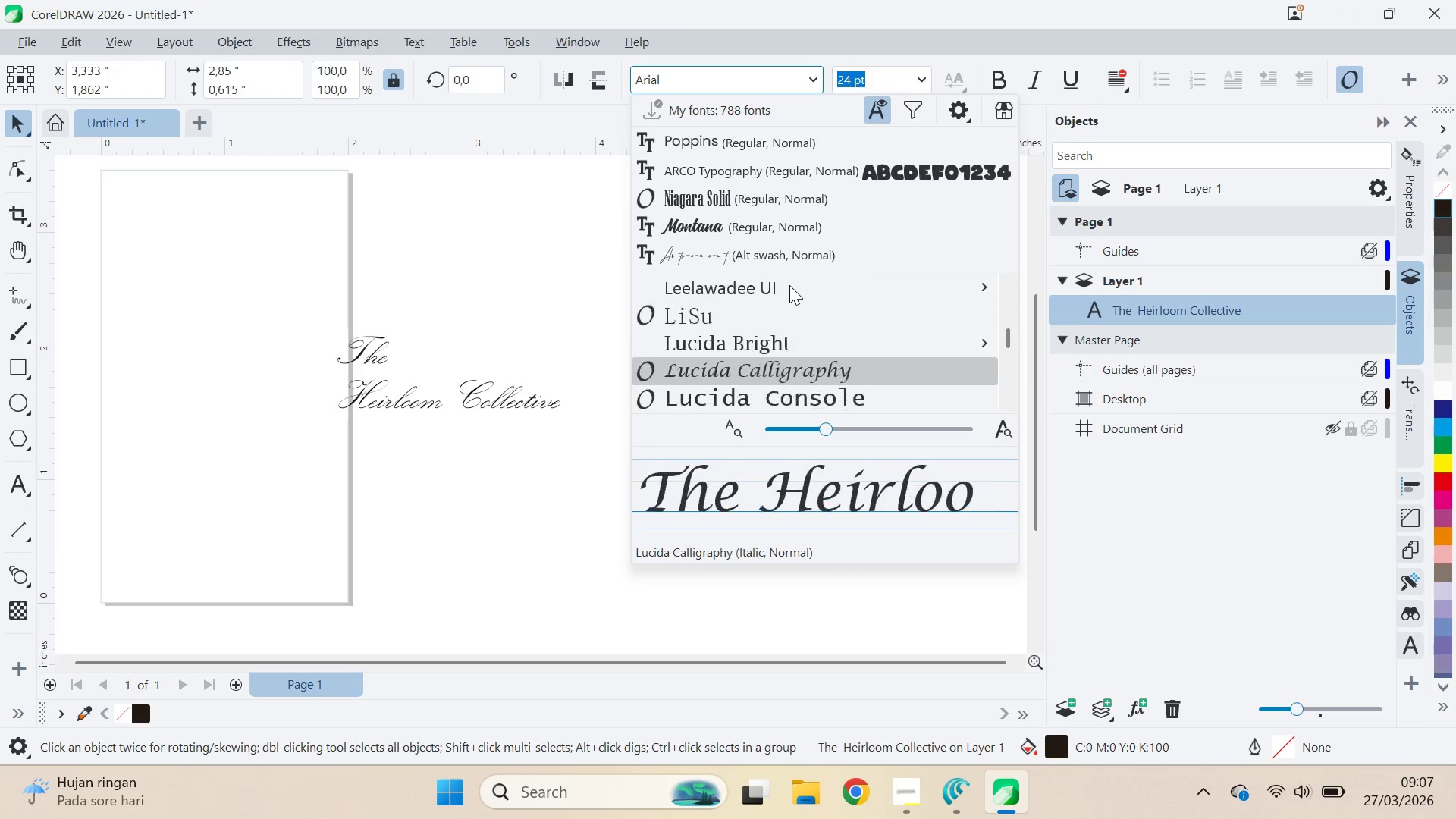 
key(ArrowDown)
 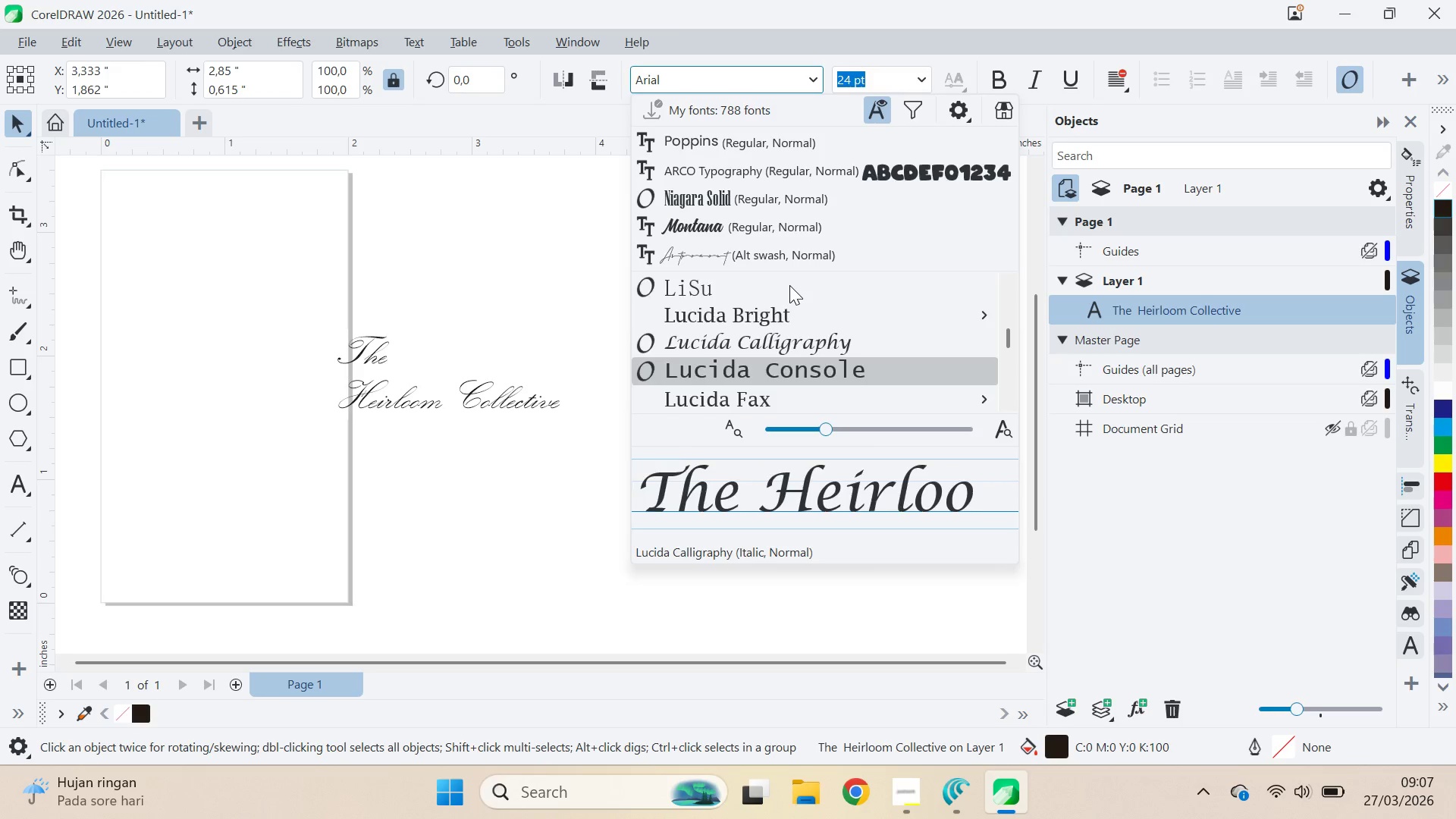 
key(ArrowDown)
 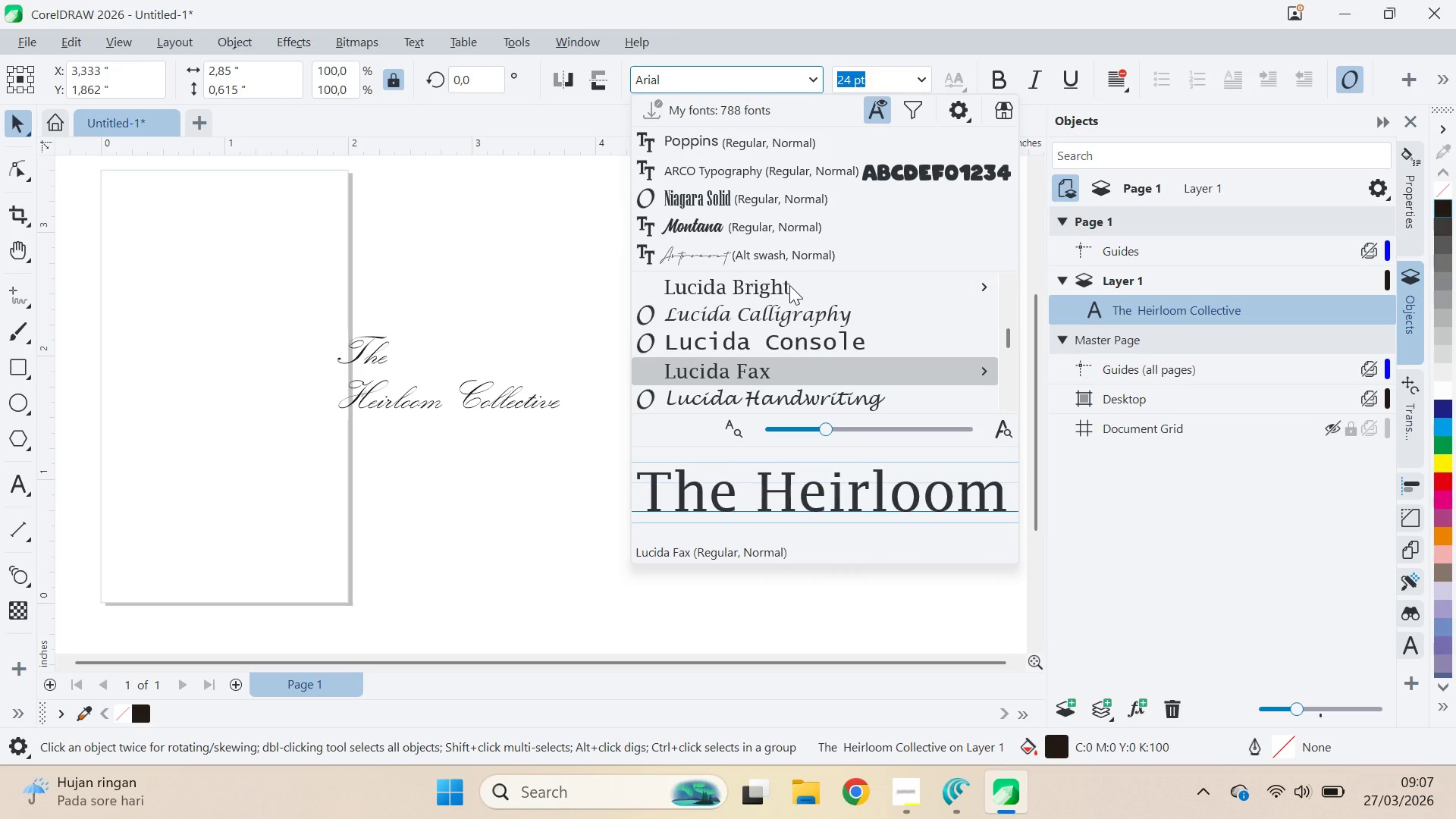 
key(ArrowDown)
 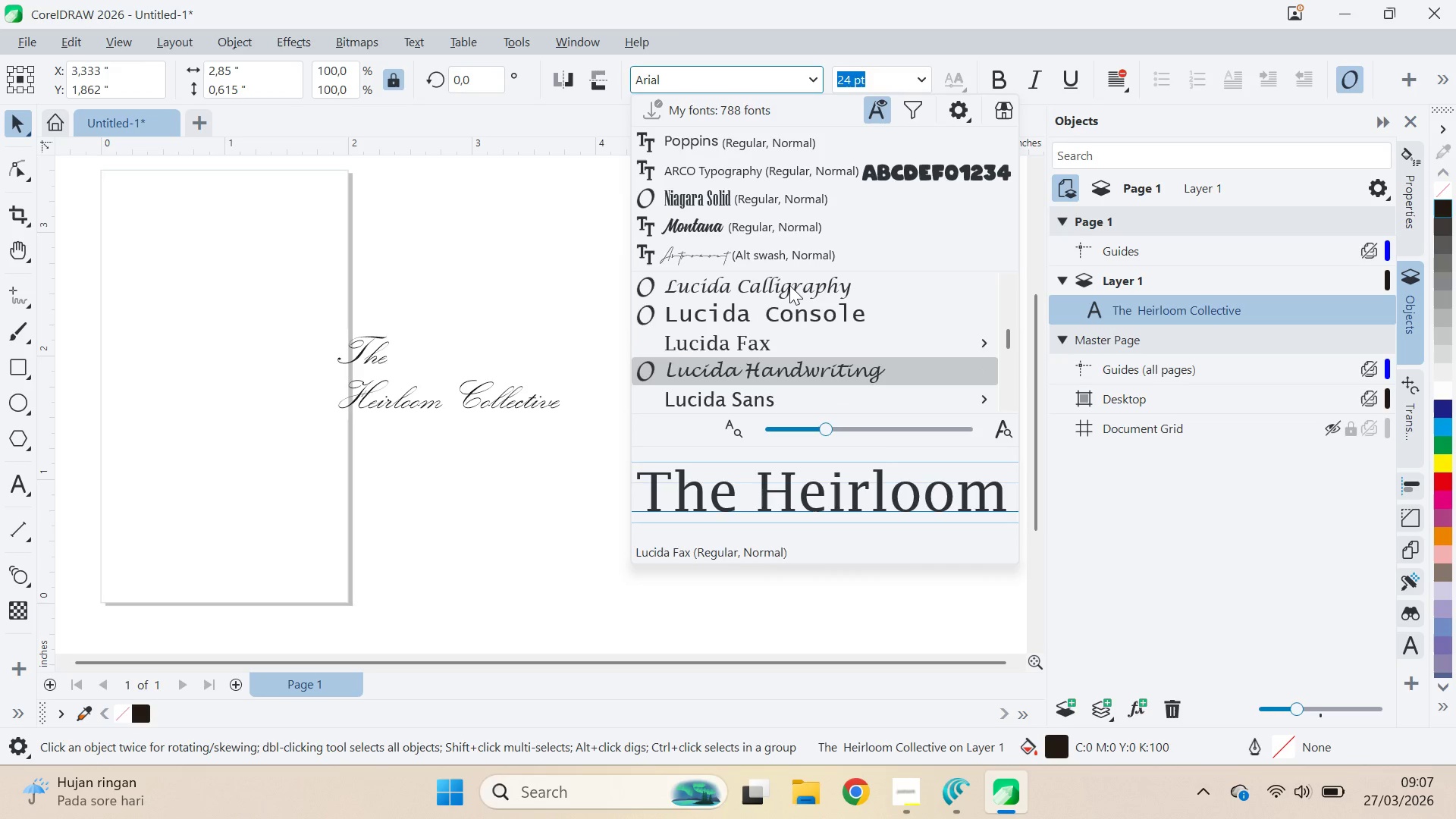 
key(ArrowDown)
 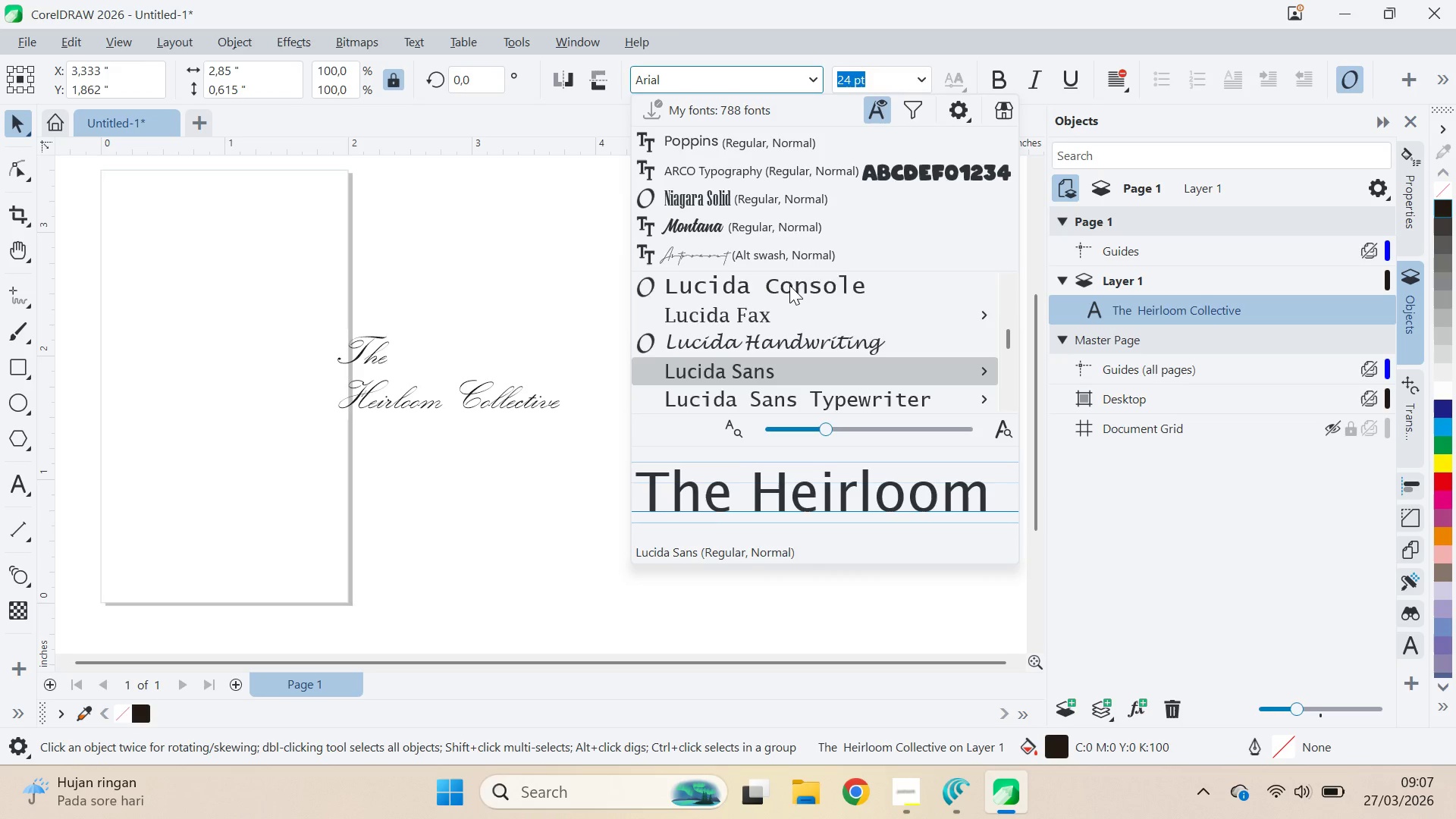 
key(ArrowDown)
 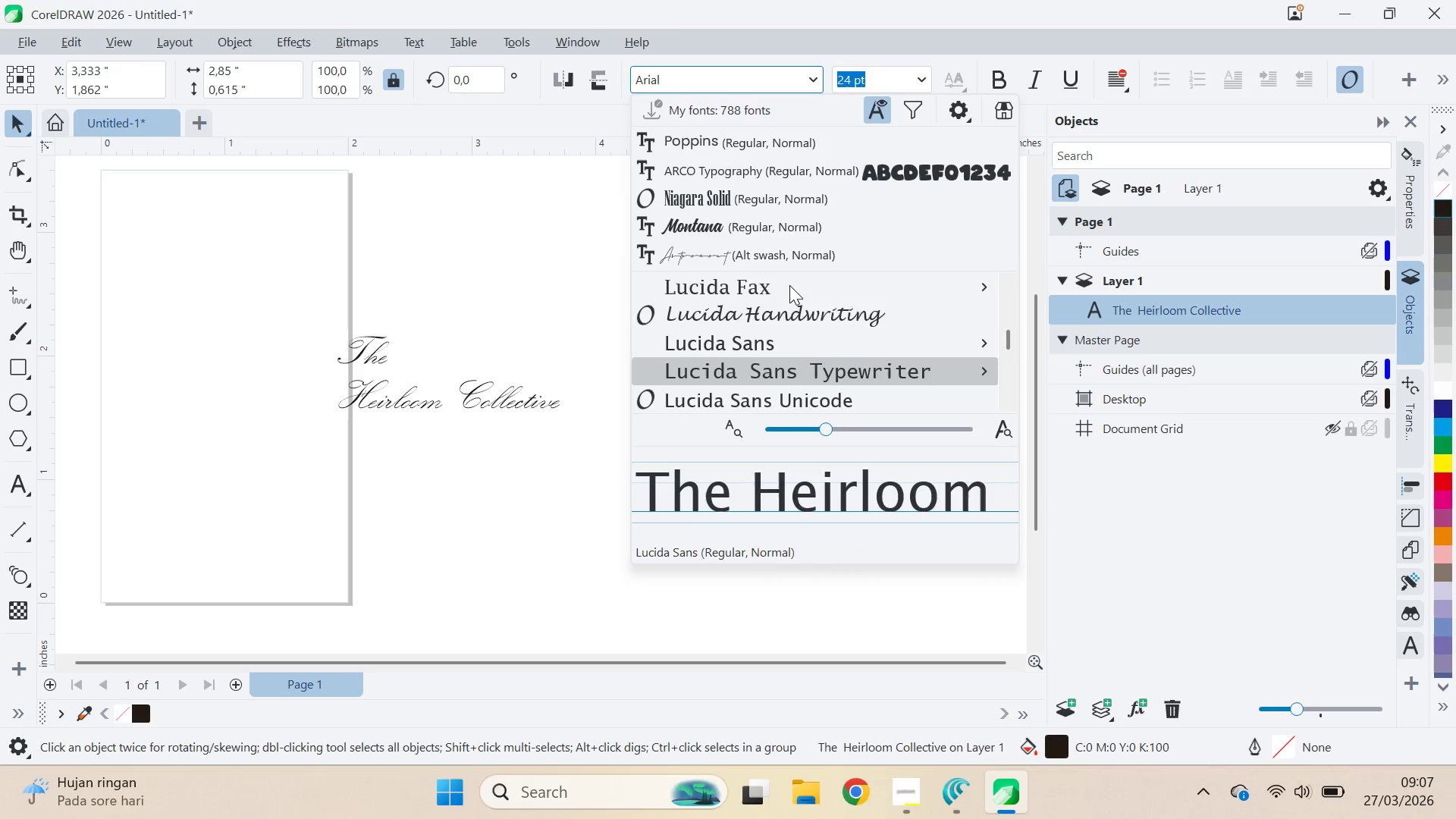 
key(ArrowDown)
 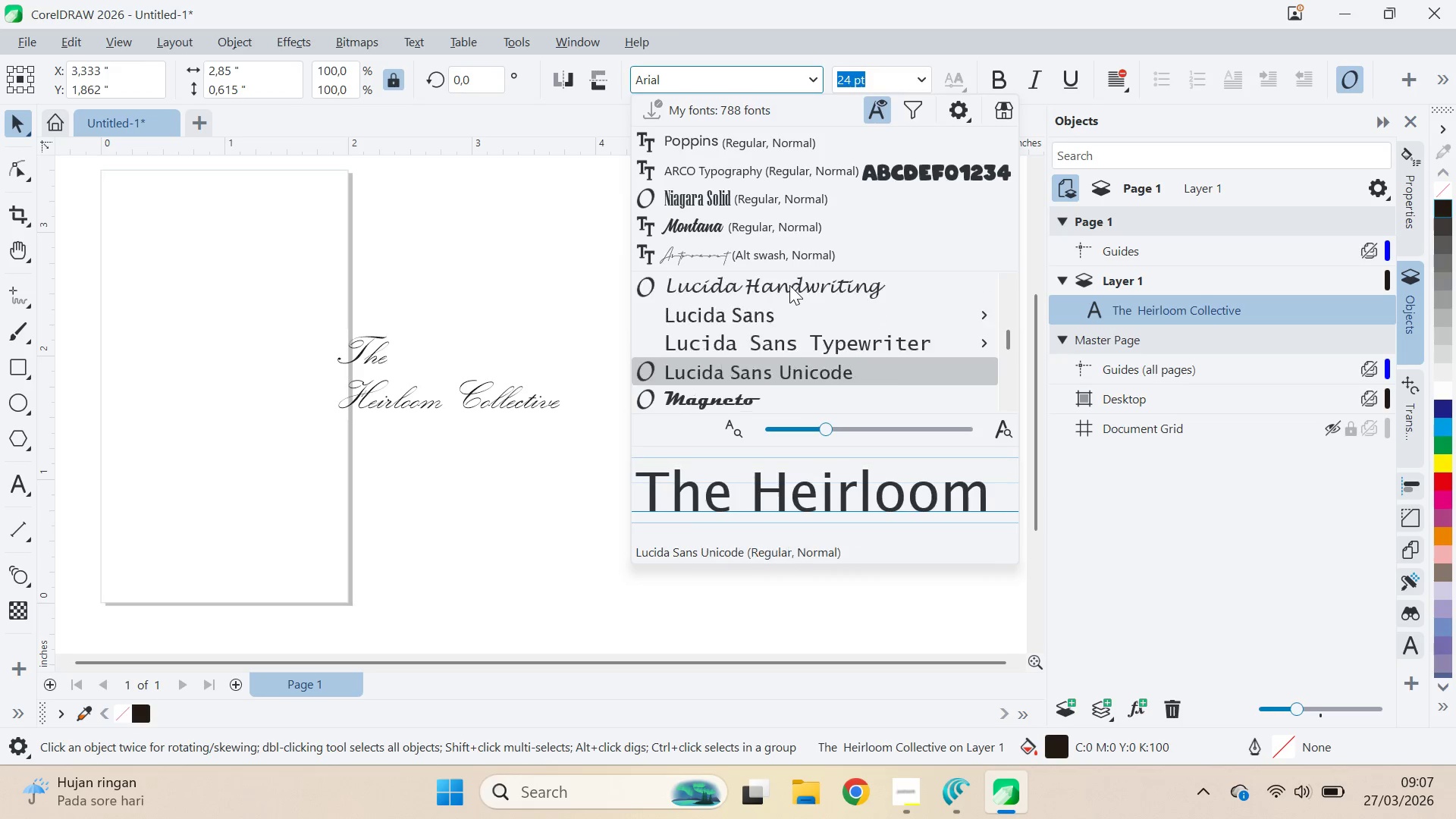 
key(ArrowDown)
 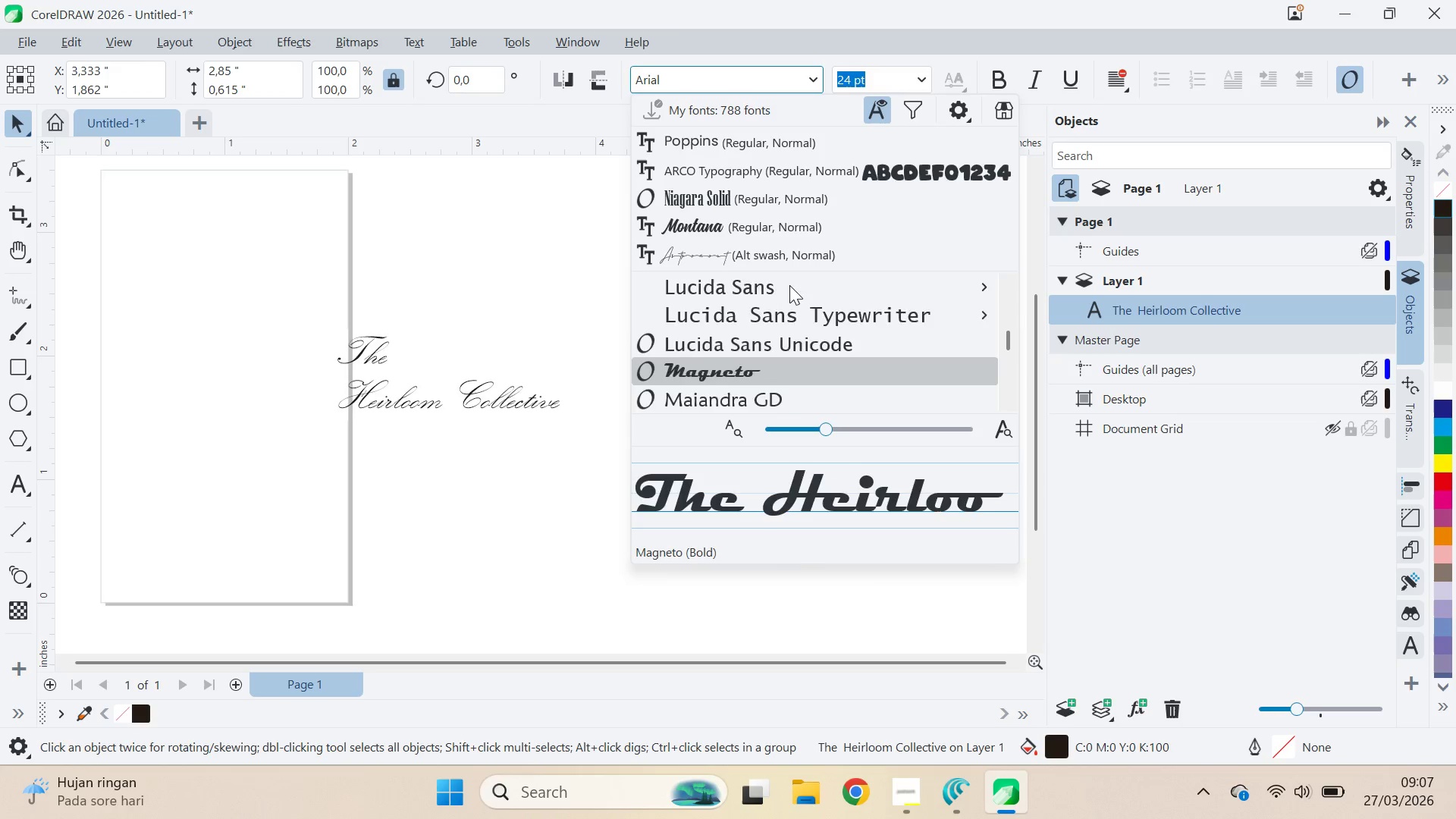 
key(ArrowDown)
 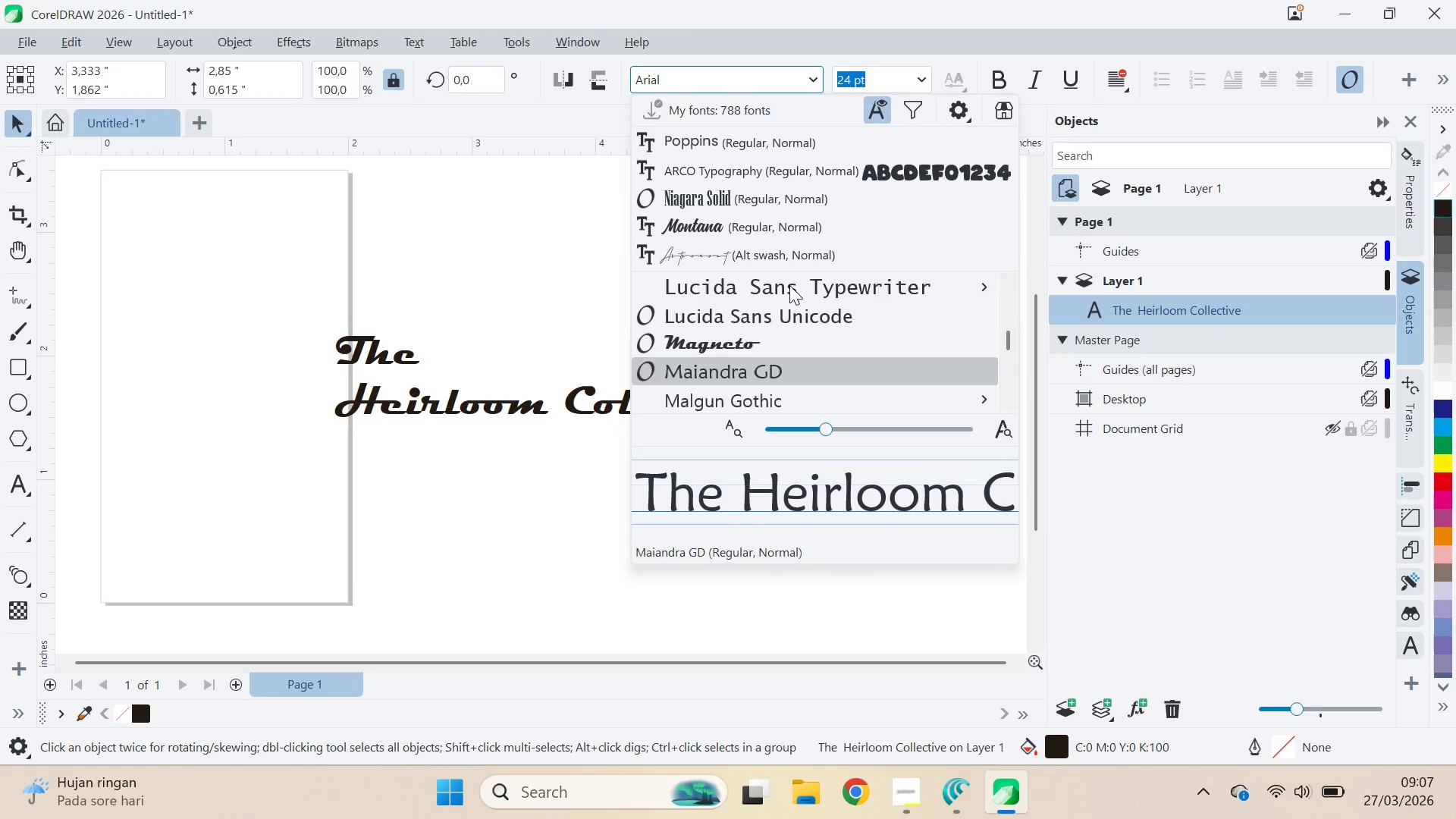 
key(ArrowDown)
 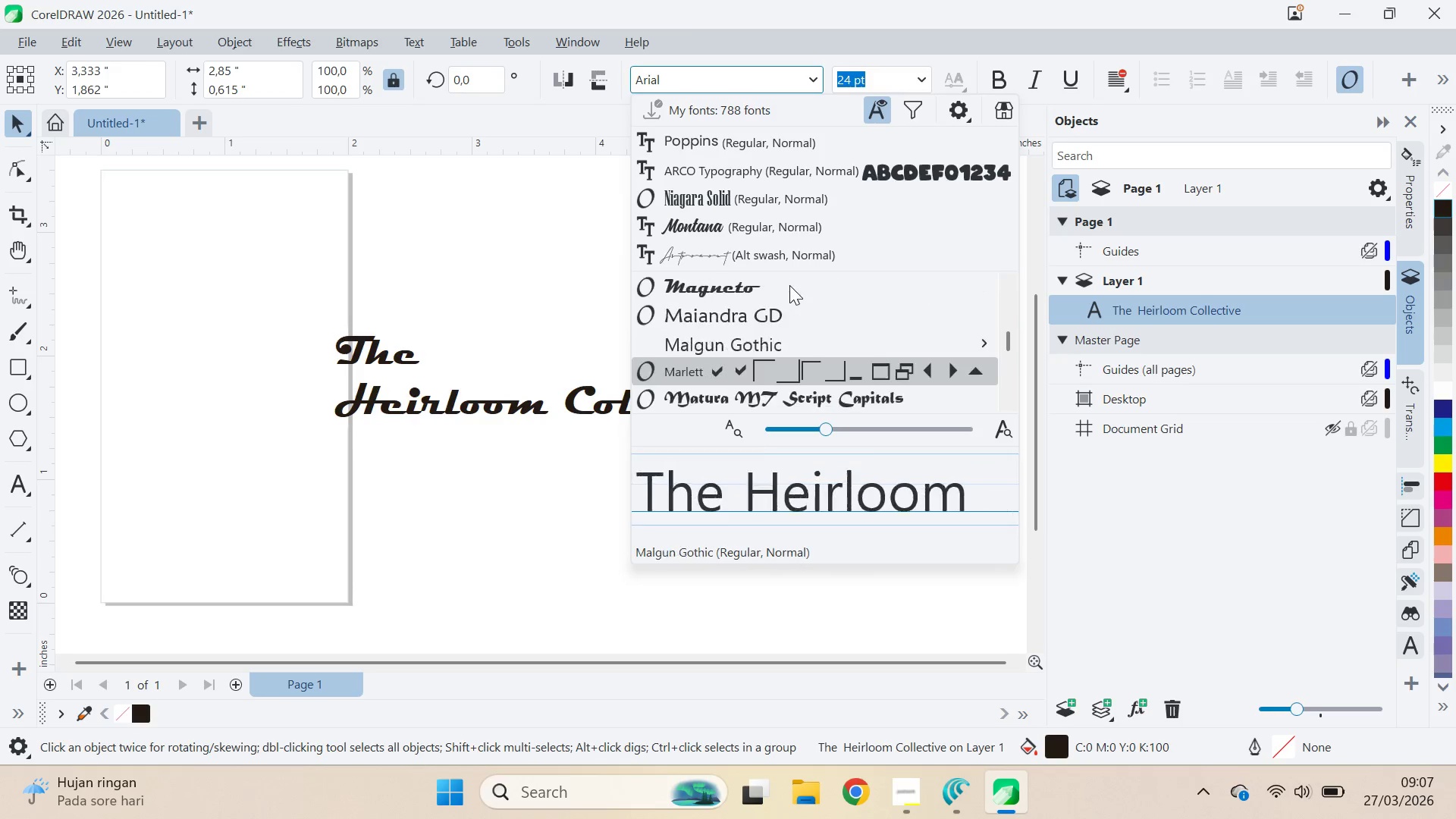 
key(ArrowDown)
 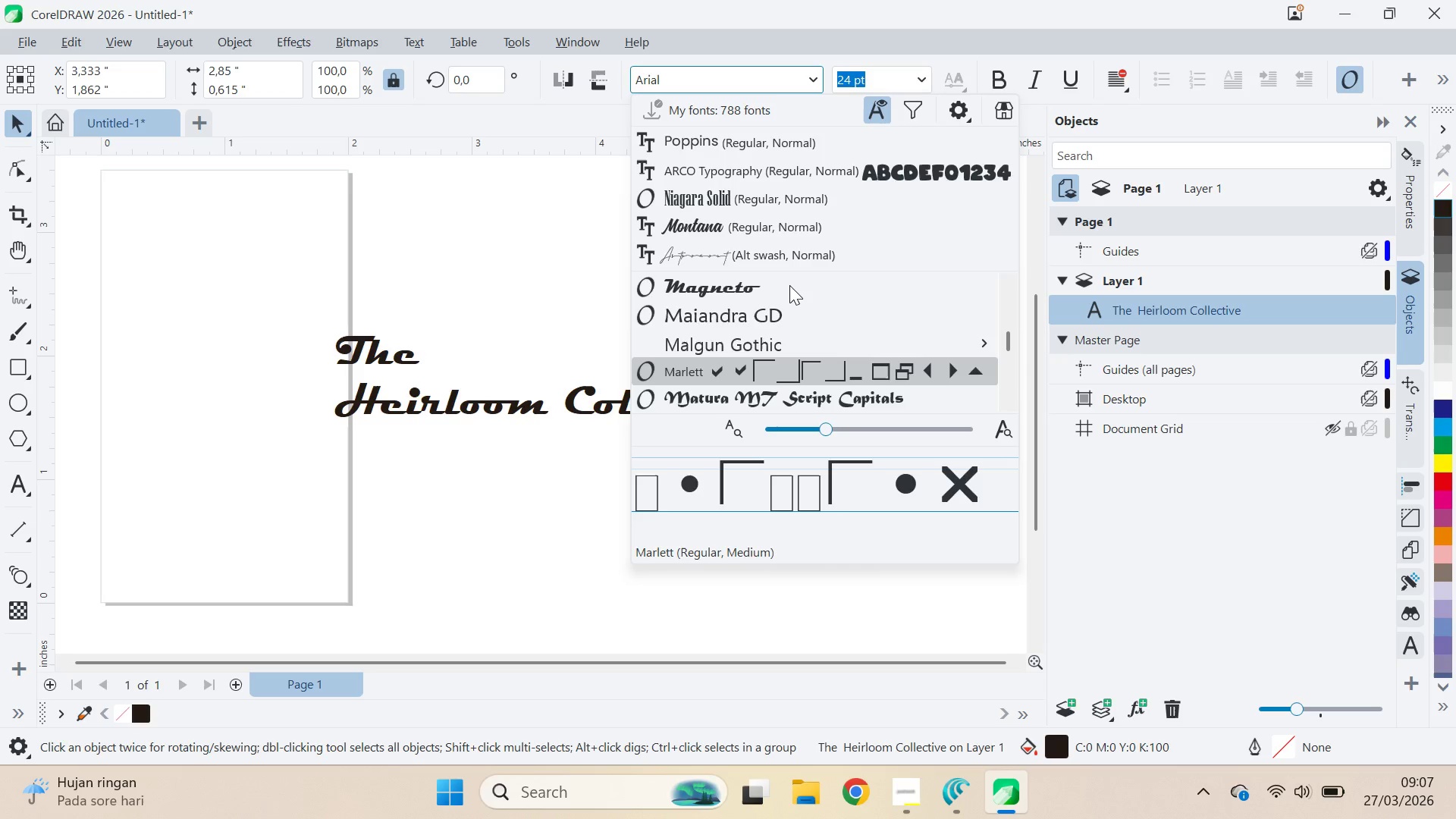 
key(ArrowDown)
 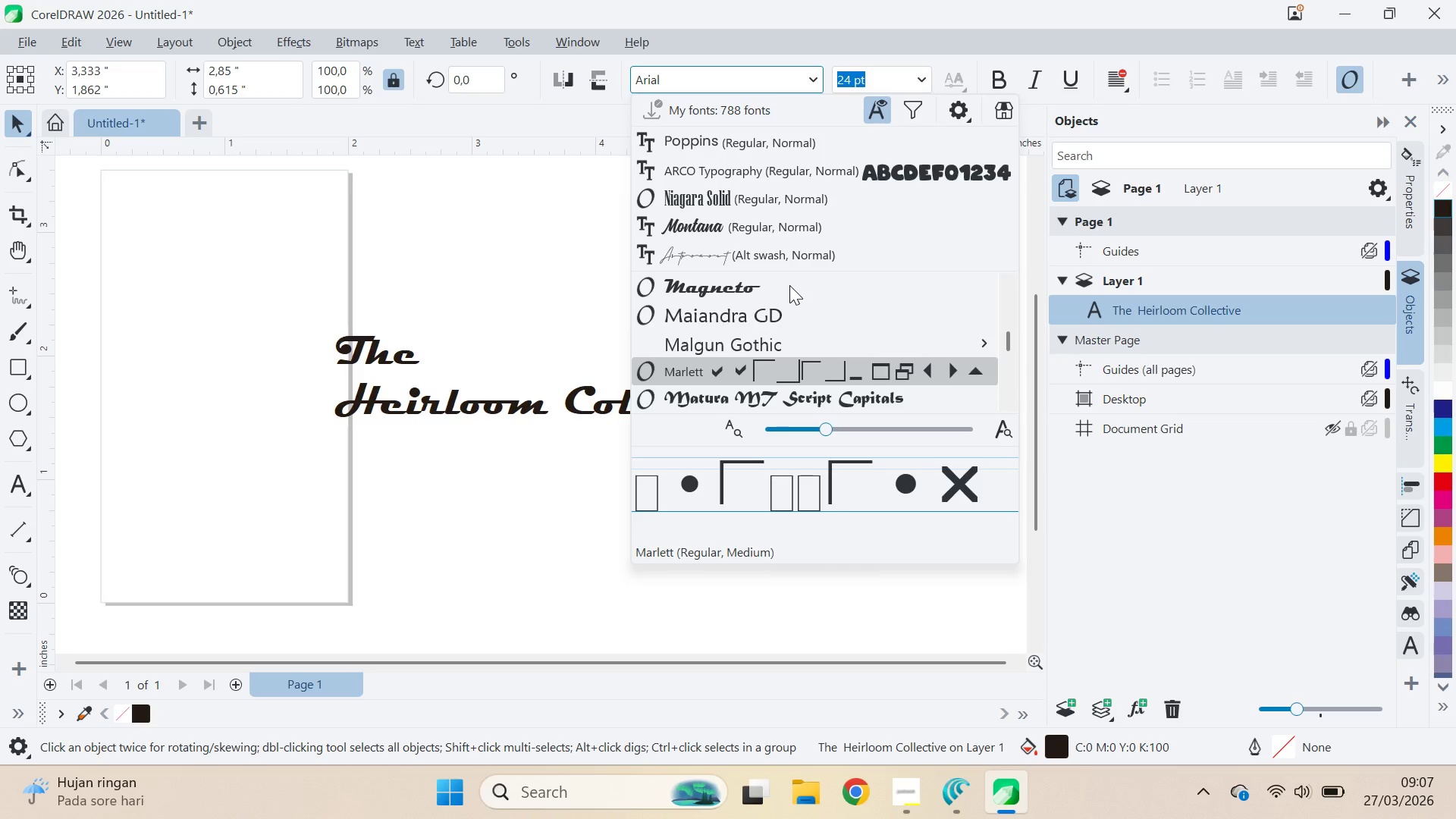 
key(ArrowDown)
 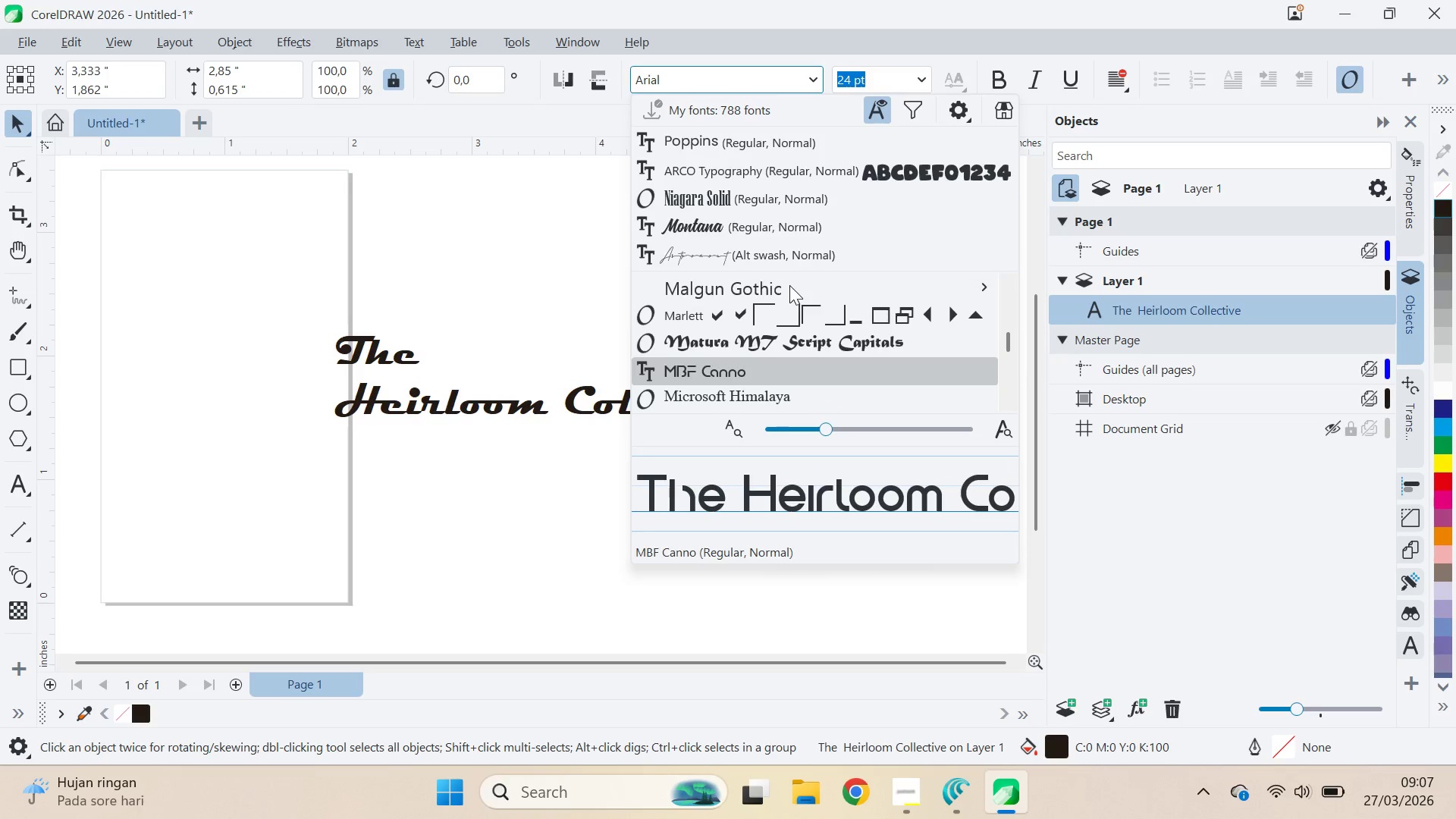 
key(ArrowDown)
 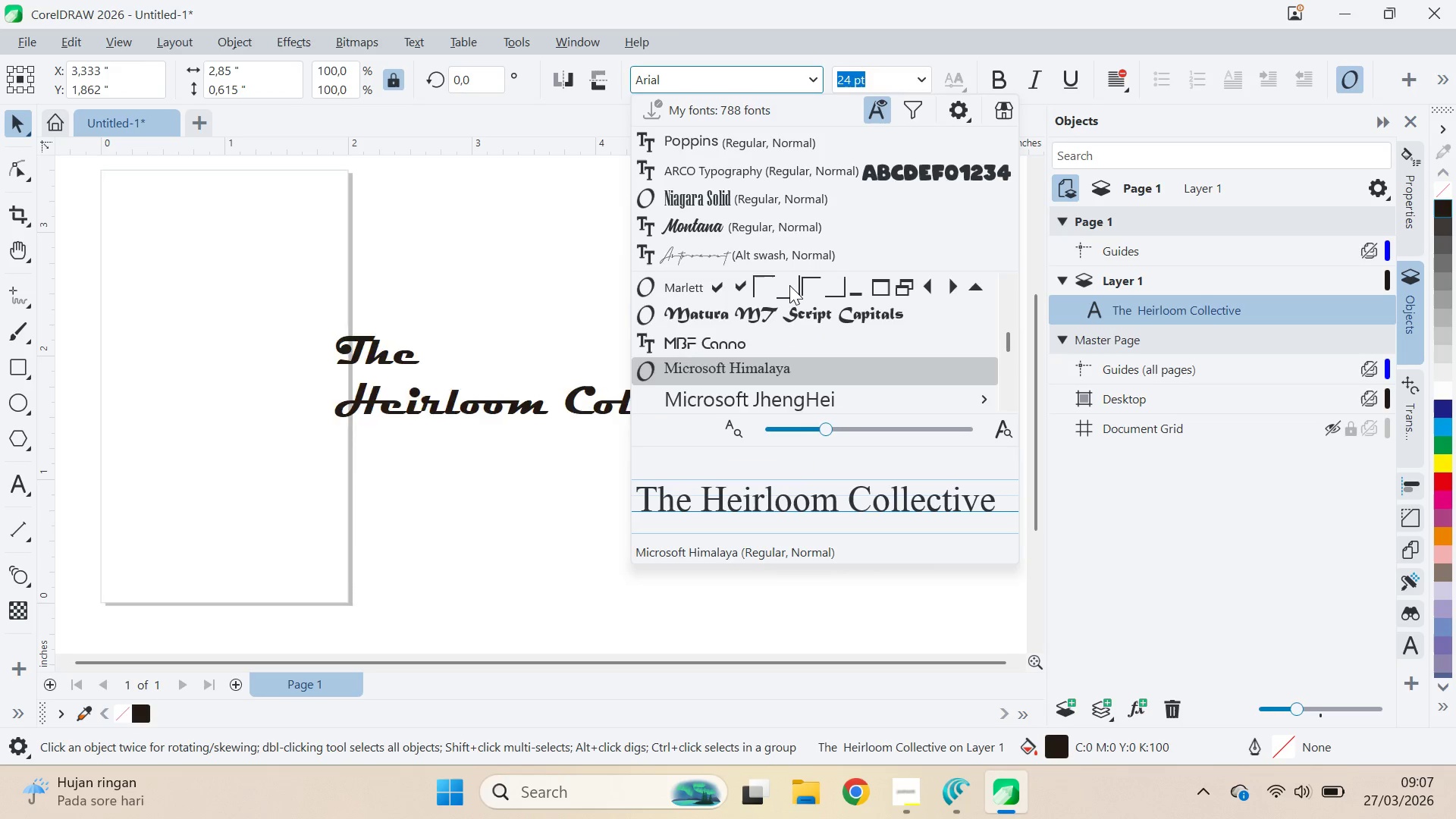 
key(ArrowDown)
 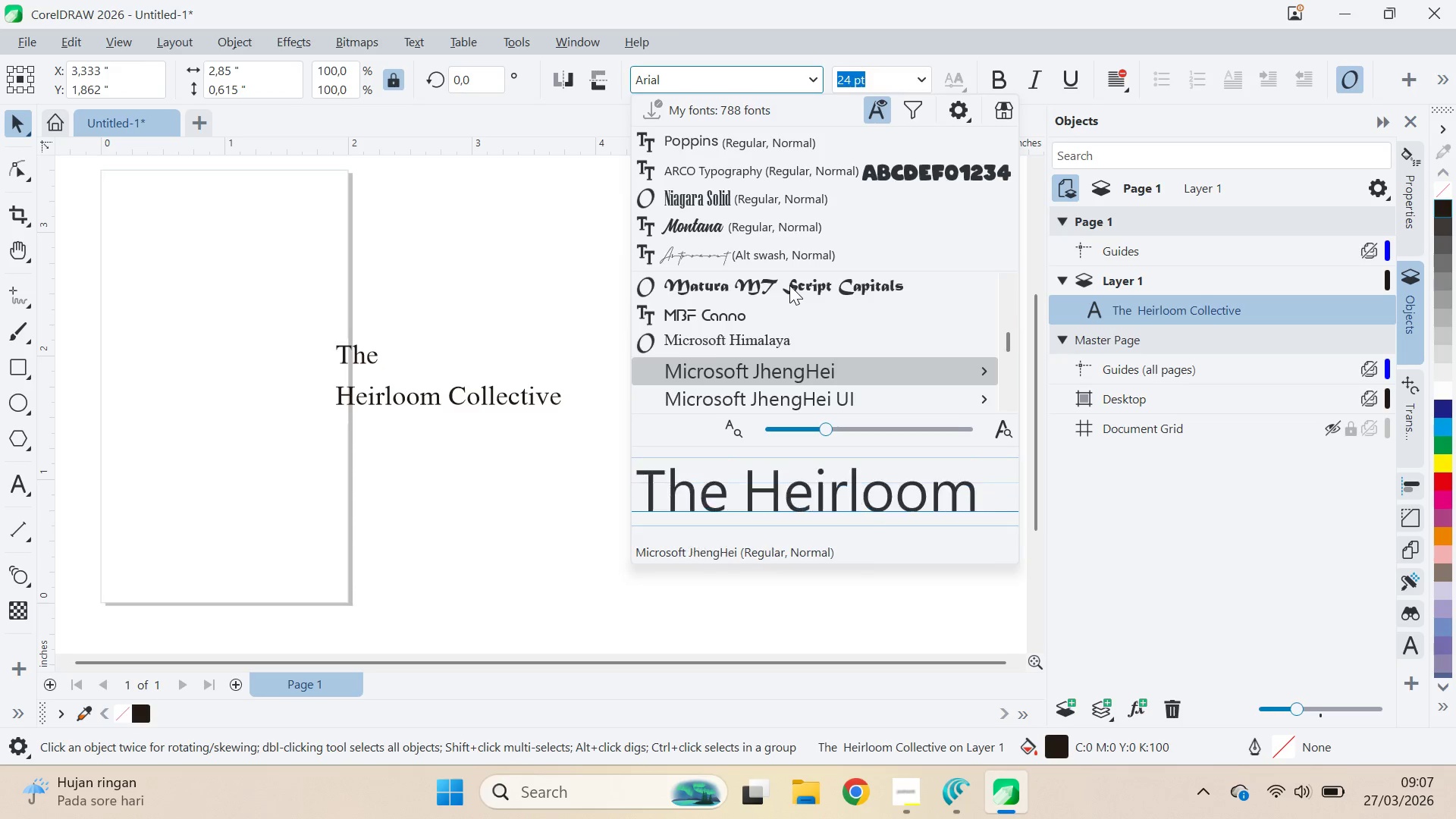 
key(ArrowDown)
 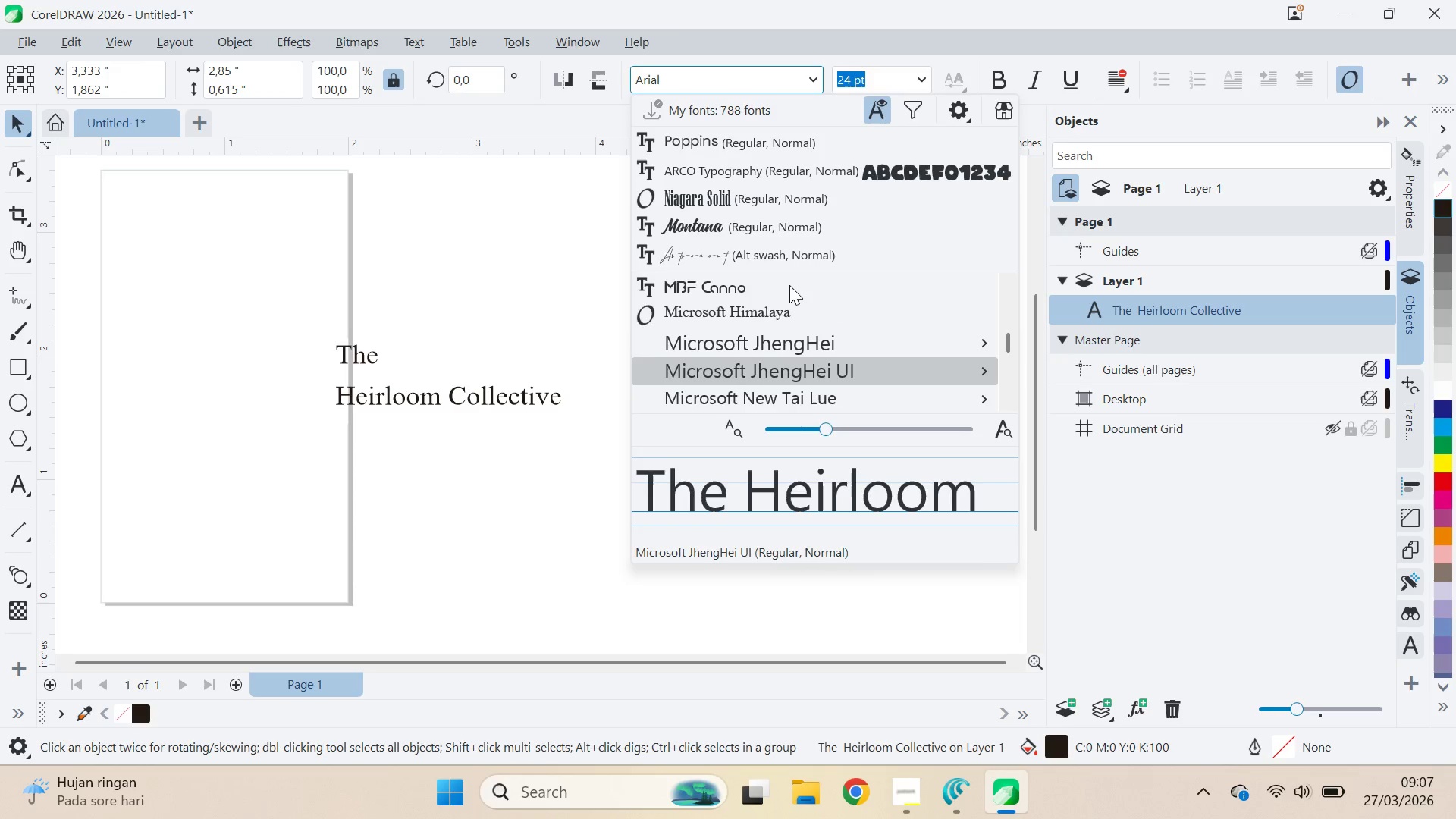 
key(ArrowDown)
 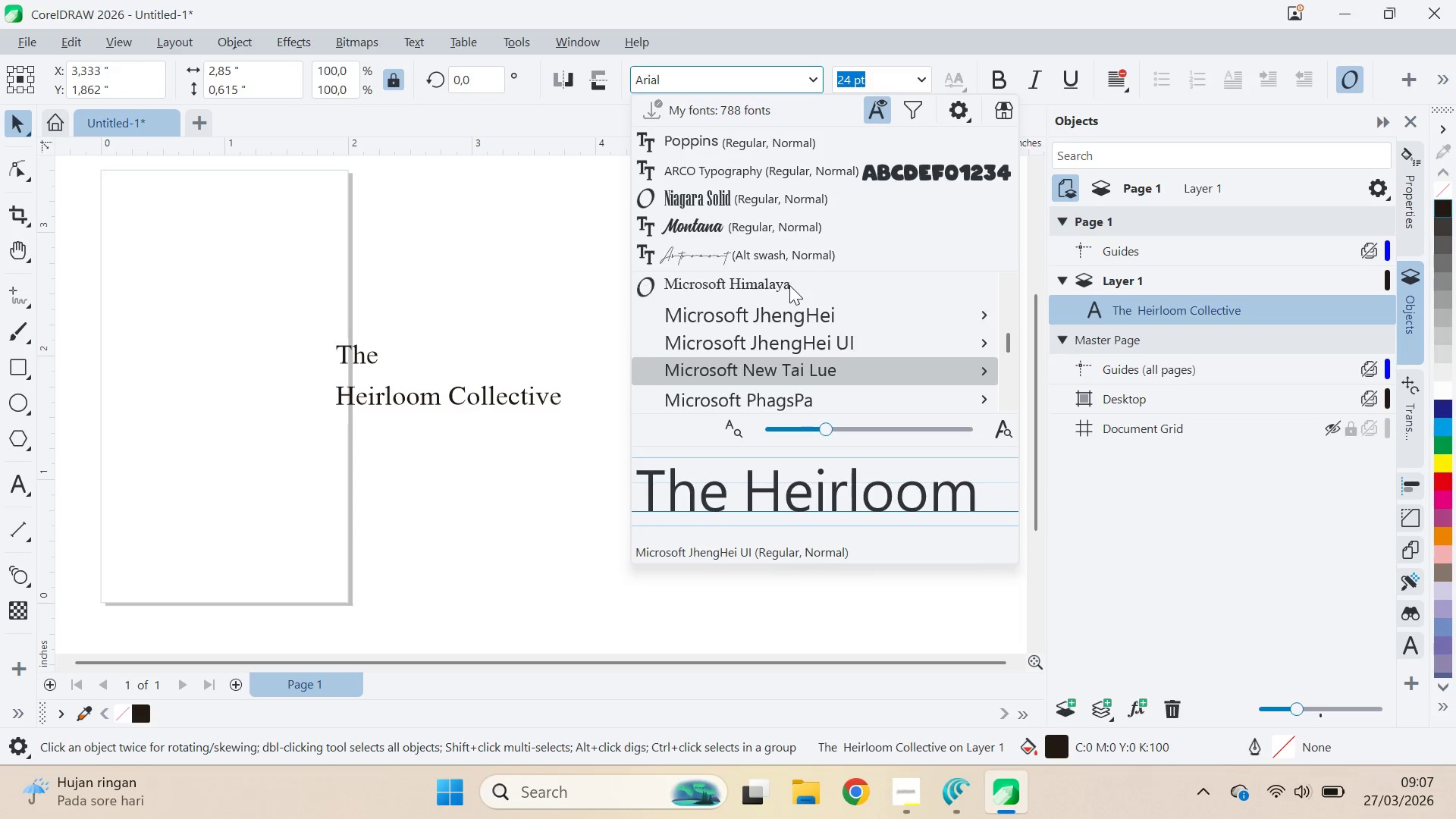 
key(ArrowDown)
 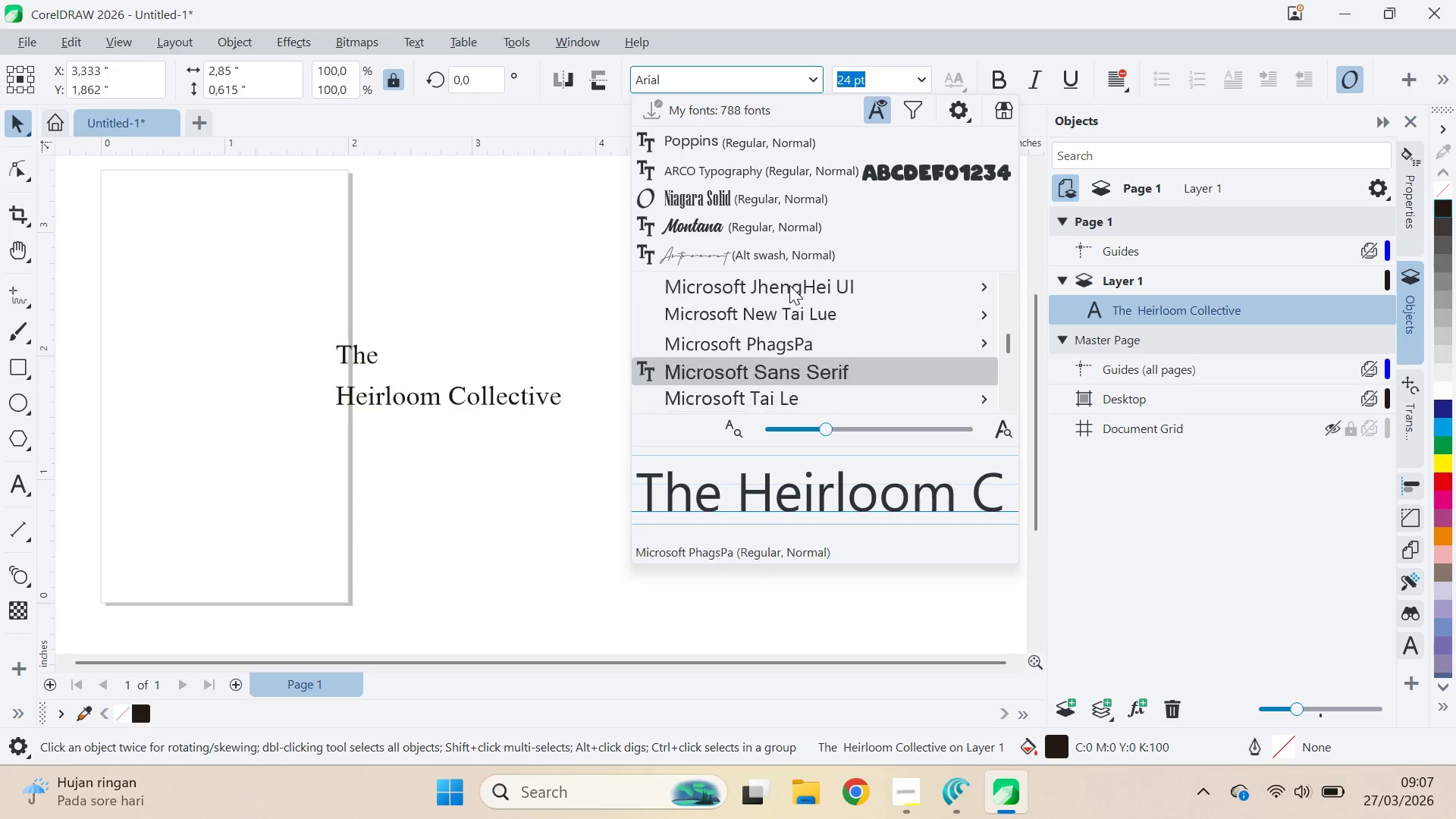 
key(ArrowDown)
 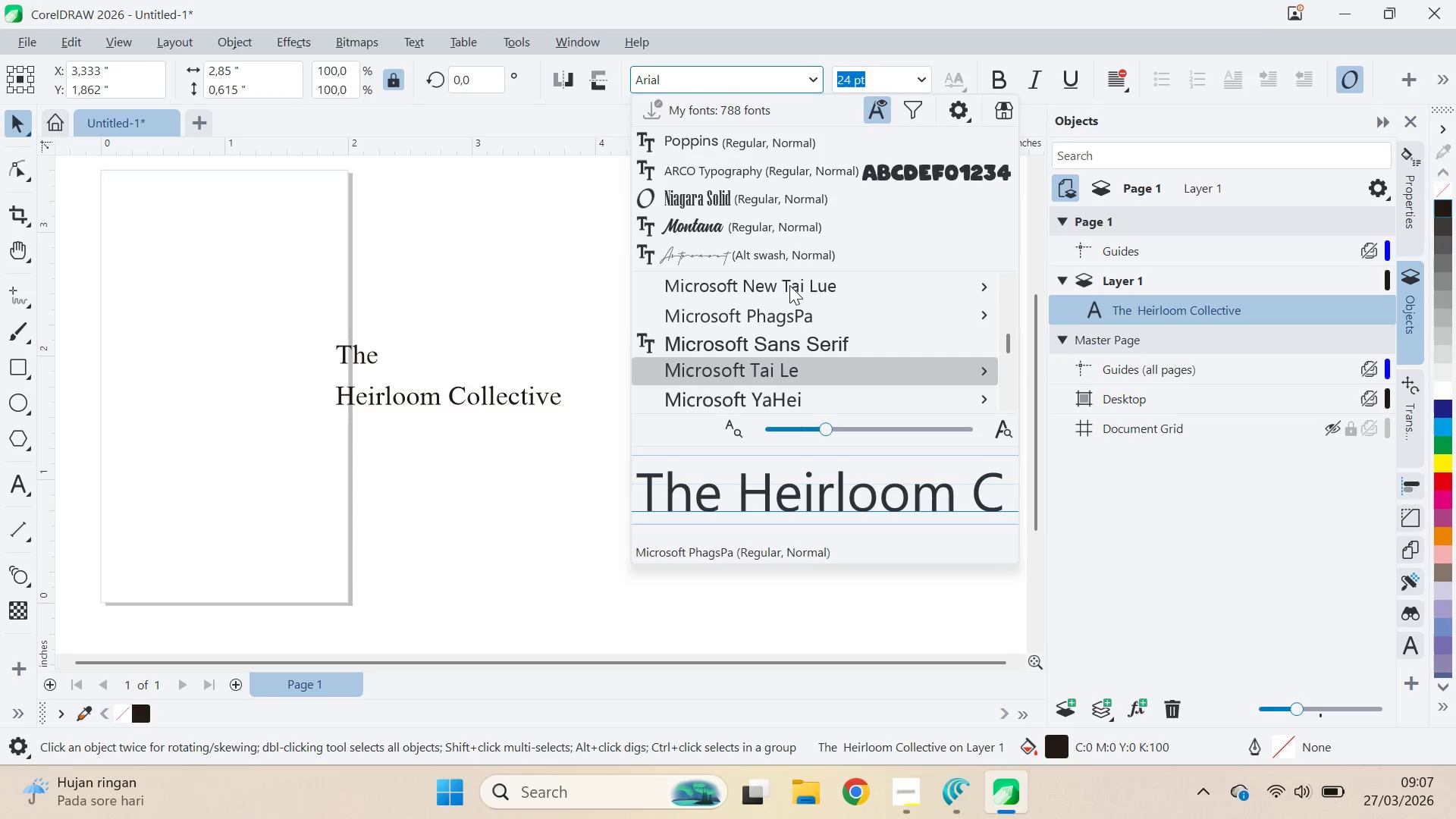 
key(ArrowDown)
 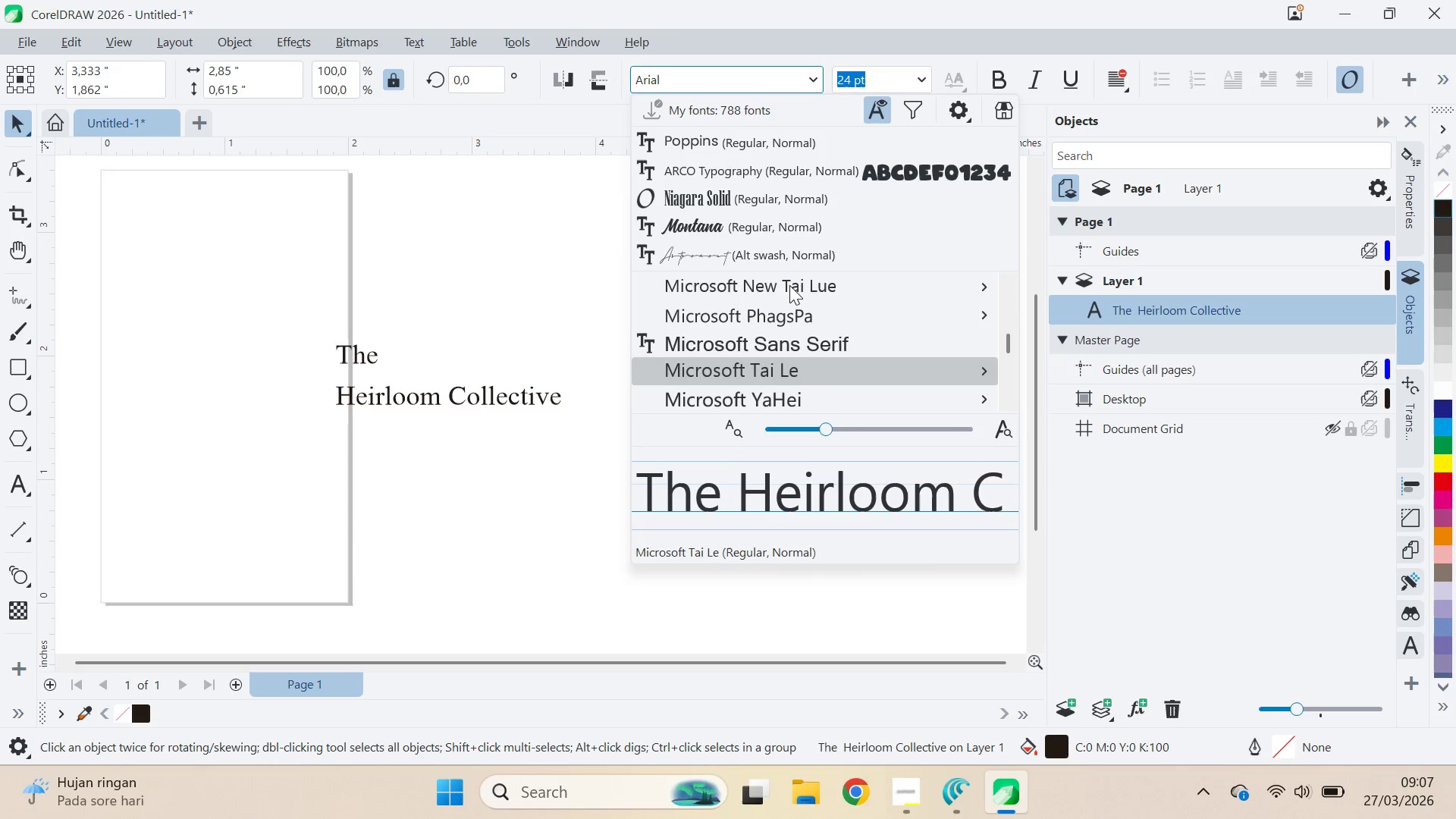 
key(ArrowDown)
 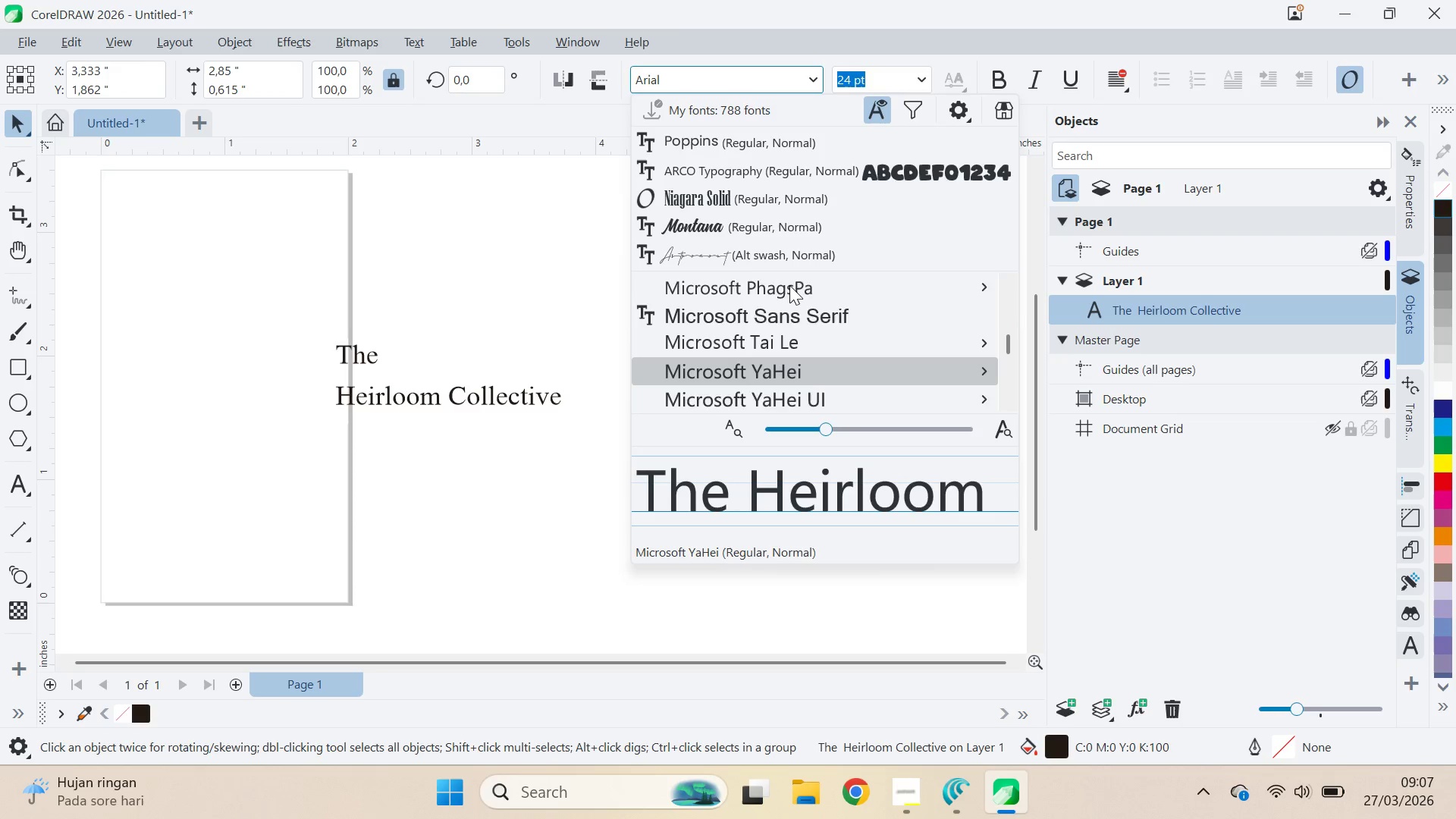 
key(ArrowDown)
 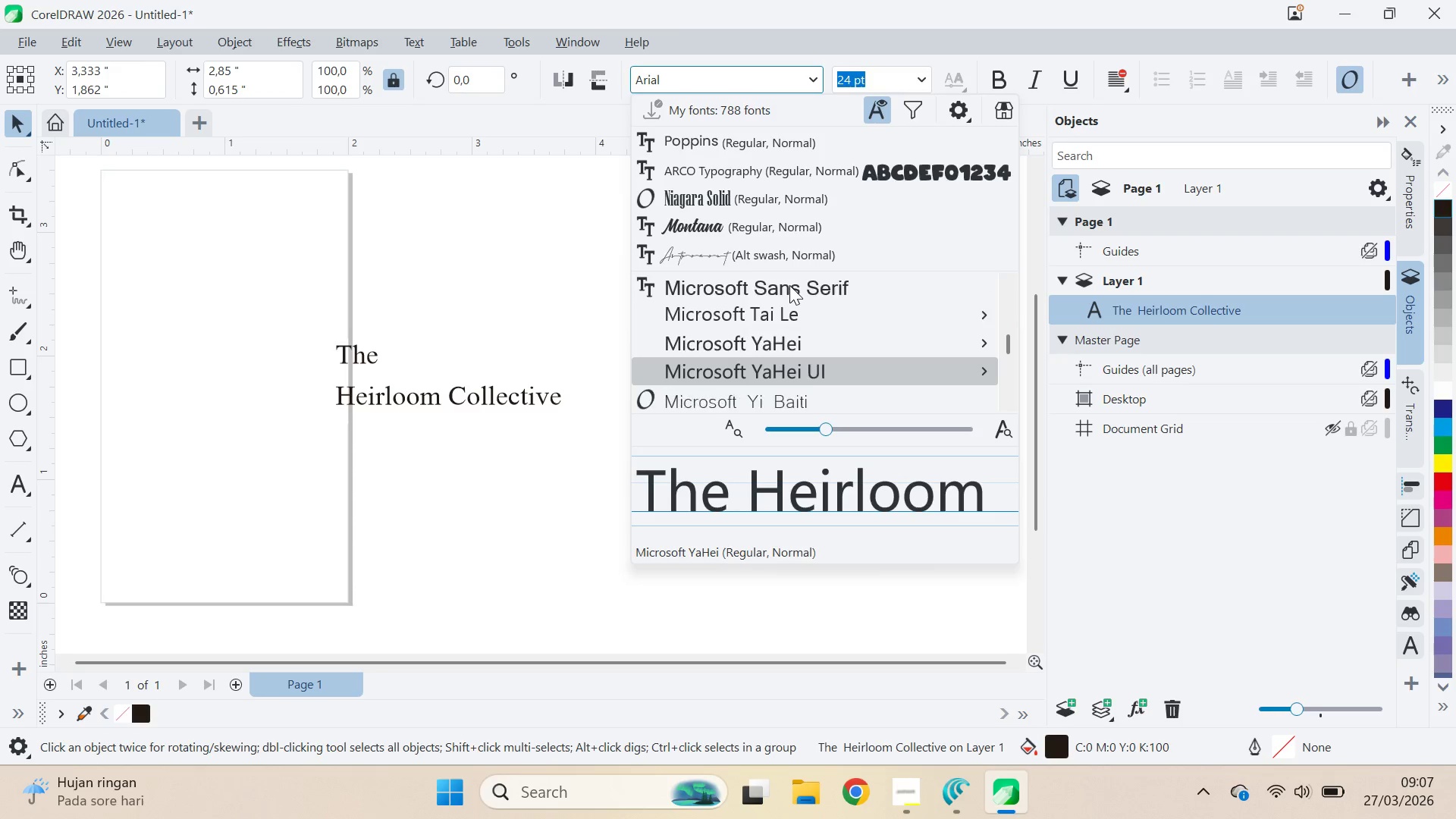 
key(ArrowDown)
 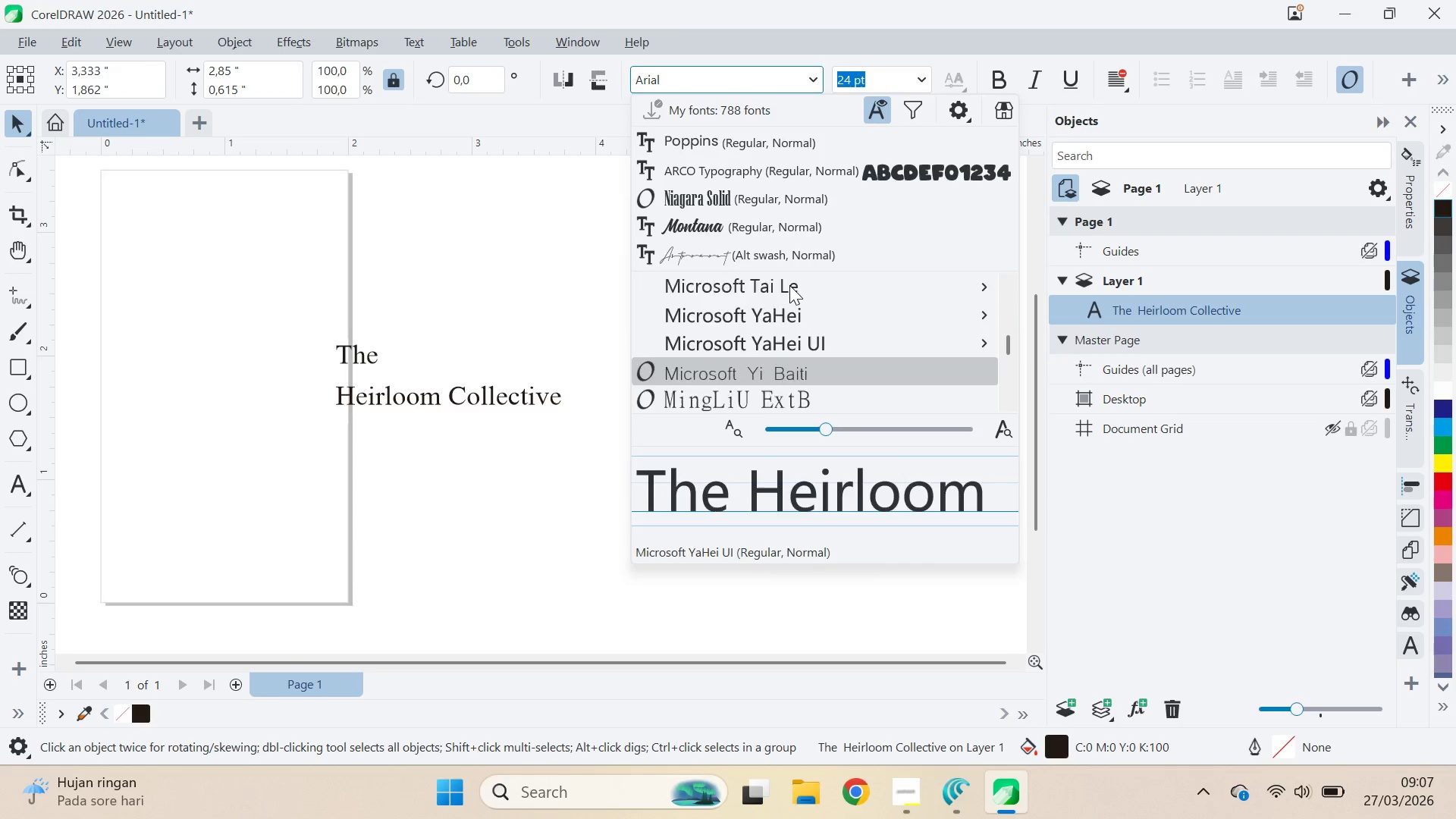 
key(ArrowDown)
 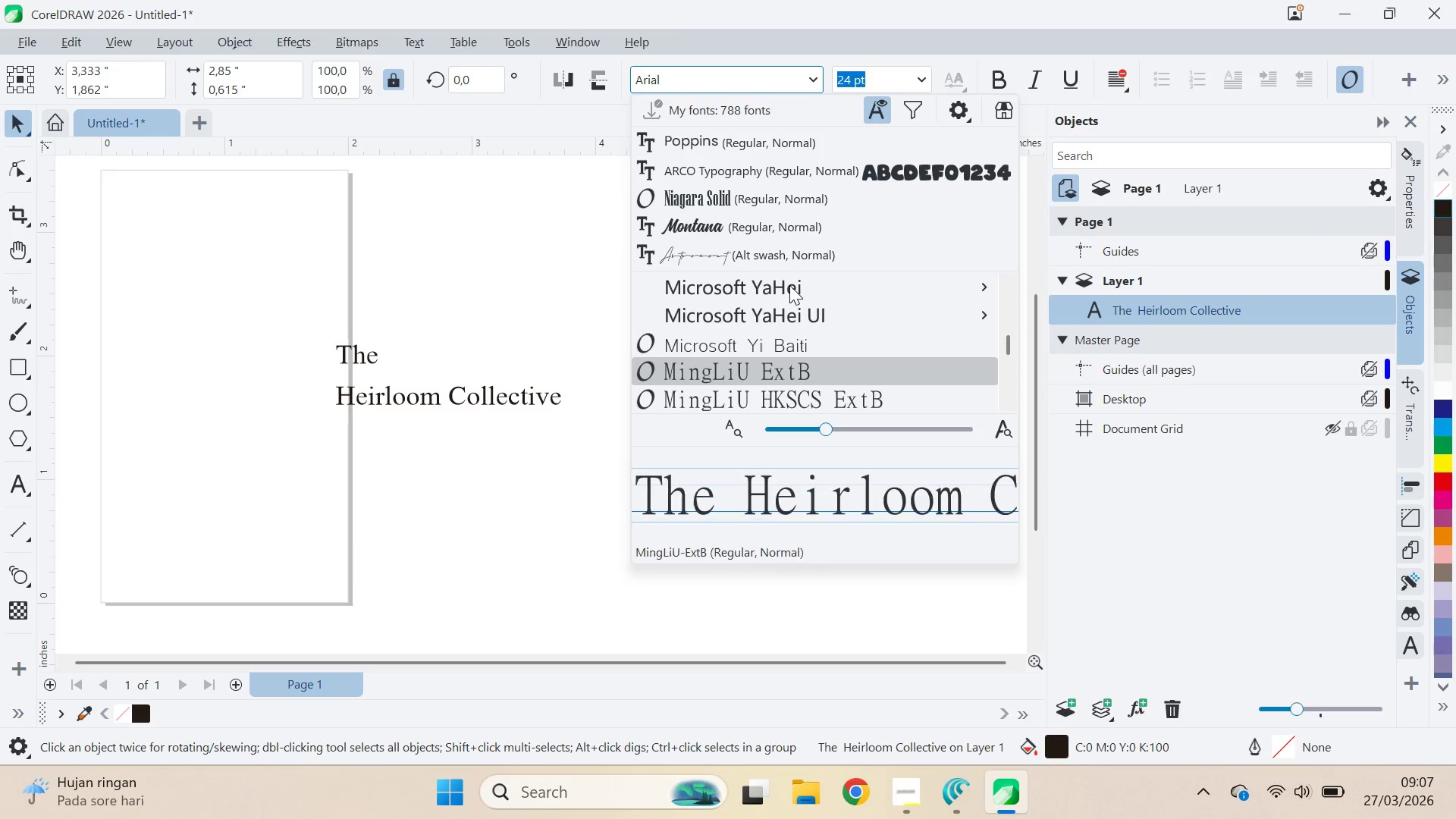 
key(ArrowDown)
 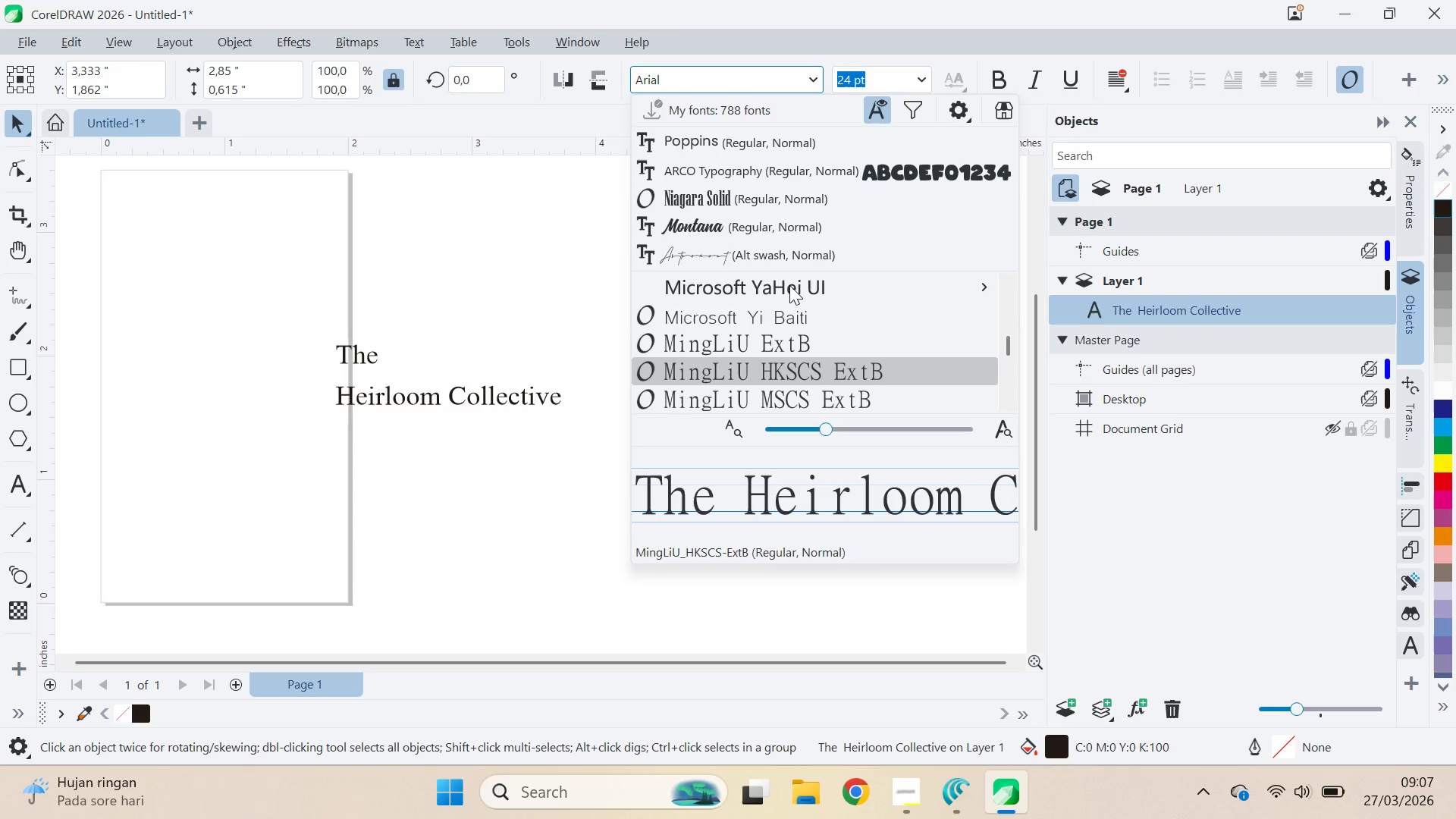 
key(ArrowDown)
 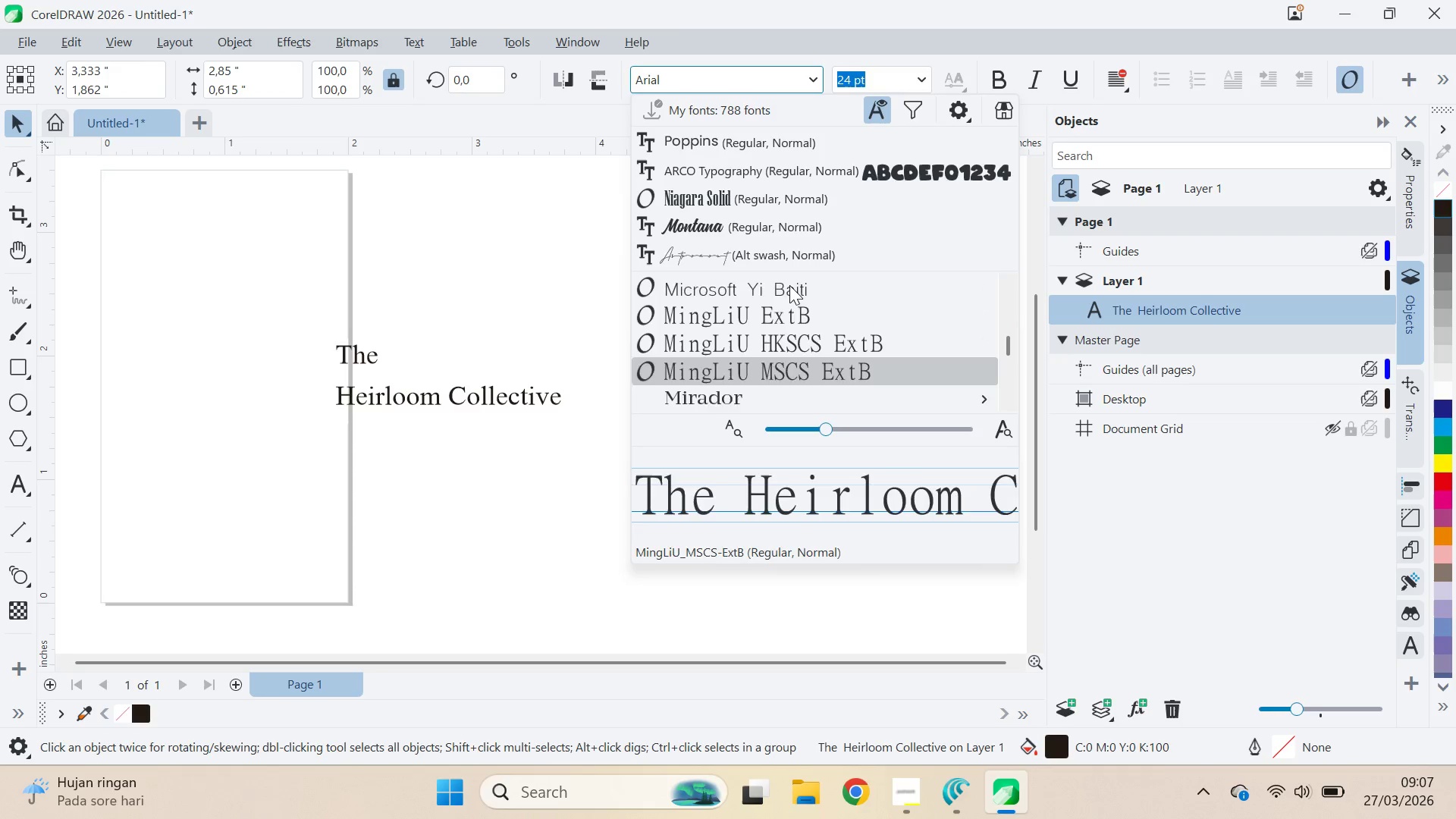 
key(ArrowDown)
 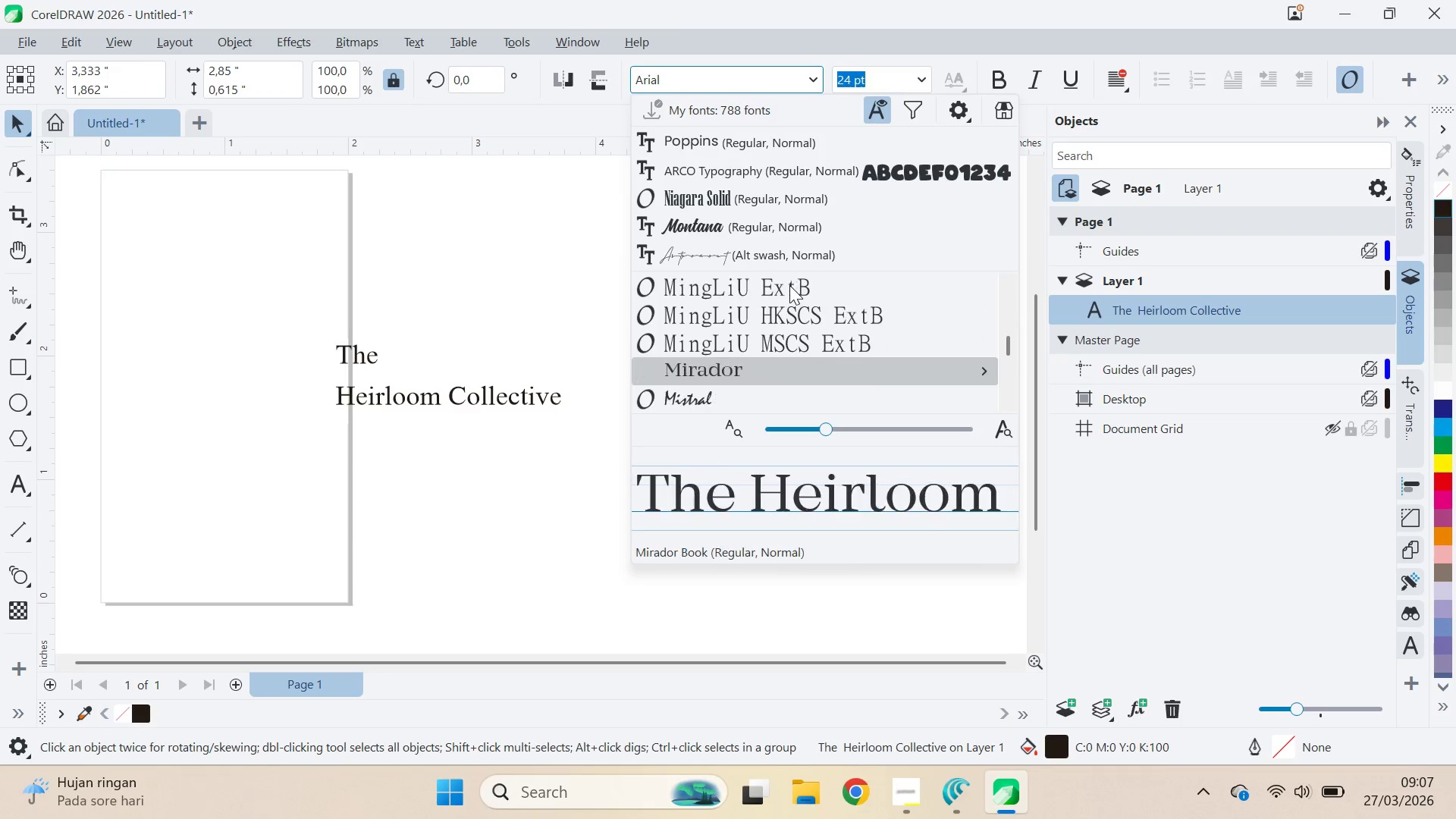 
key(ArrowDown)
 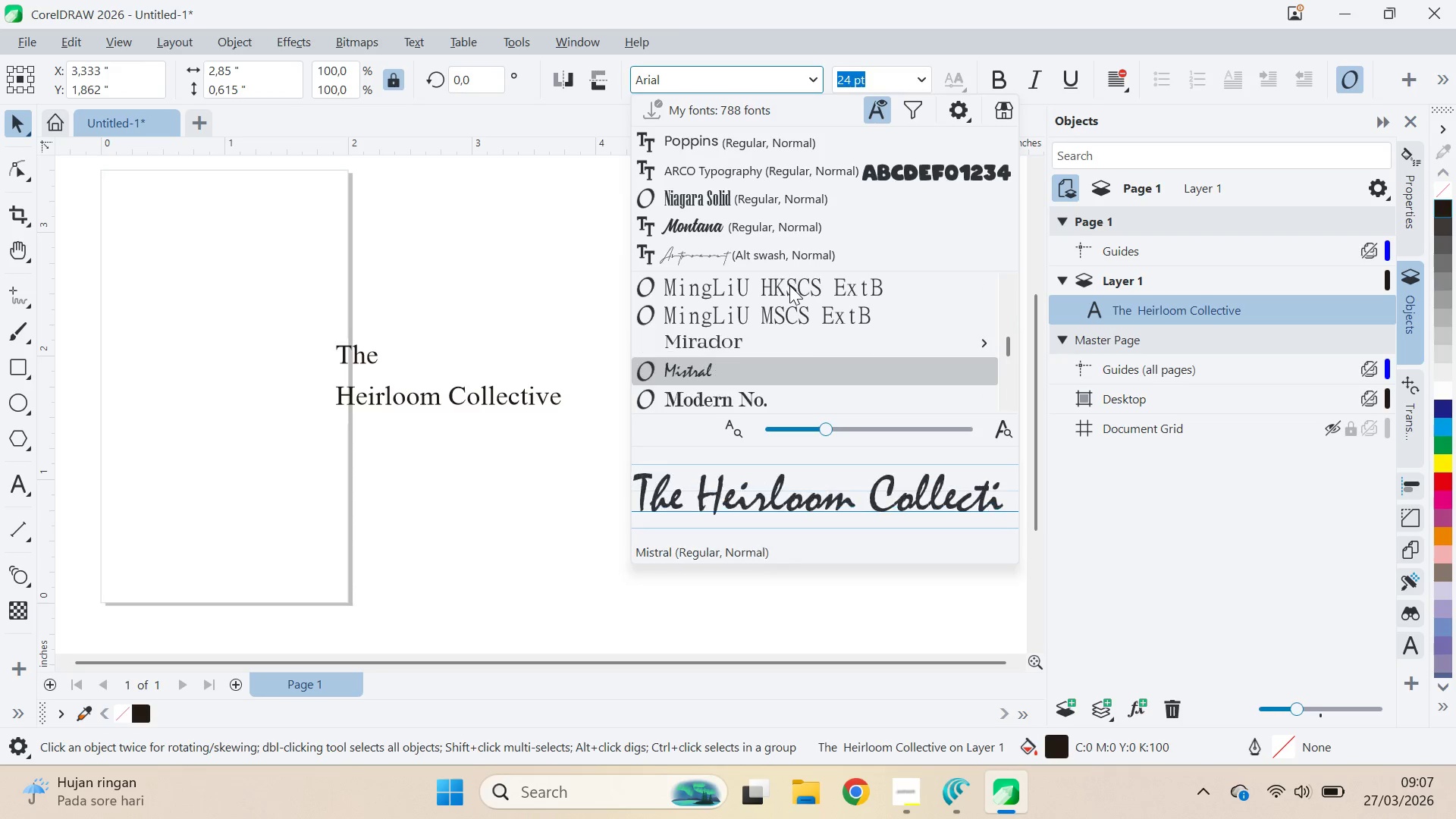 
key(ArrowDown)
 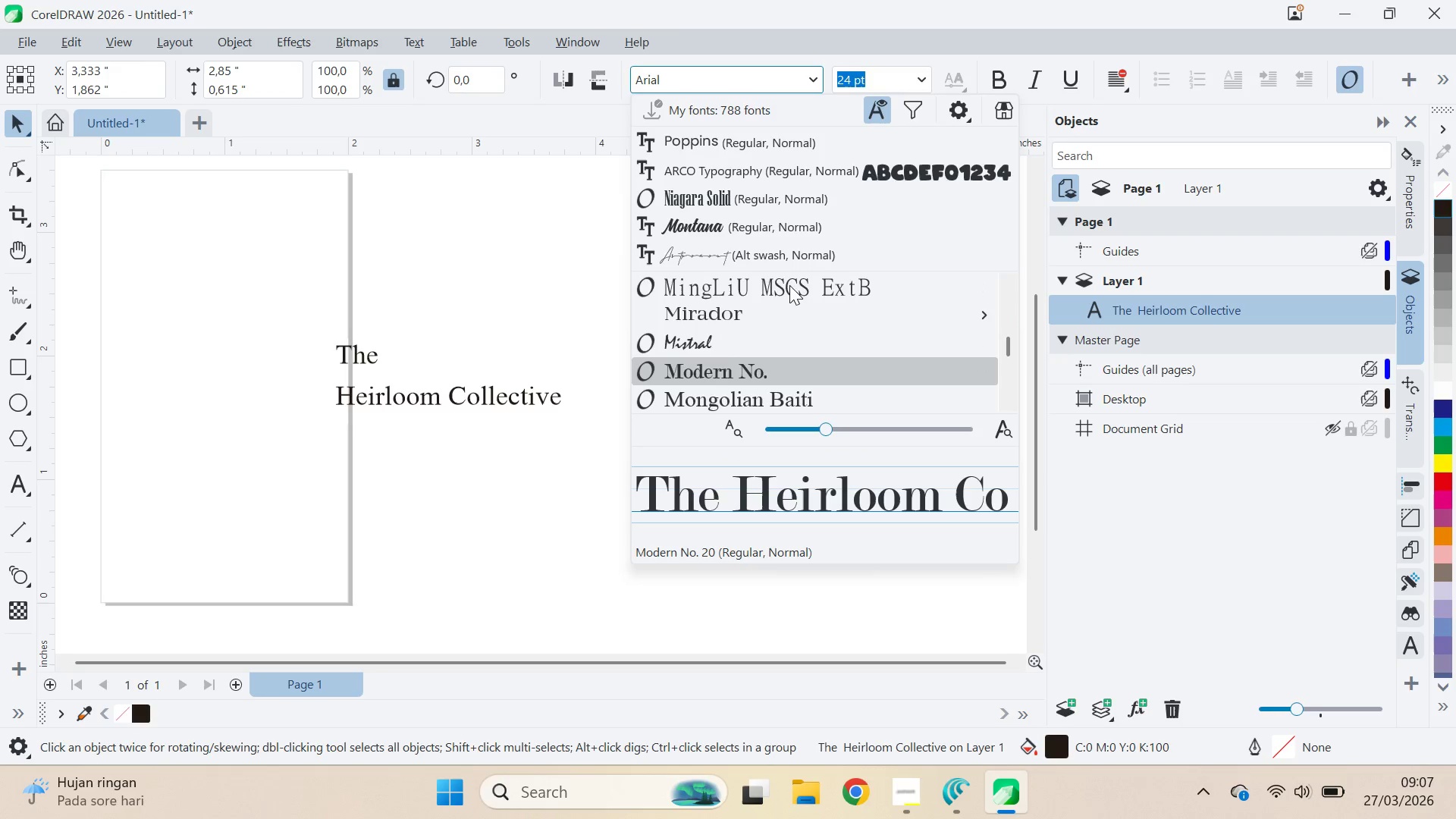 
key(ArrowDown)
 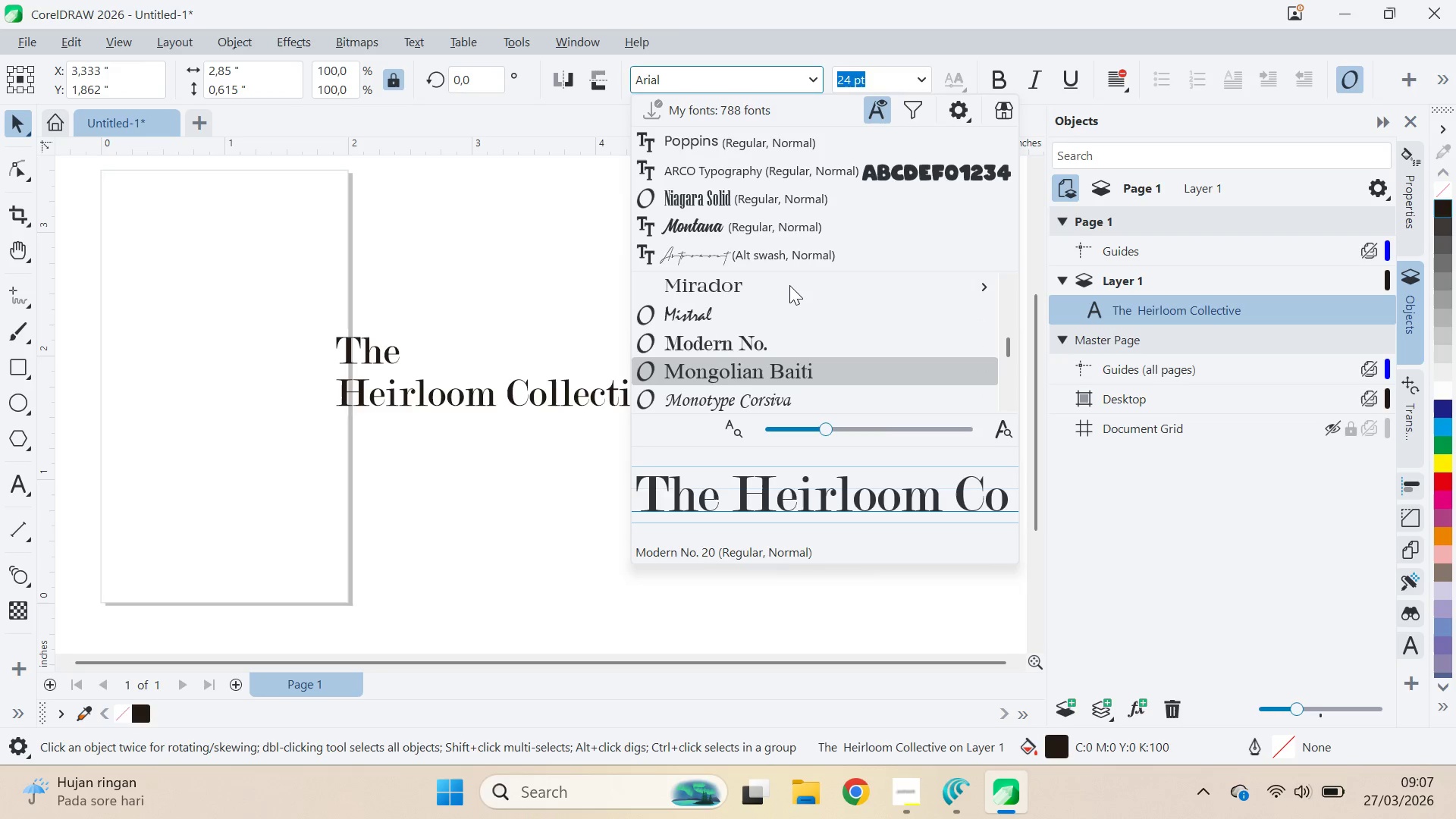 
key(ArrowDown)
 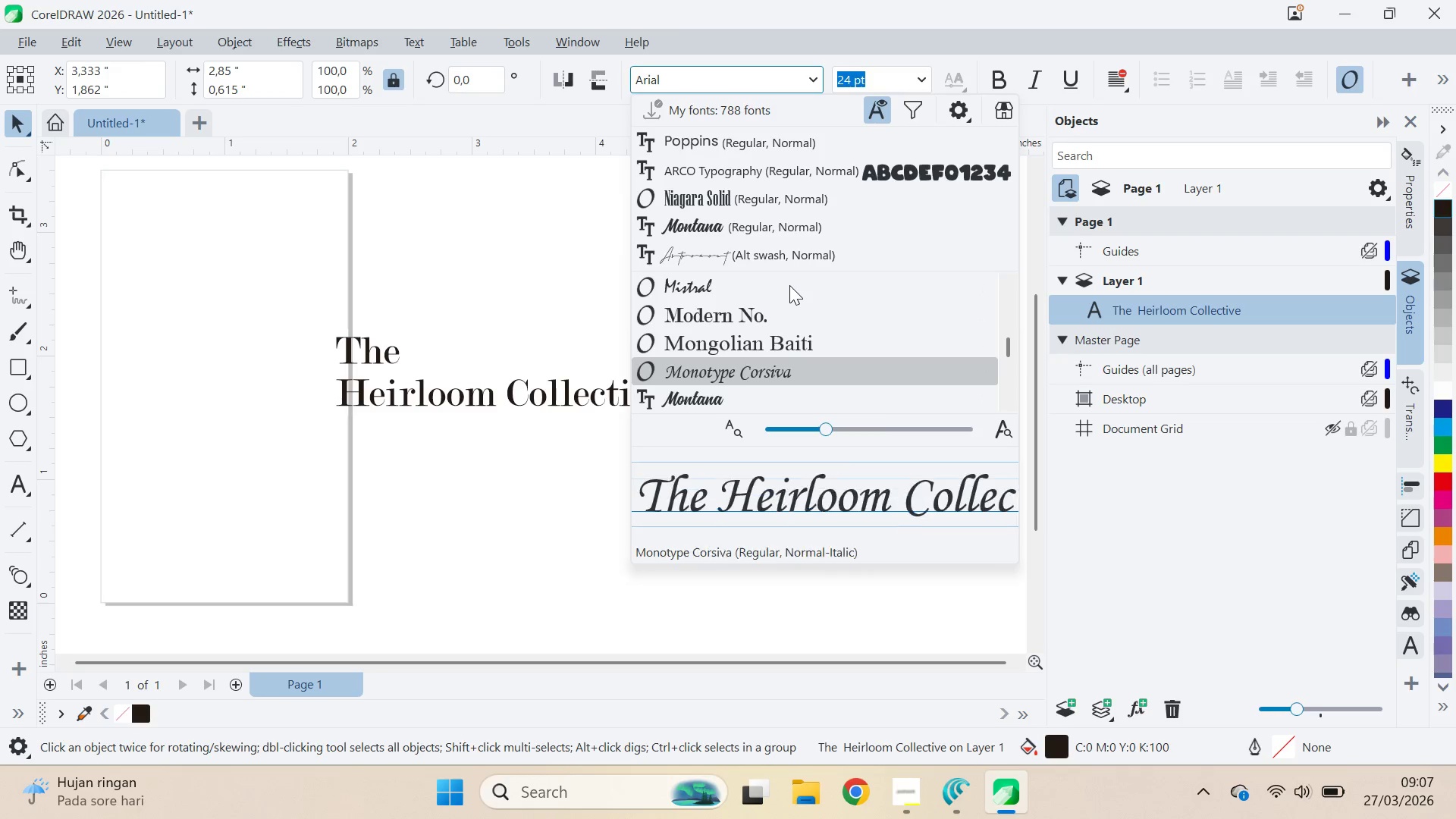 
key(ArrowDown)
 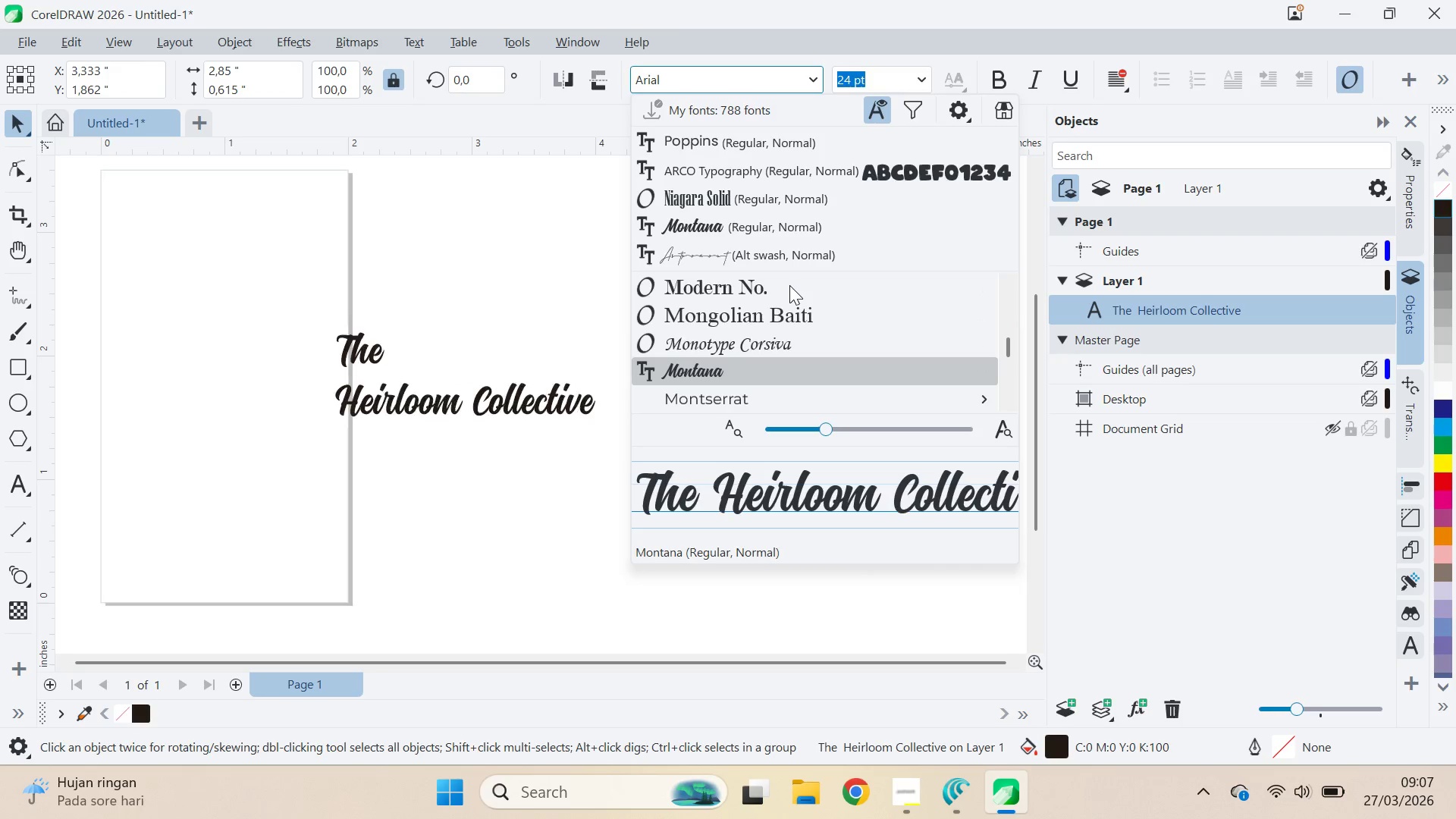 
key(ArrowDown)
 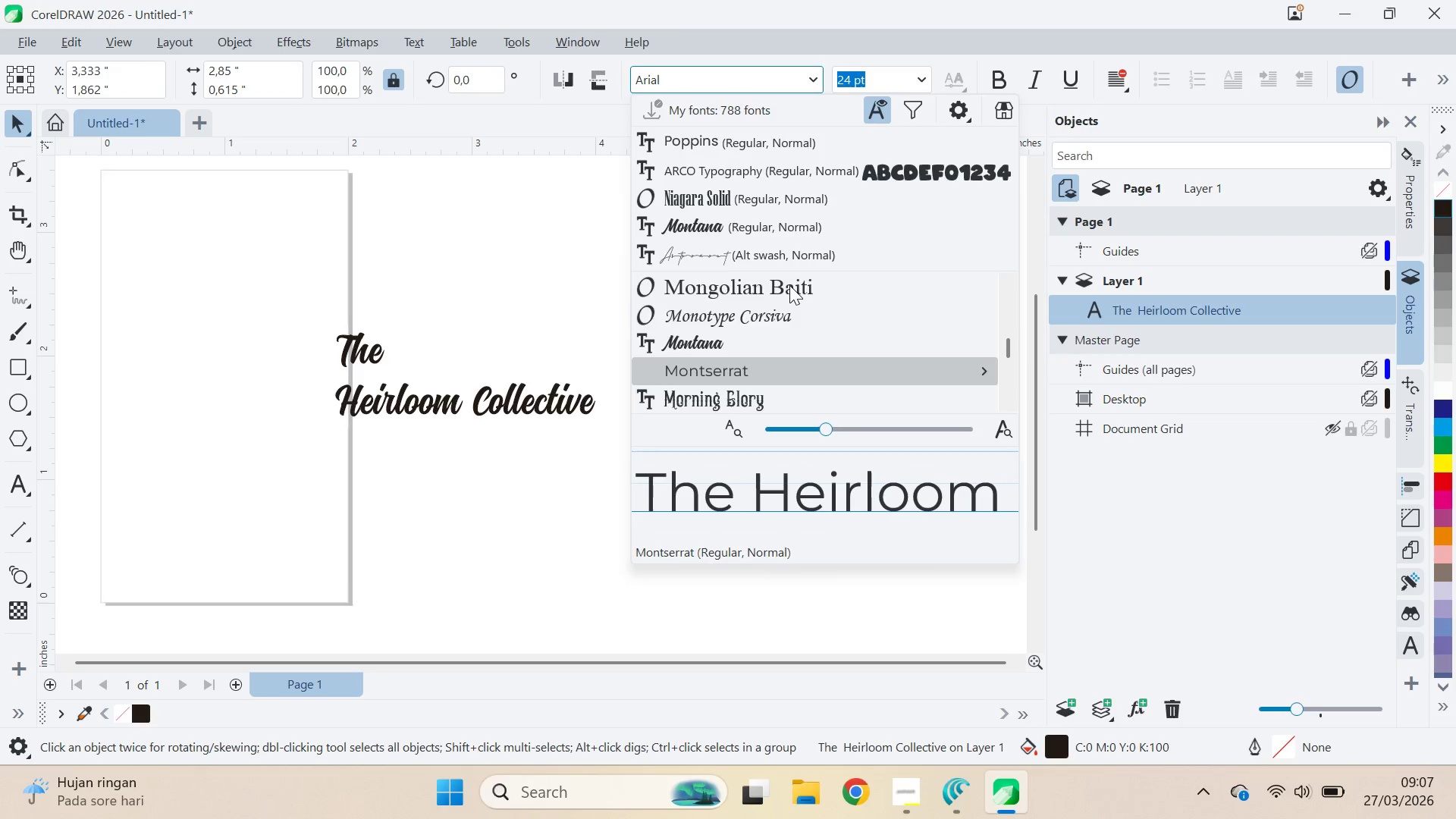 
key(ArrowDown)
 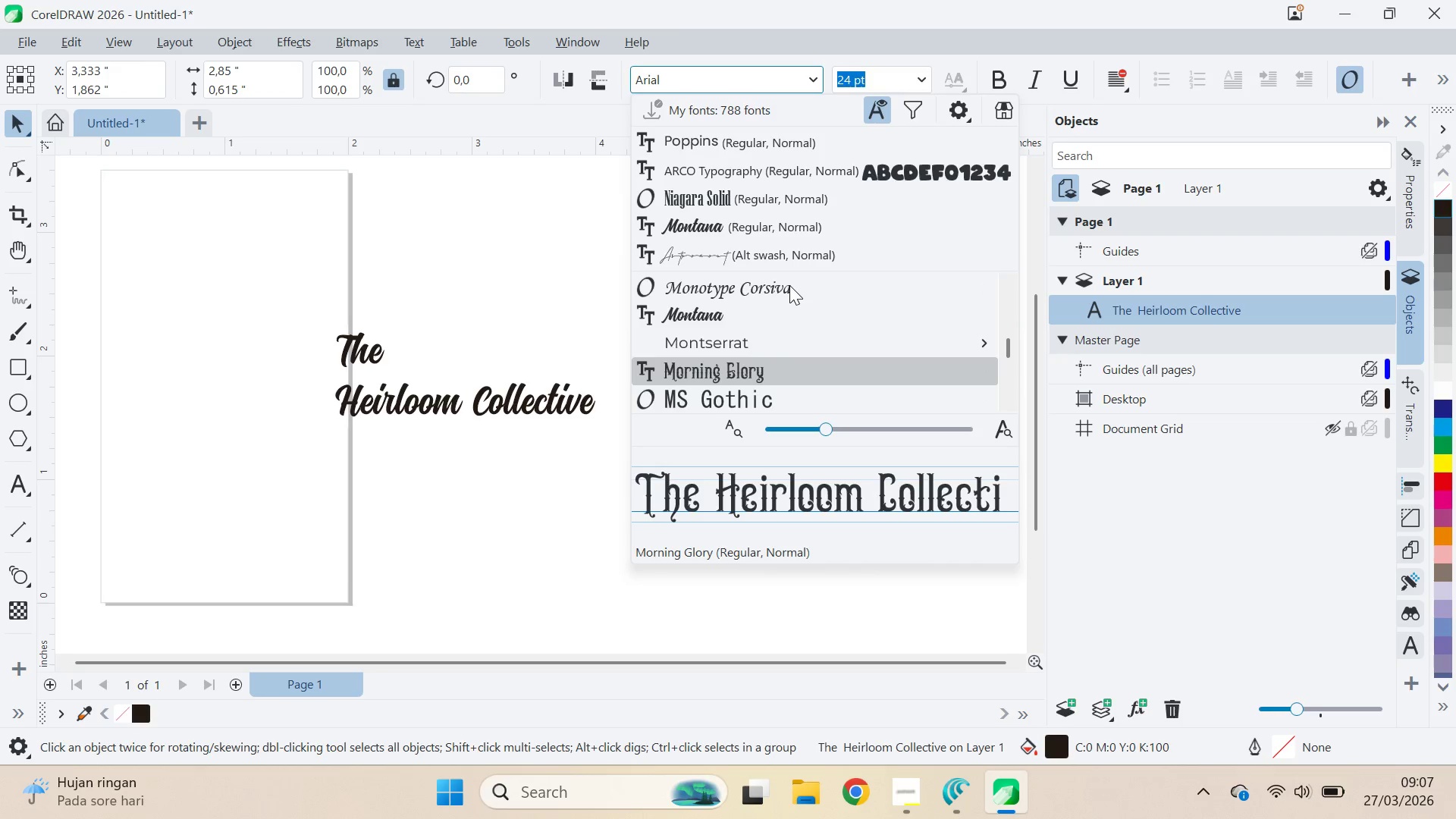 
key(ArrowDown)
 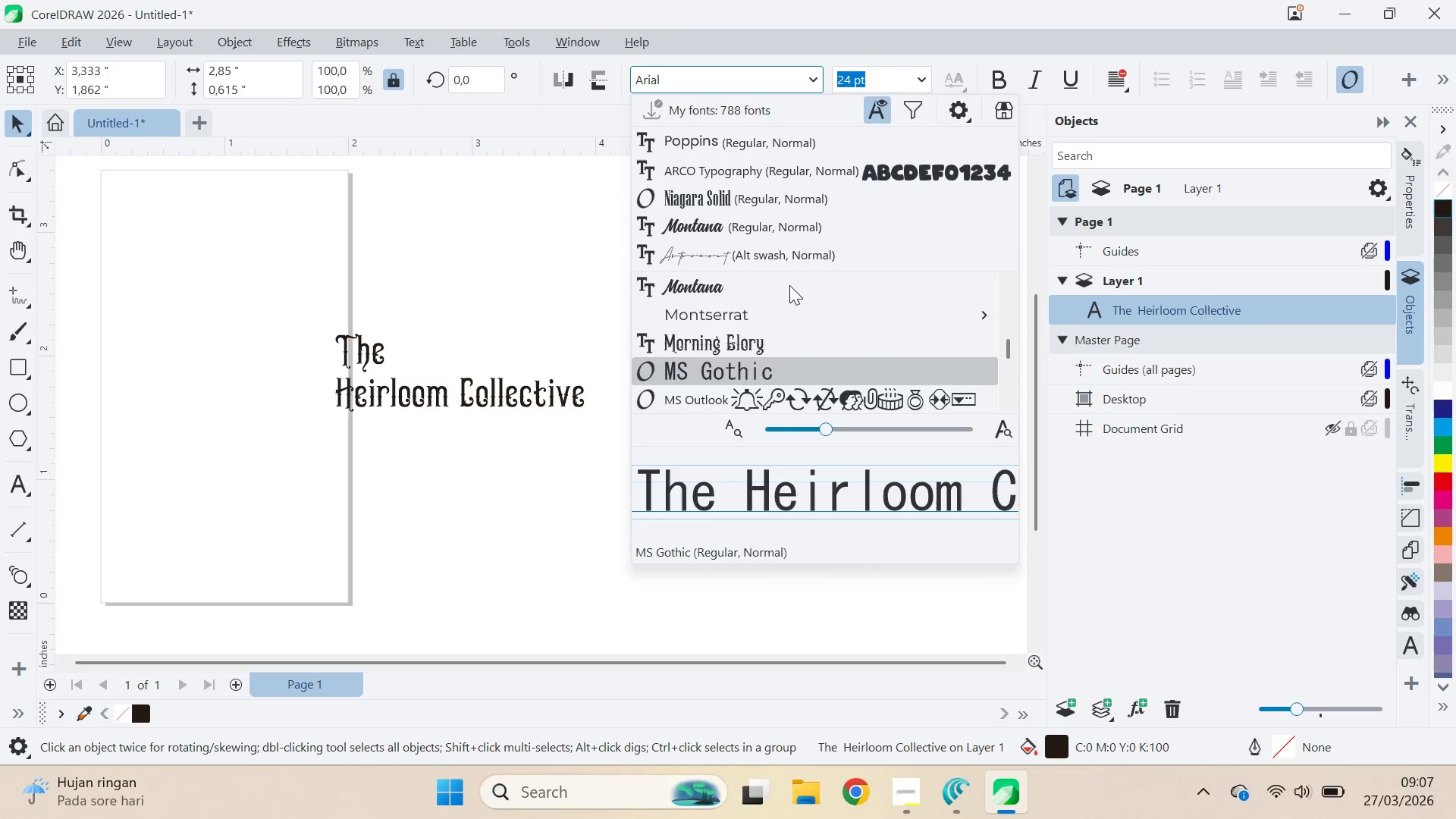 
key(ArrowDown)
 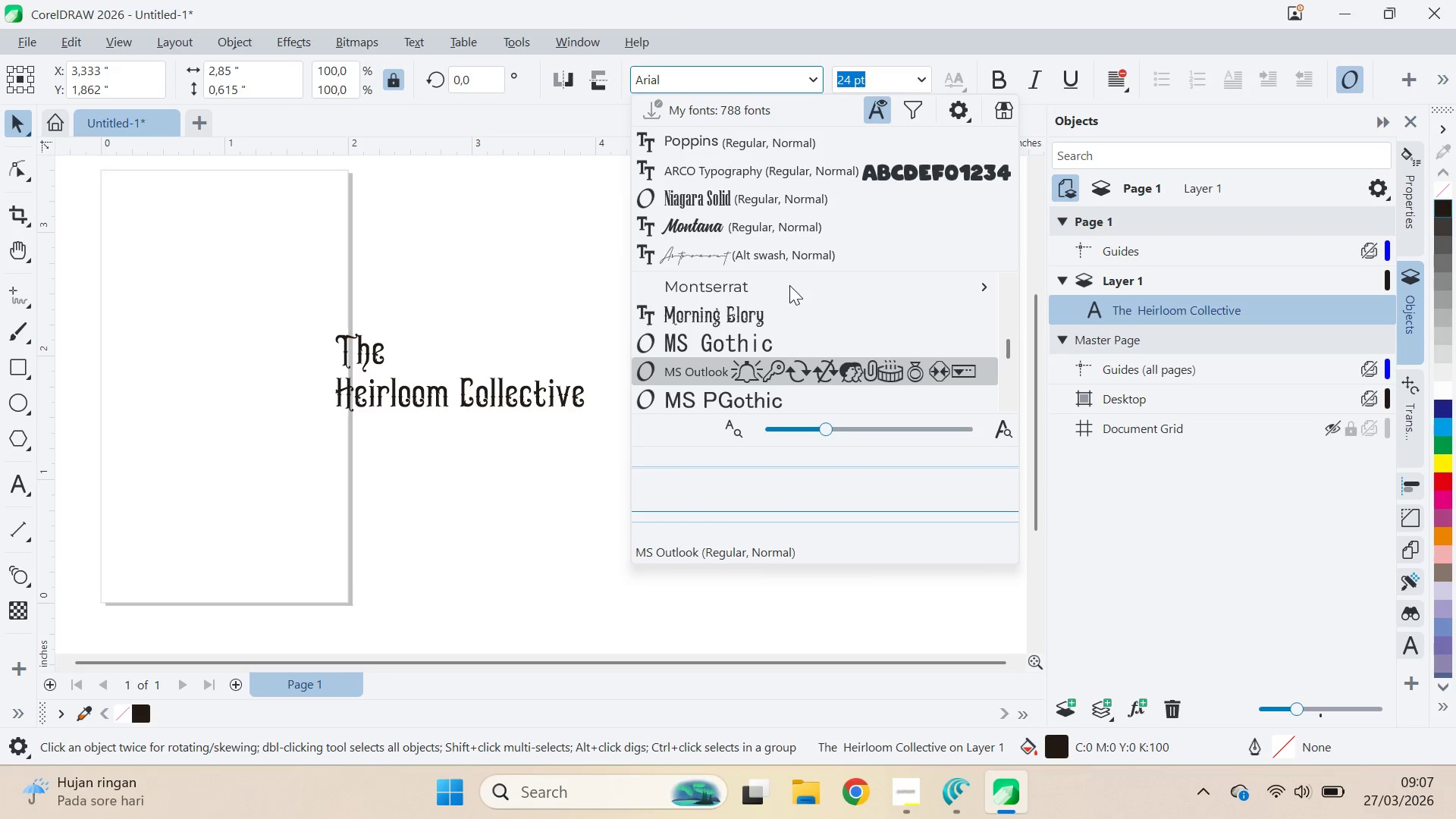 
key(ArrowDown)
 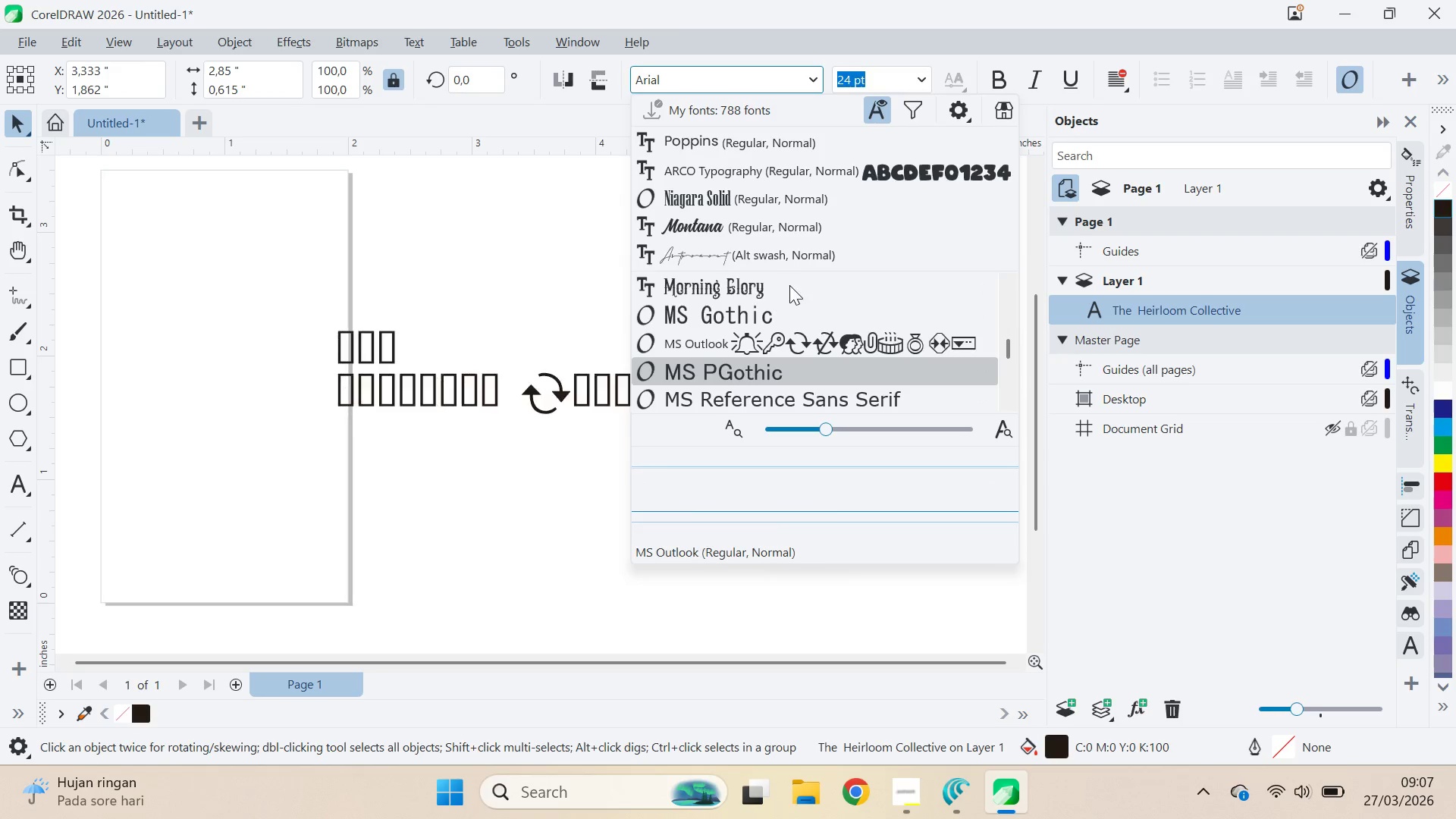 
key(ArrowDown)
 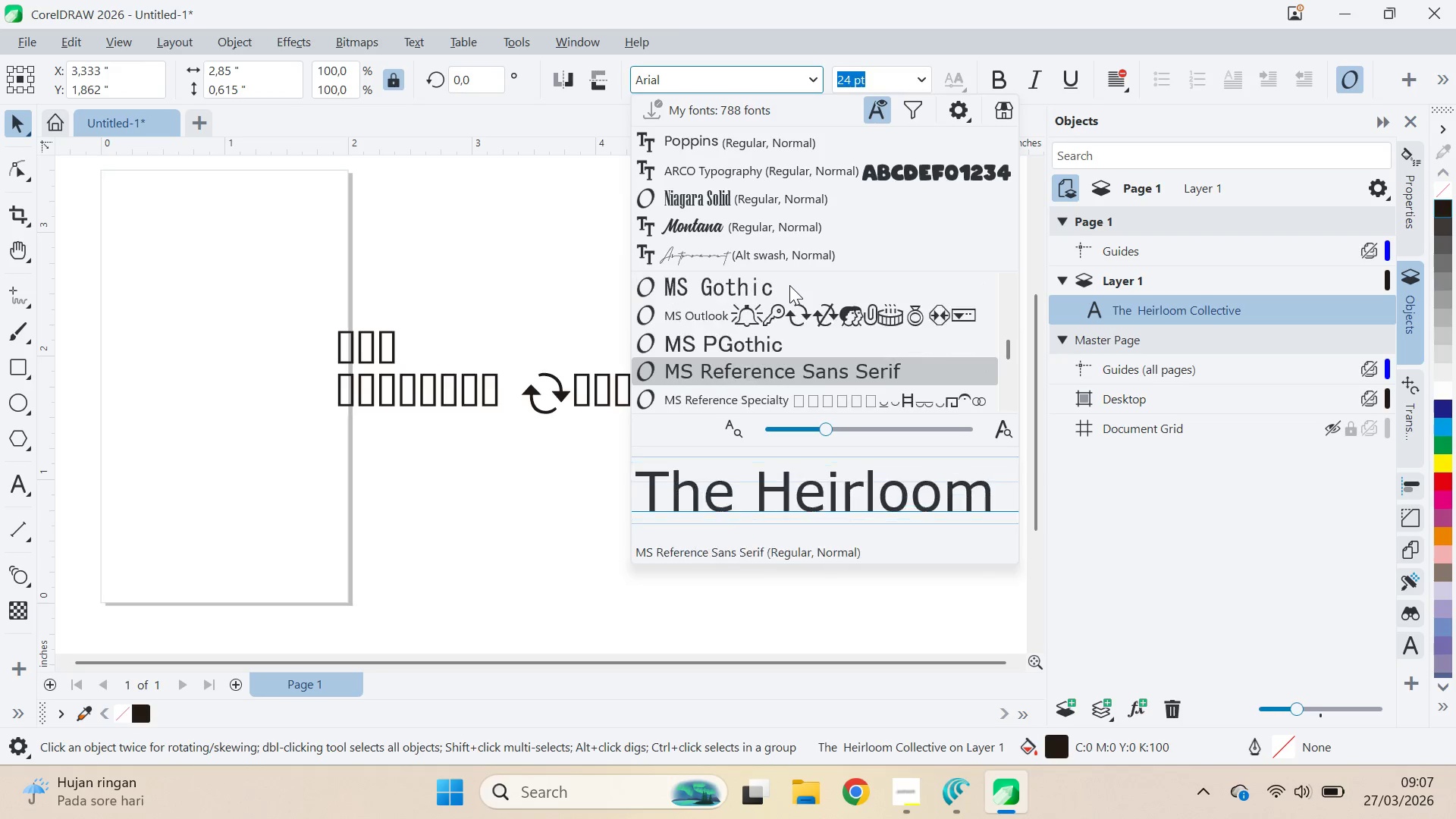 
key(ArrowDown)
 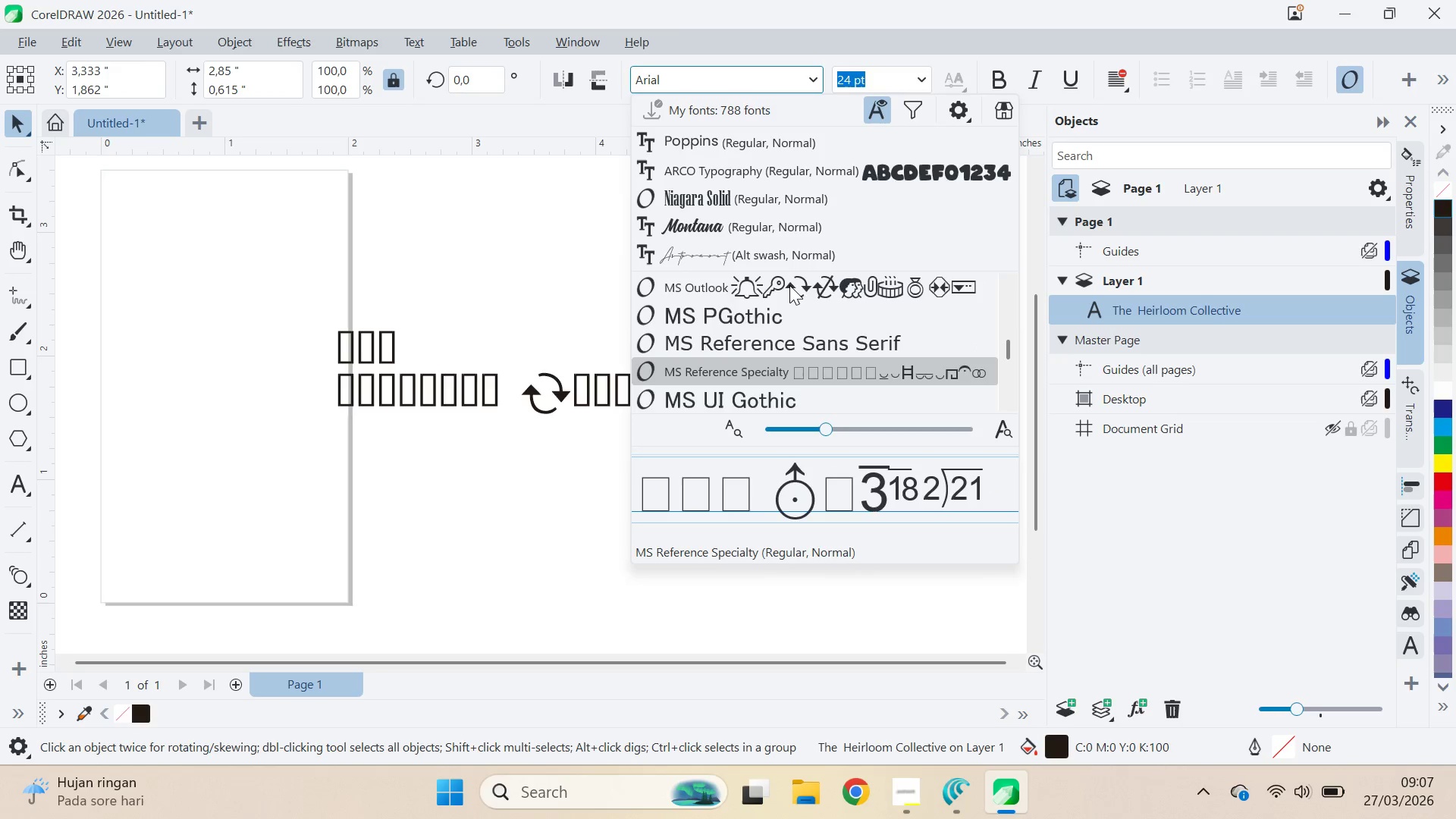 
key(ArrowDown)
 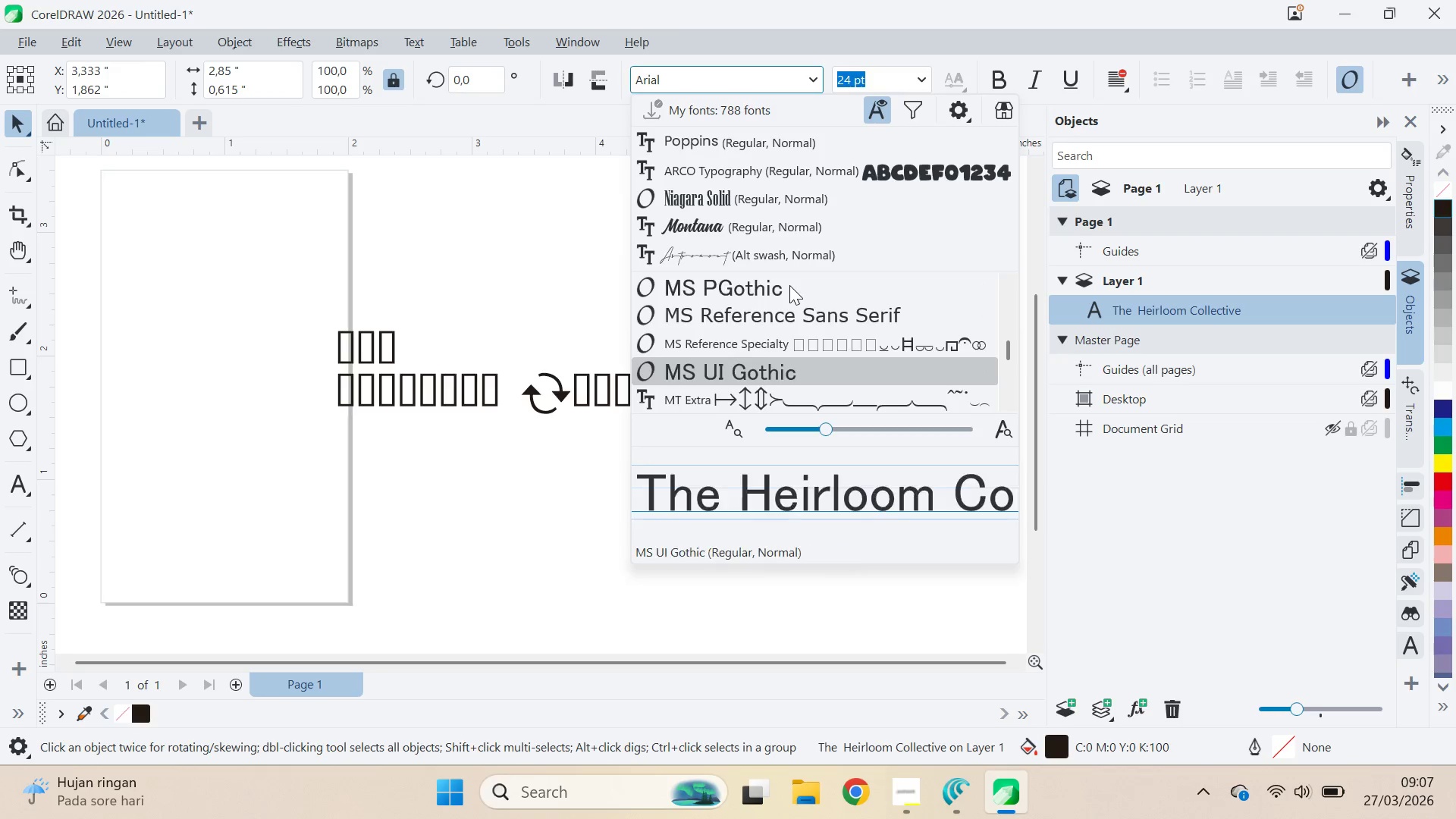 
key(ArrowDown)
 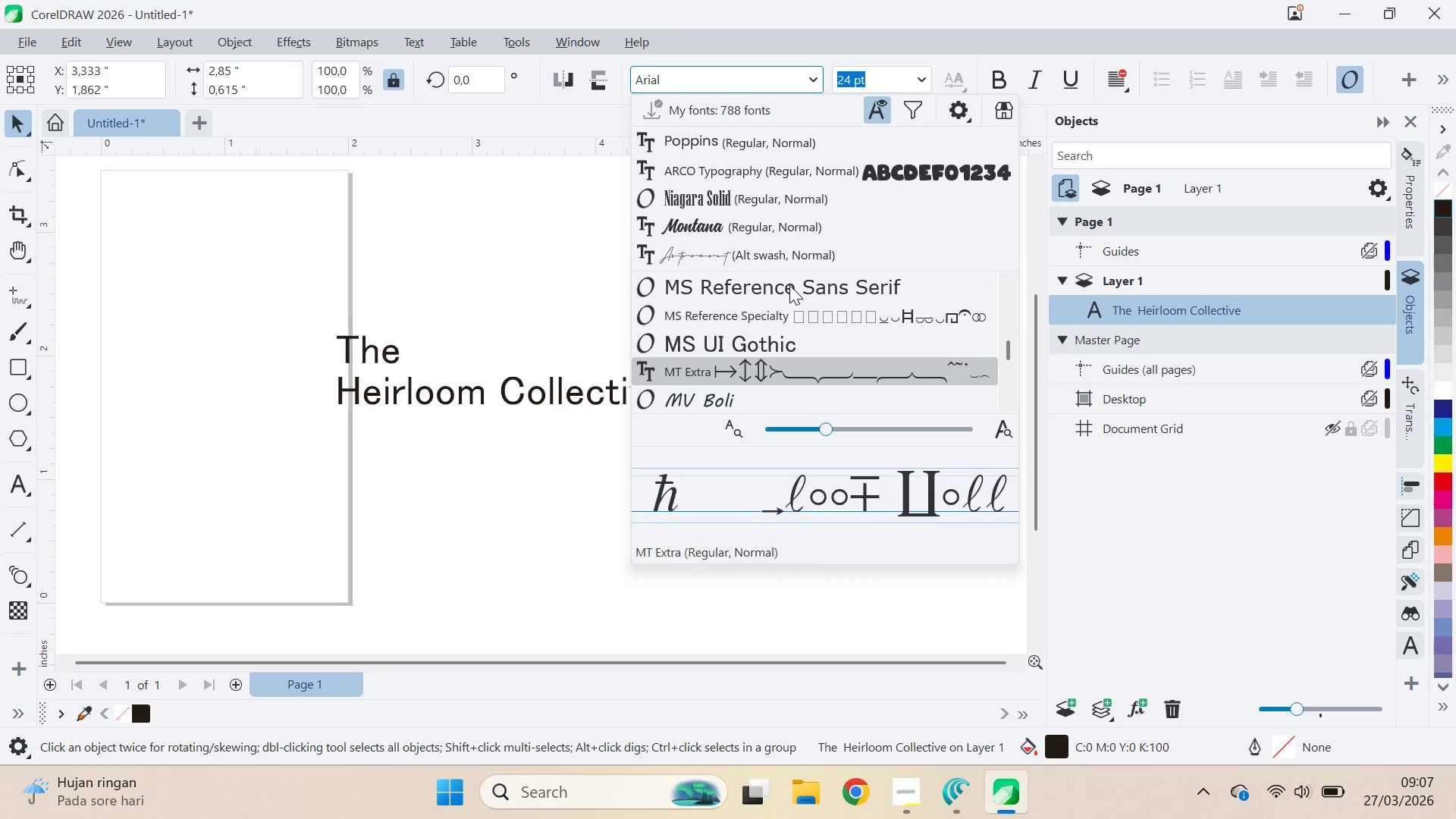 
key(ArrowDown)
 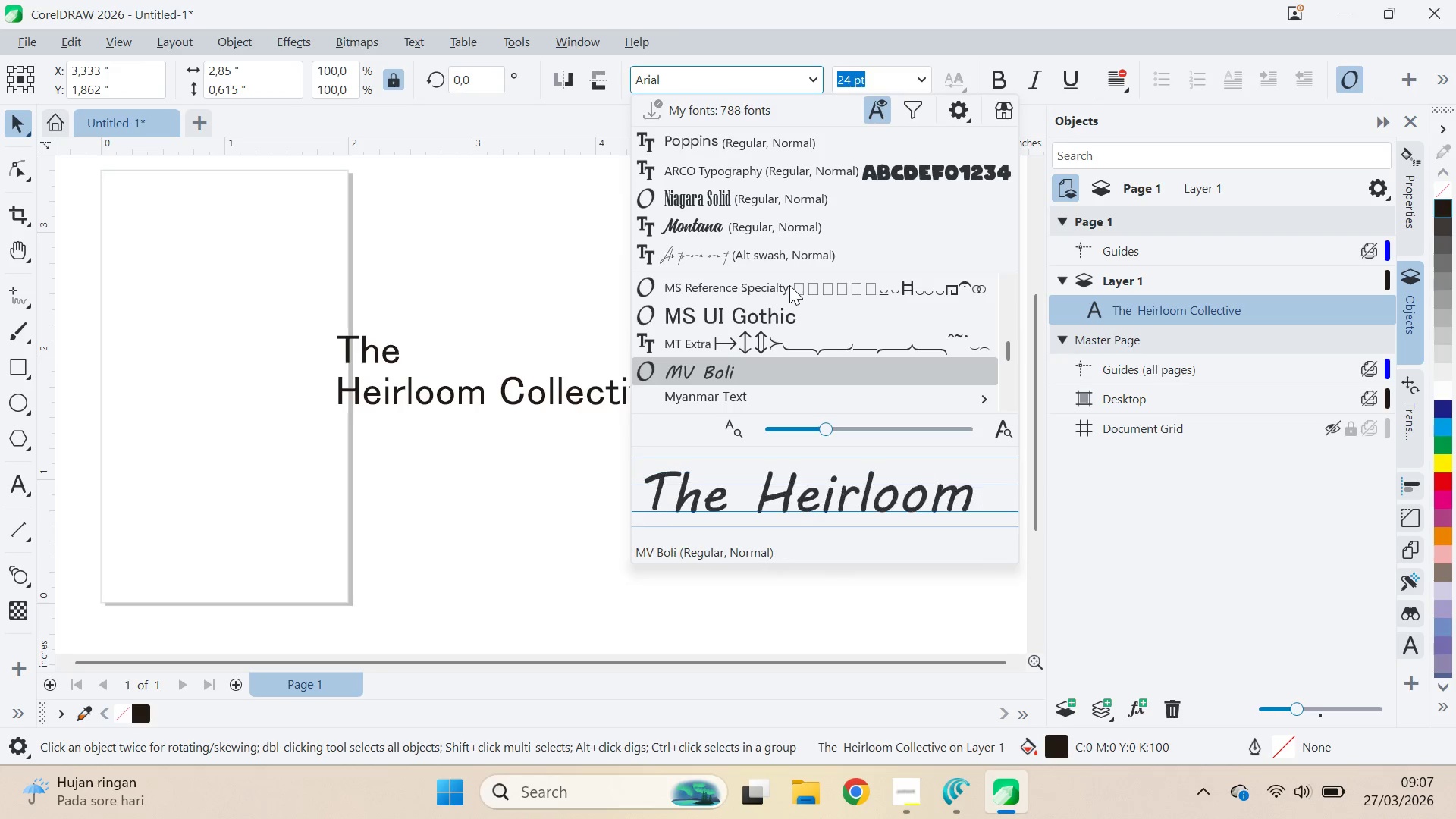 
key(ArrowDown)
 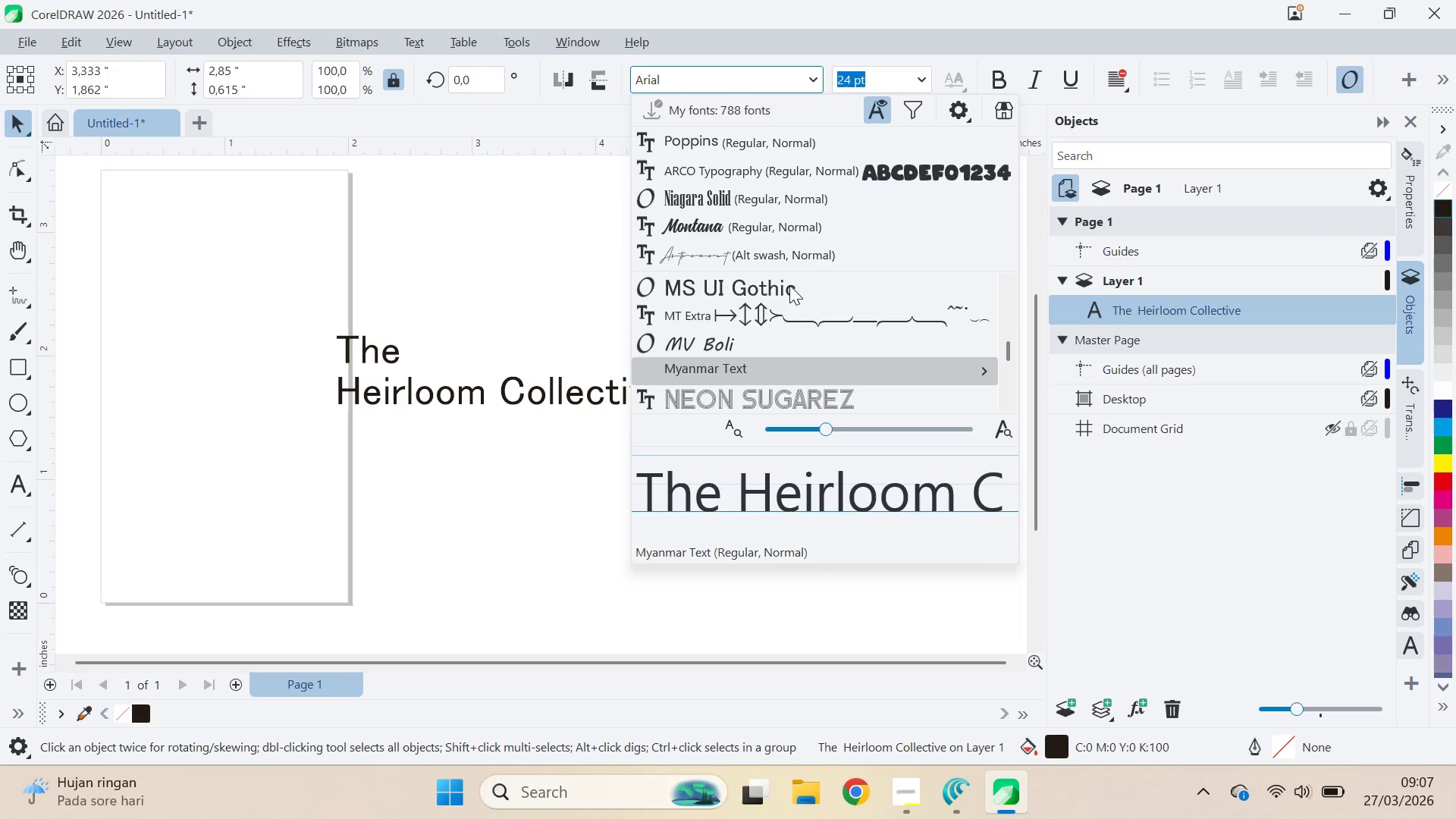 
key(ArrowDown)
 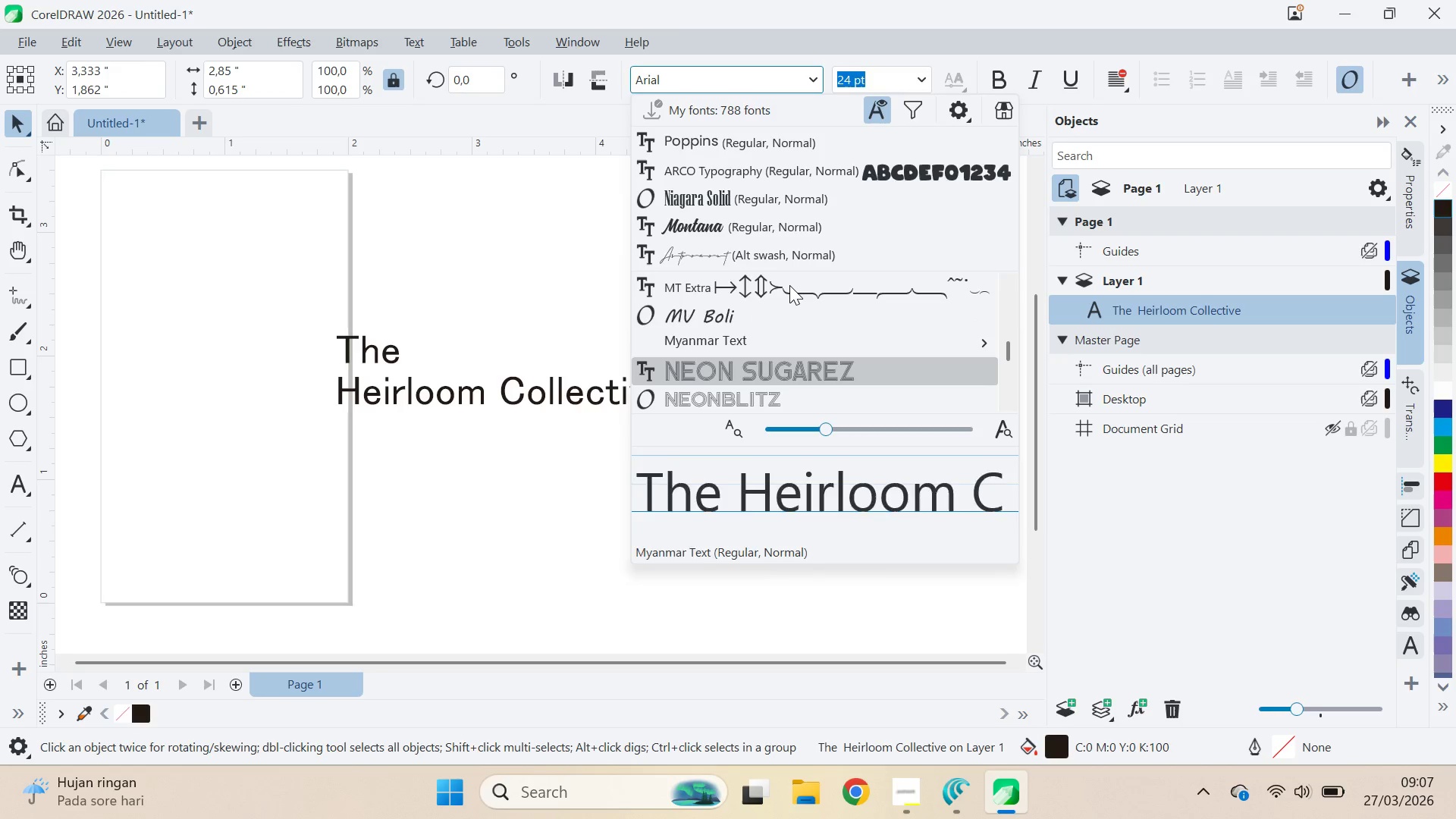 
key(ArrowDown)
 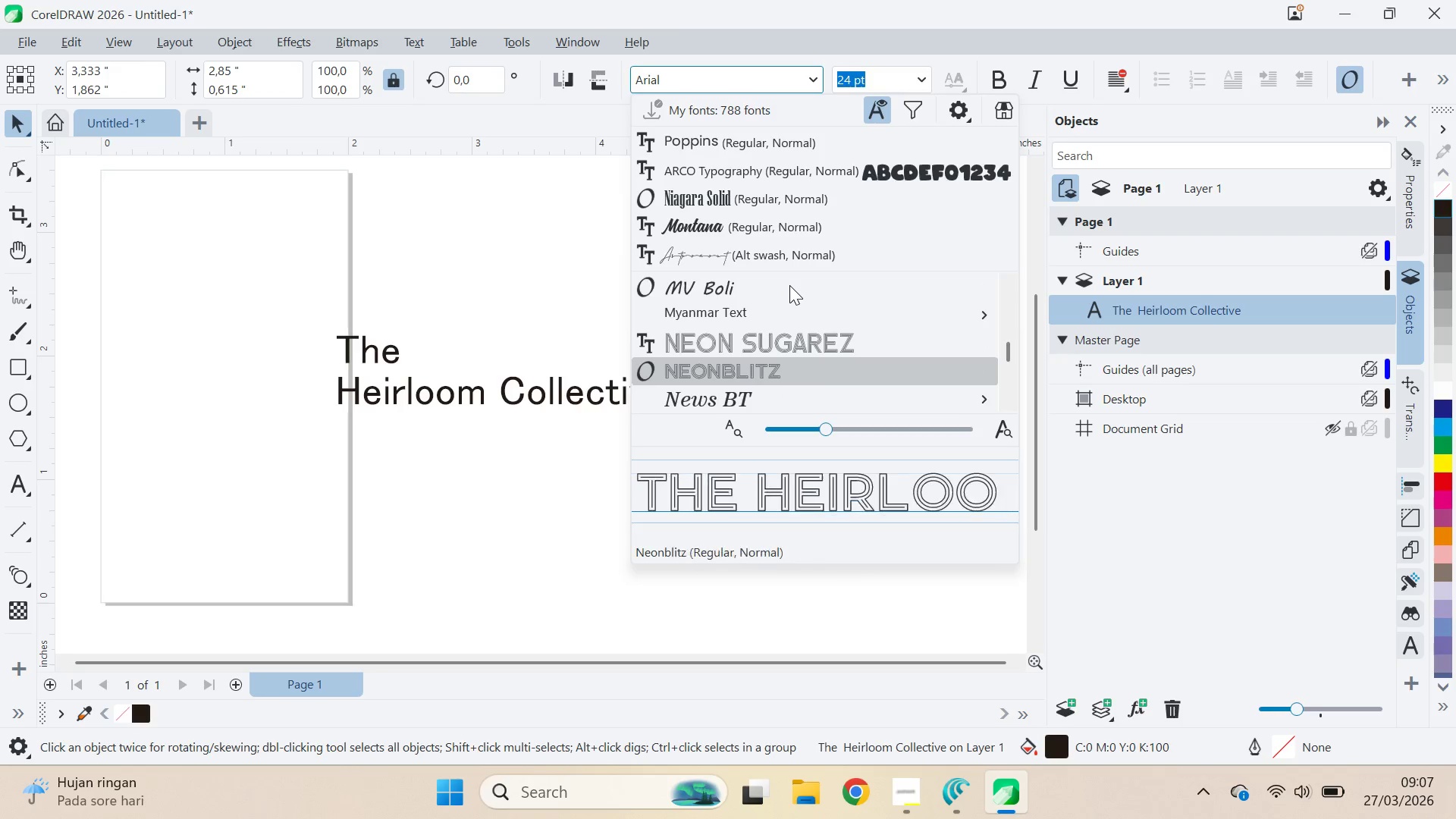 
key(ArrowDown)
 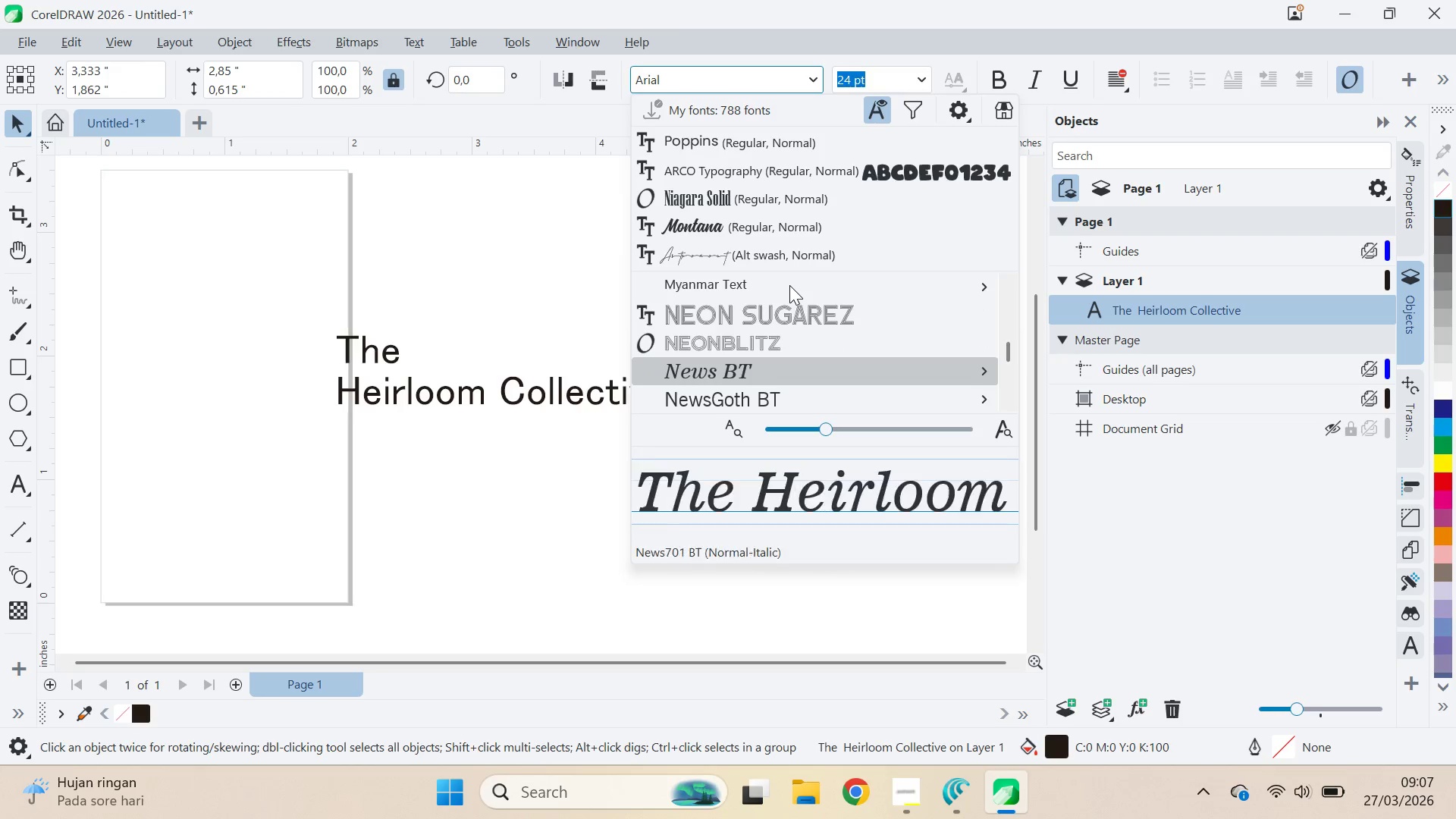 
key(ArrowDown)
 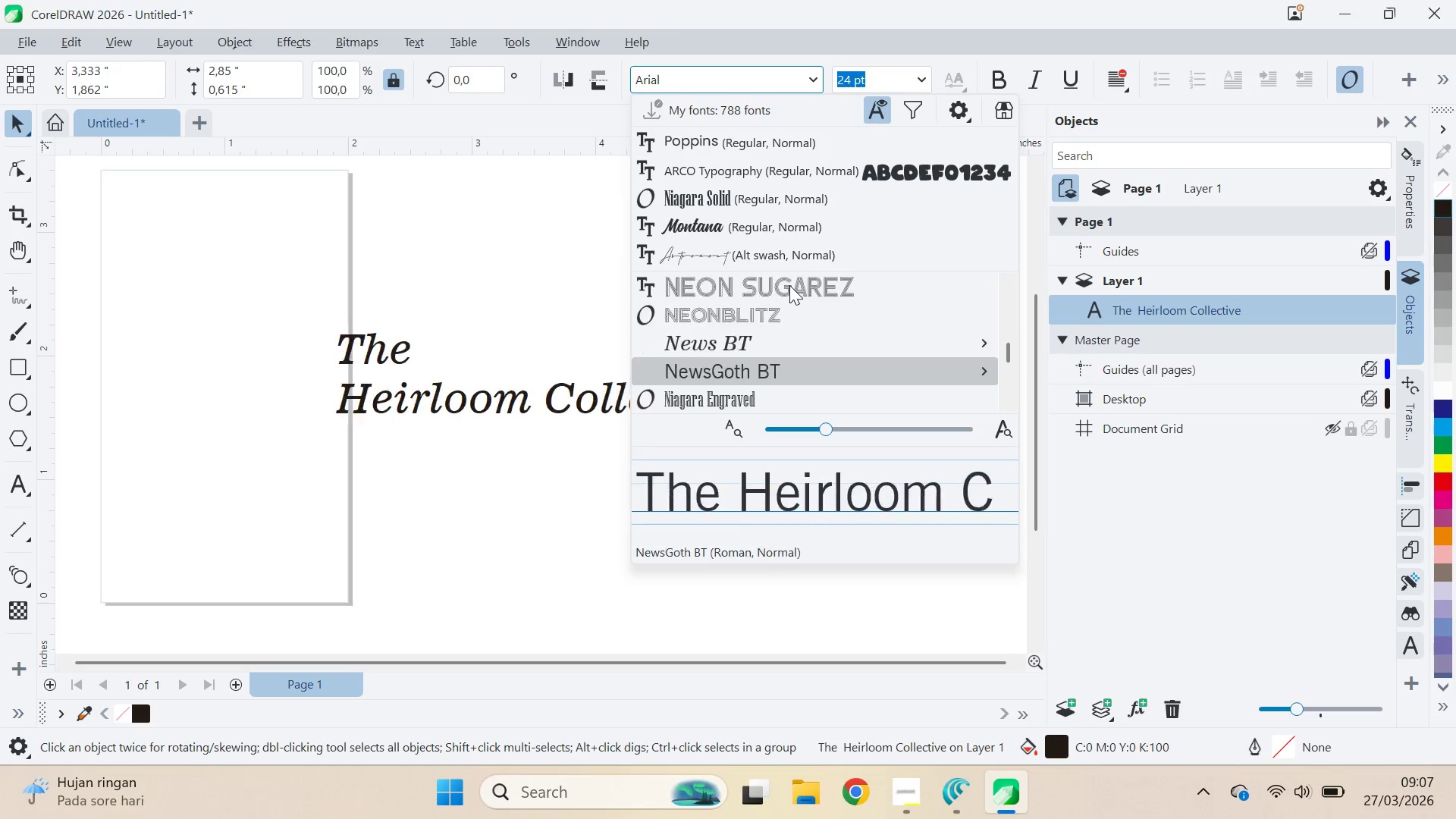 
key(ArrowDown)
 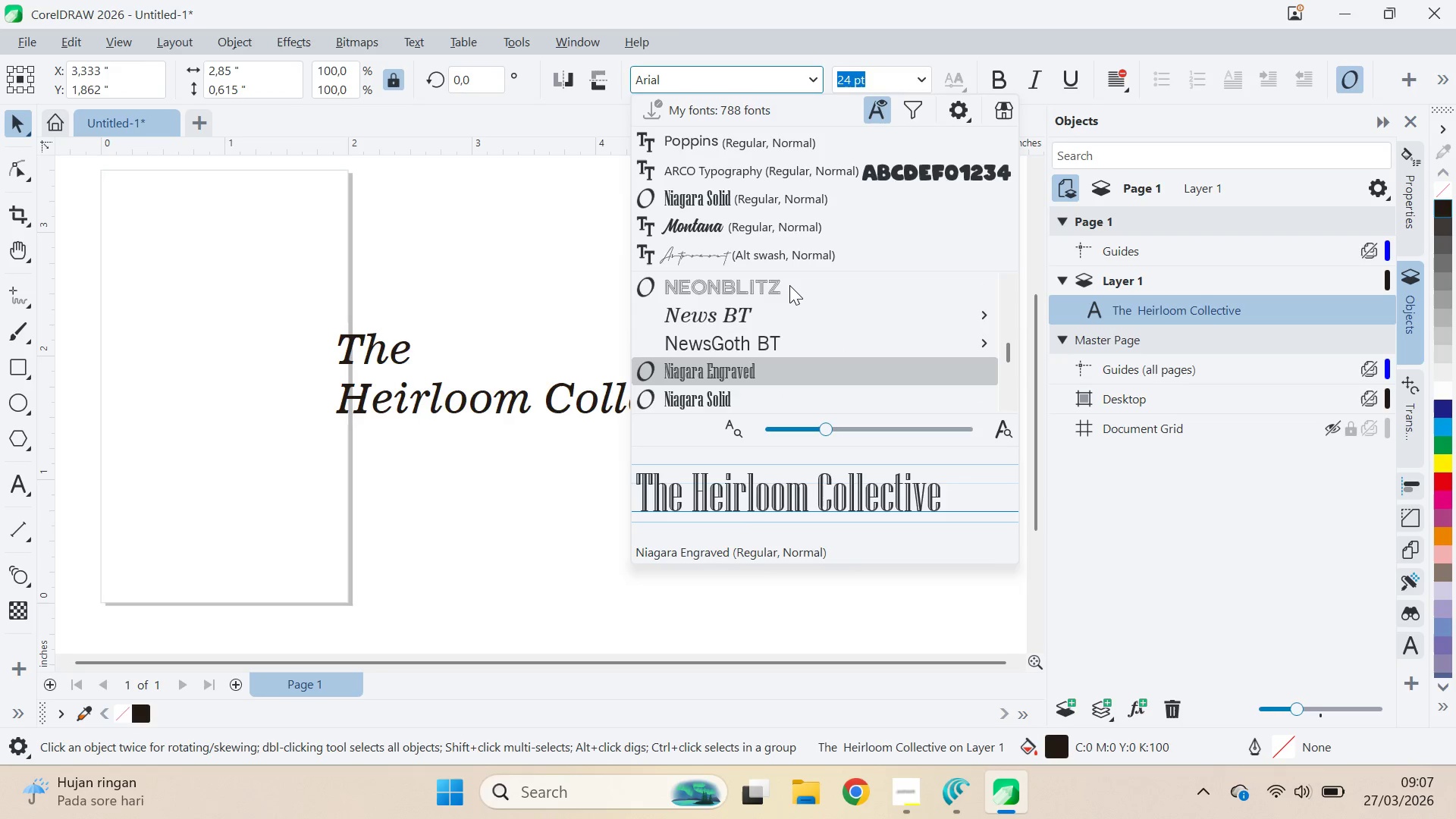 
key(ArrowDown)
 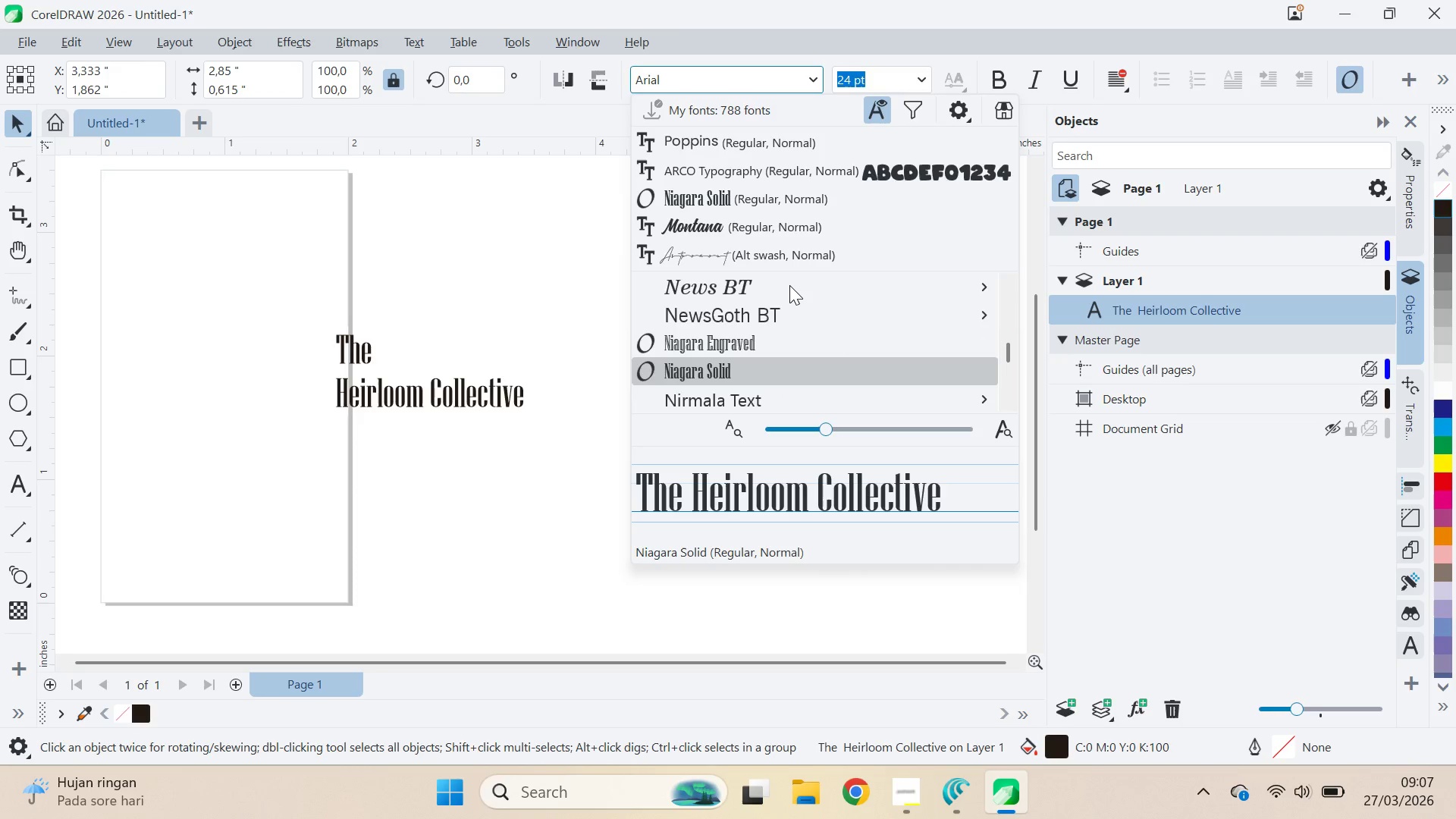 
key(ArrowDown)
 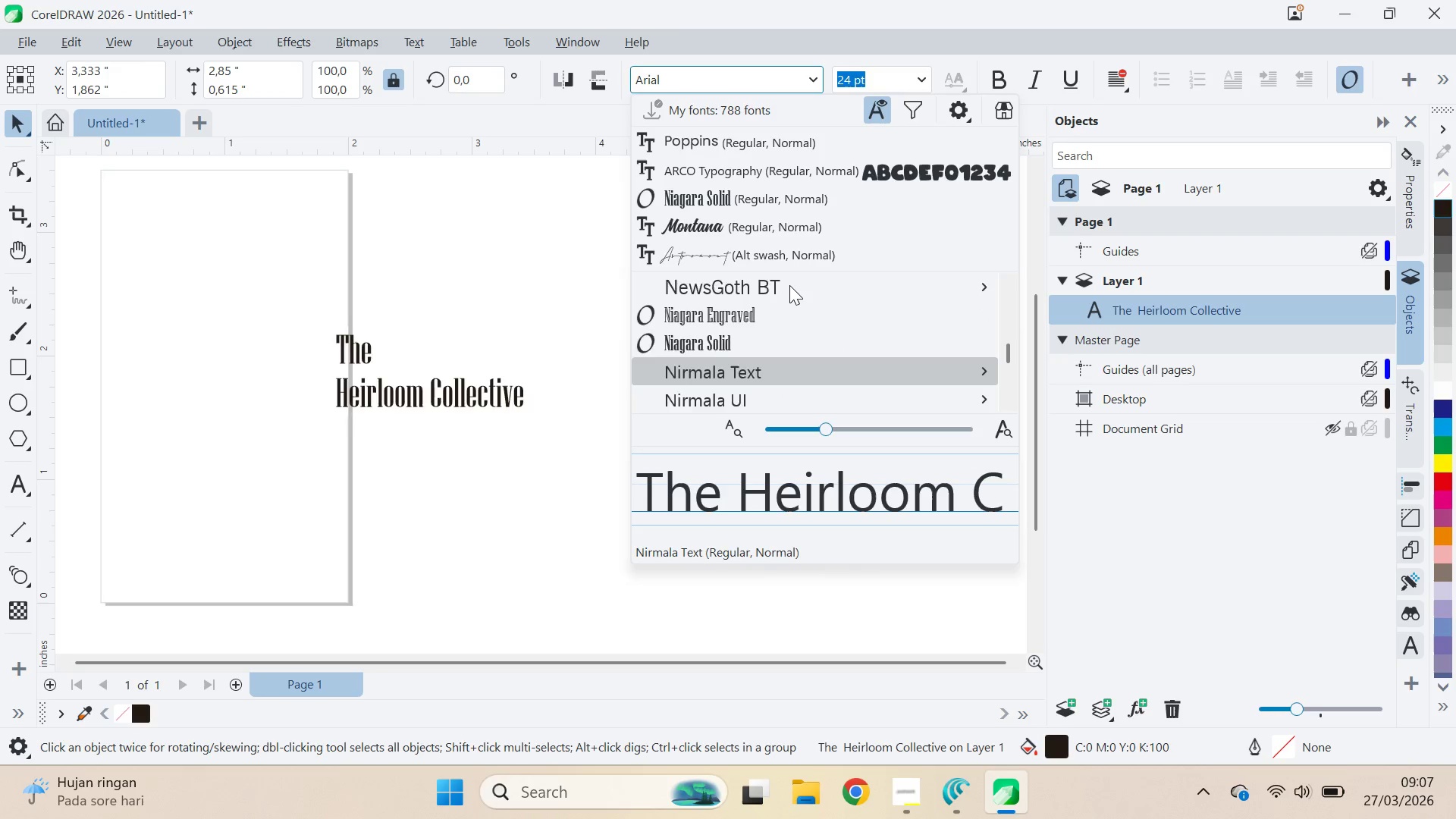 
key(ArrowDown)
 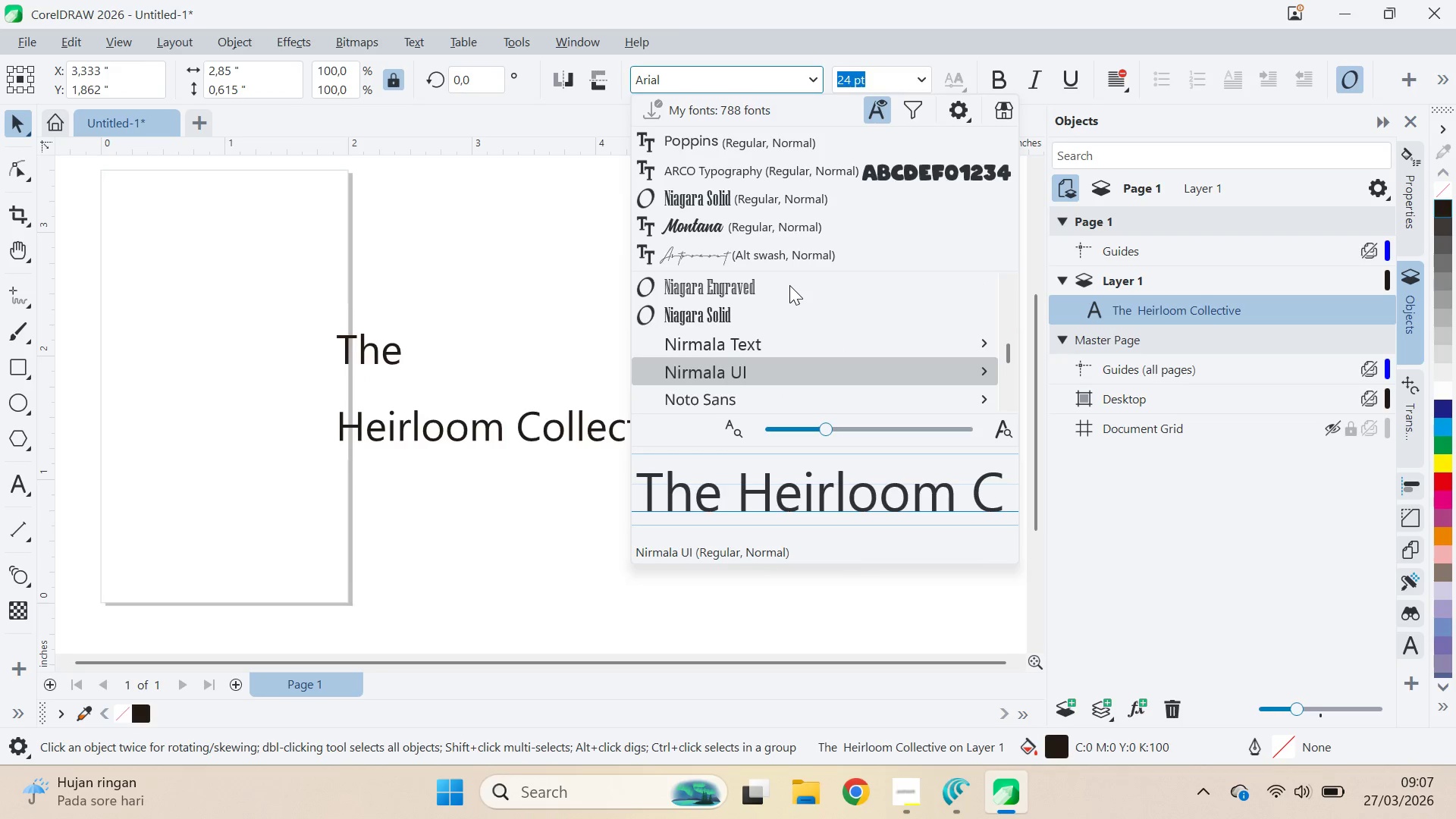 
key(ArrowDown)
 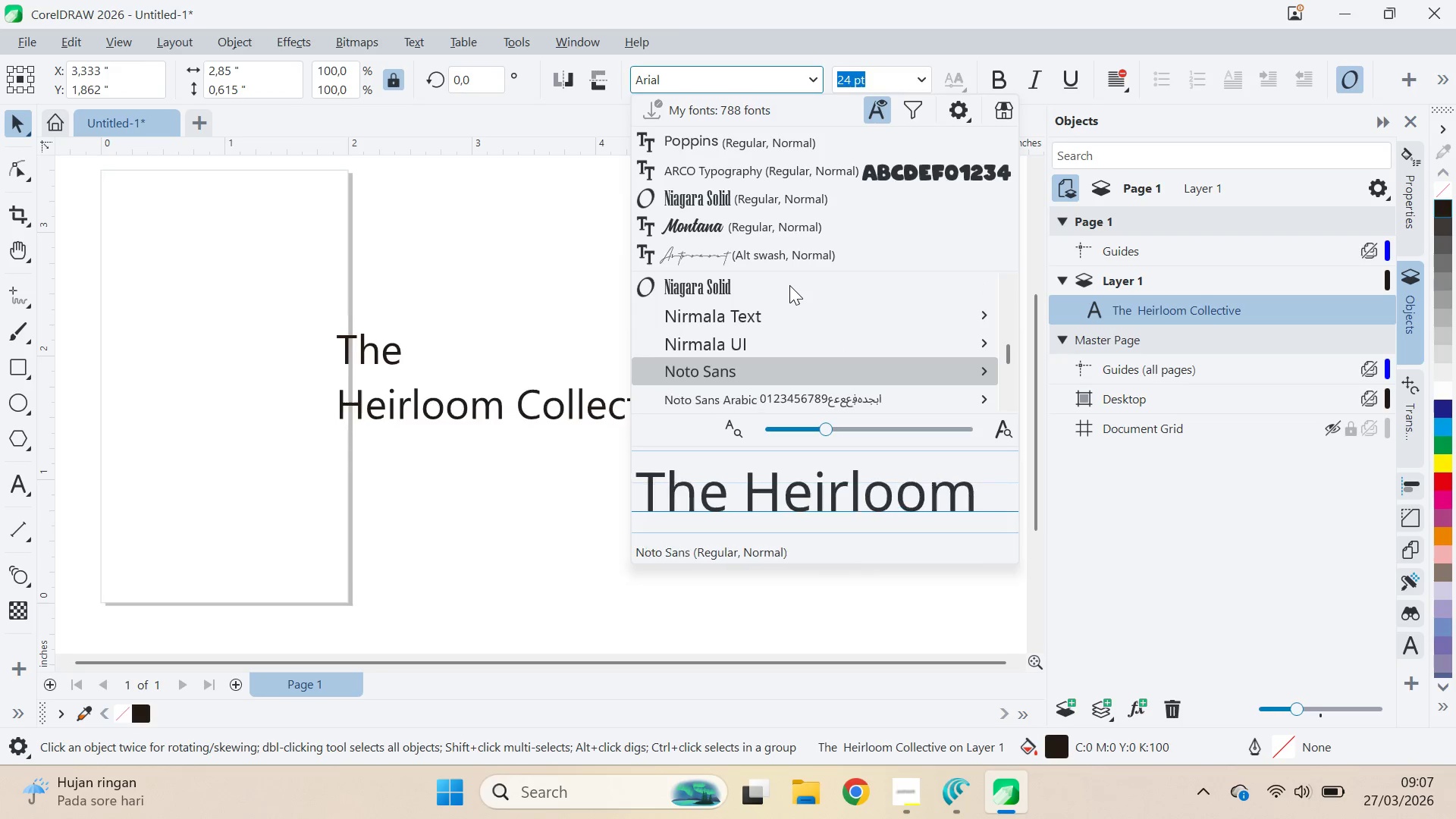 
key(ArrowDown)
 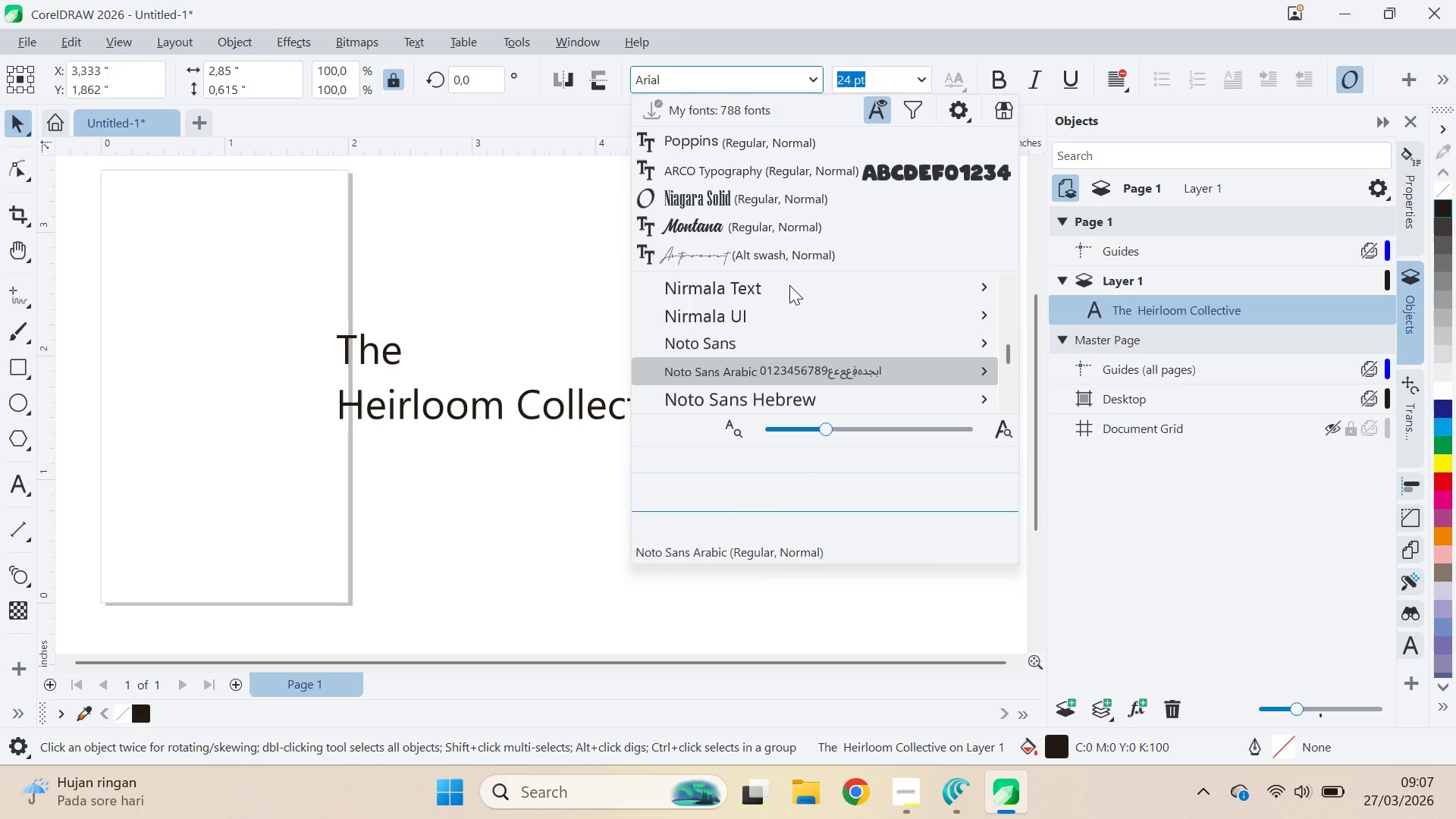 
key(ArrowDown)
 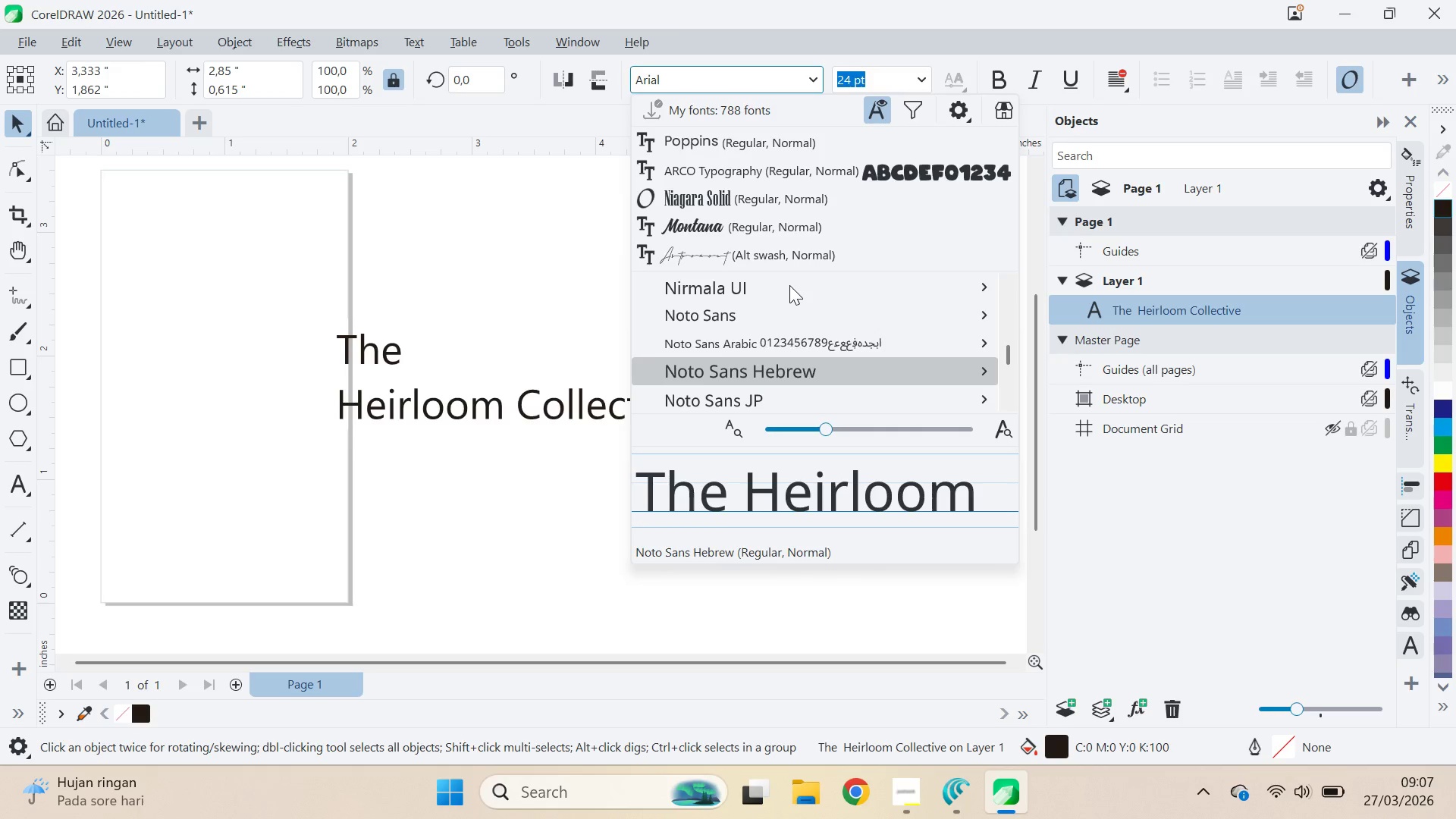 
key(ArrowDown)
 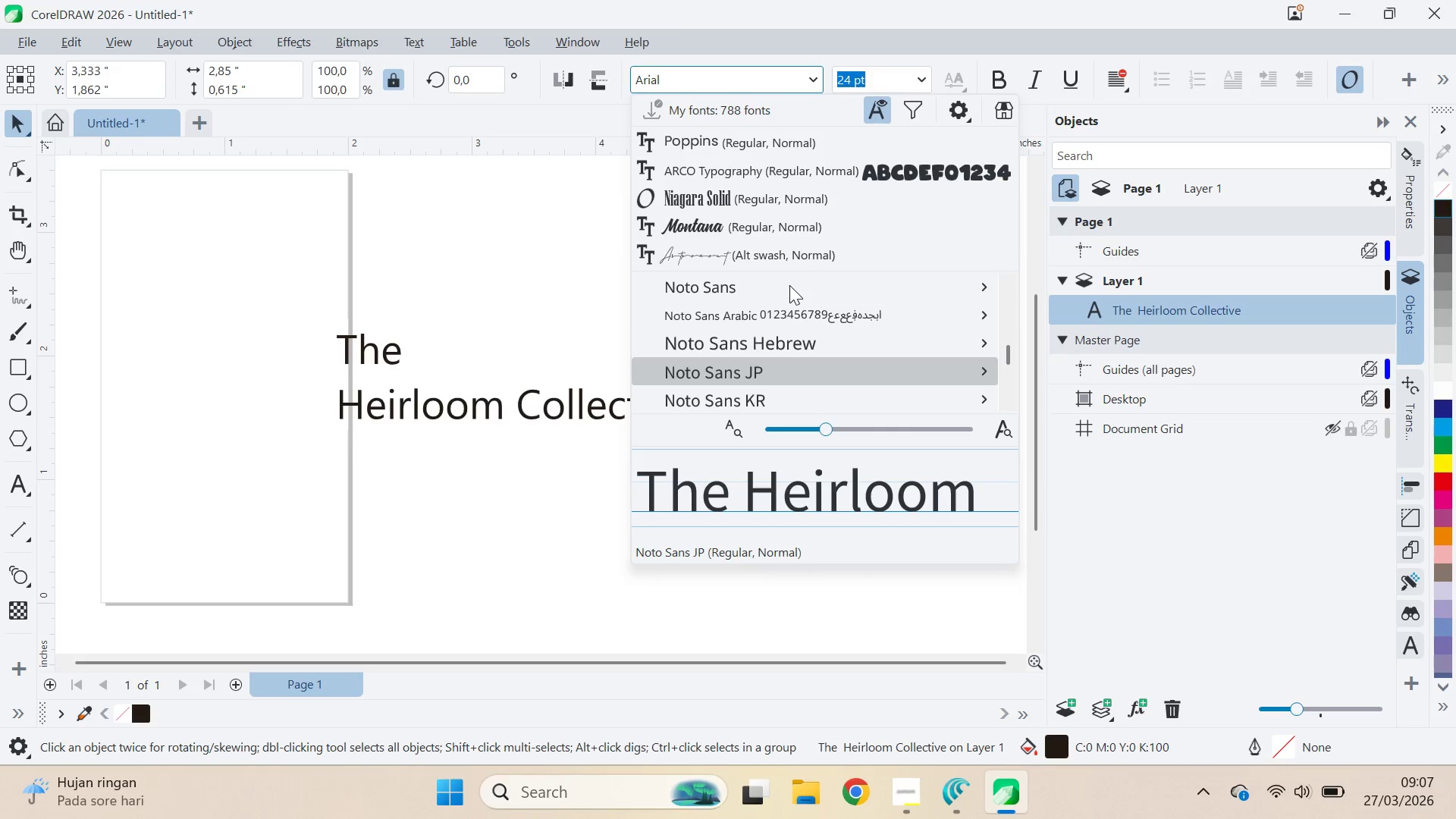 
key(ArrowDown)
 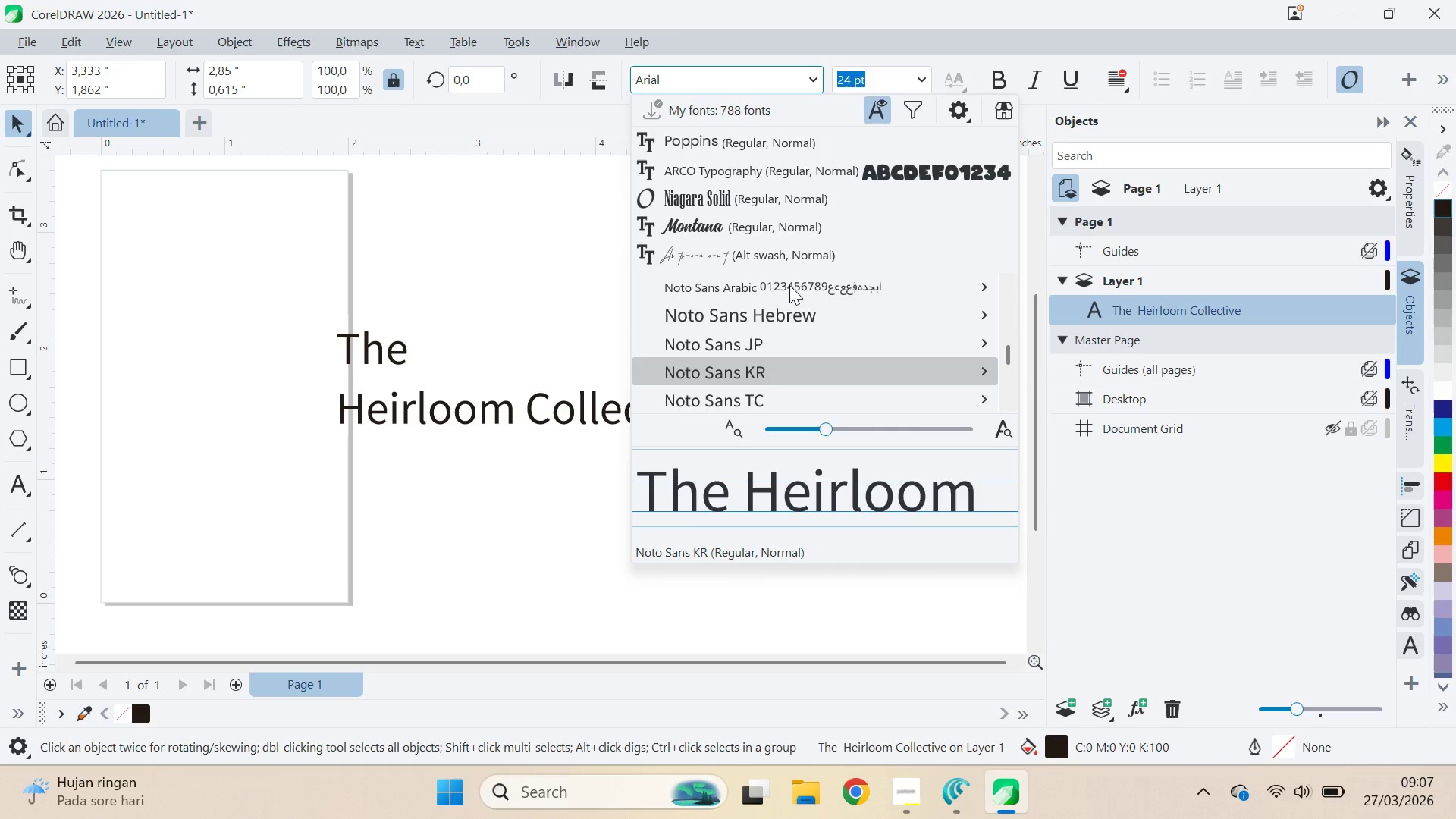 
key(ArrowDown)
 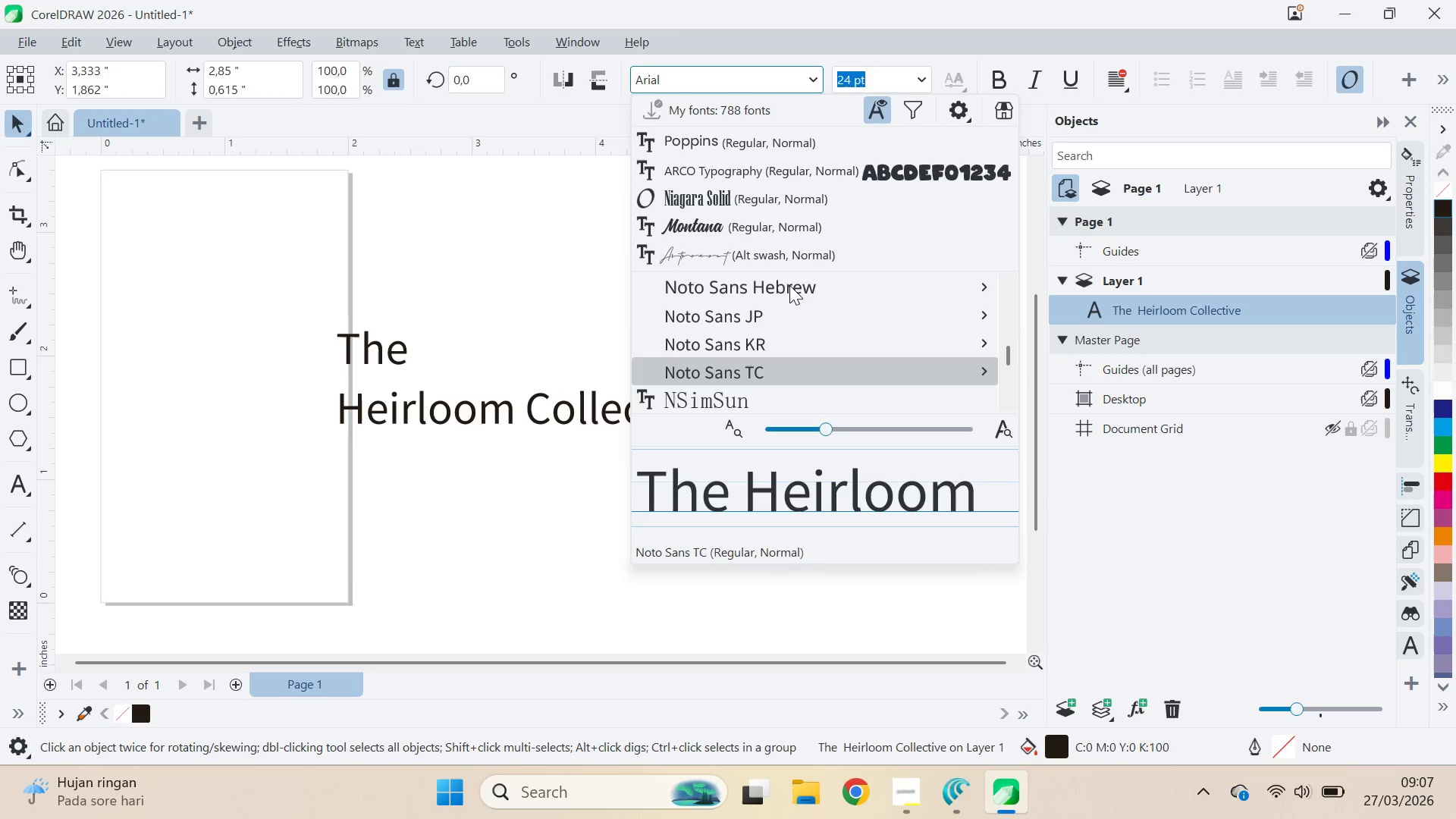 
key(ArrowDown)
 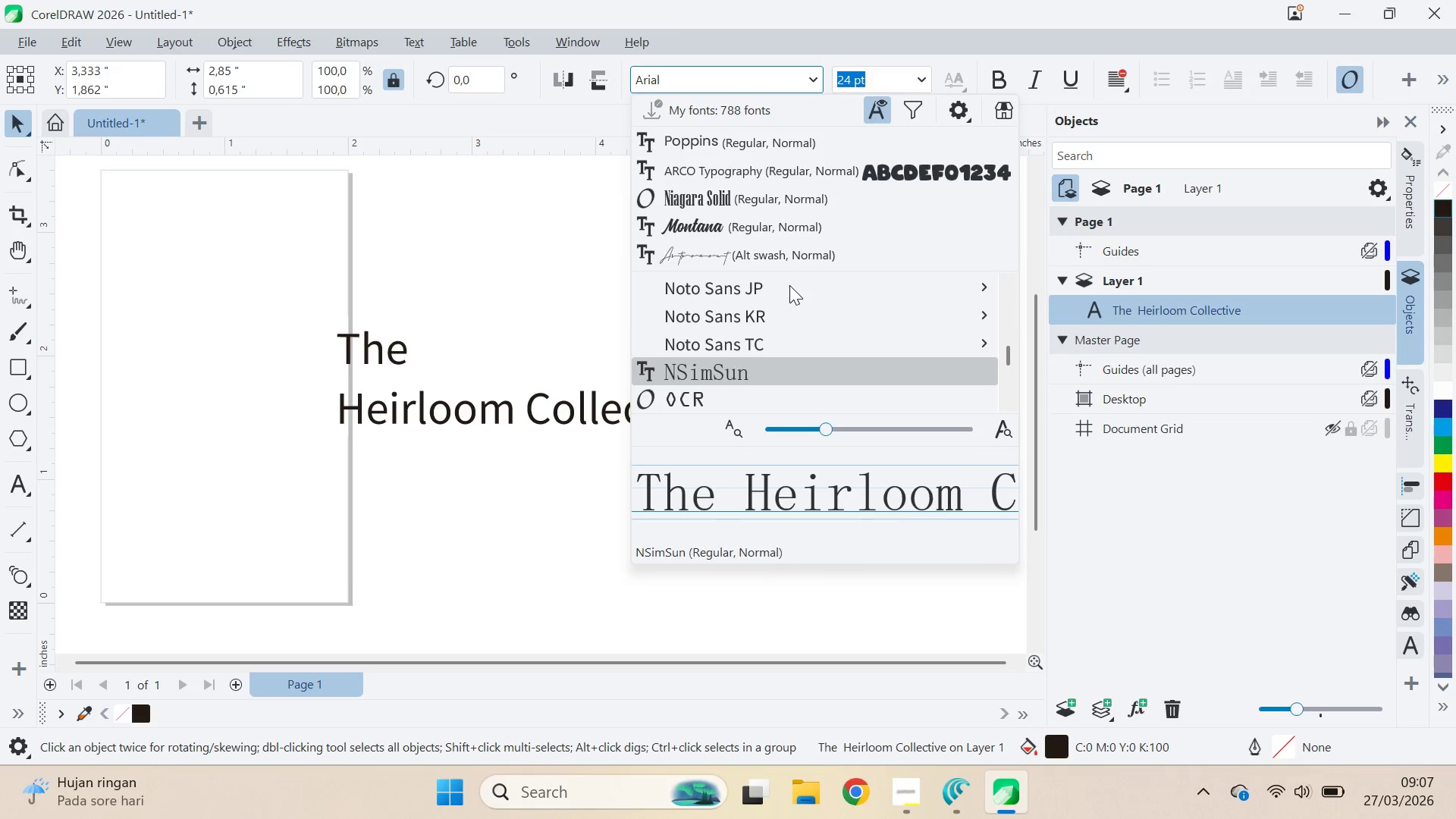 
key(ArrowDown)
 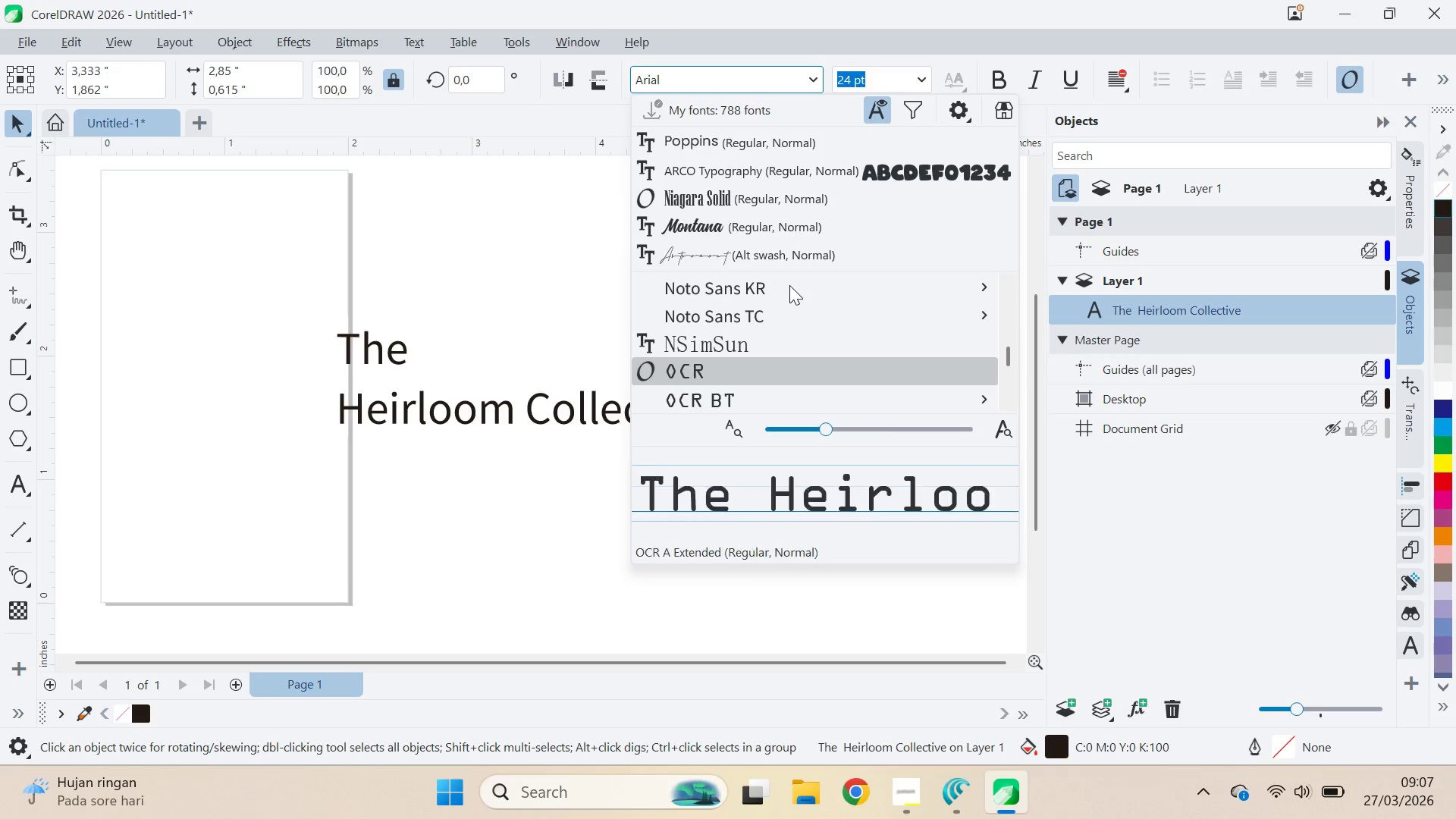 
key(ArrowDown)
 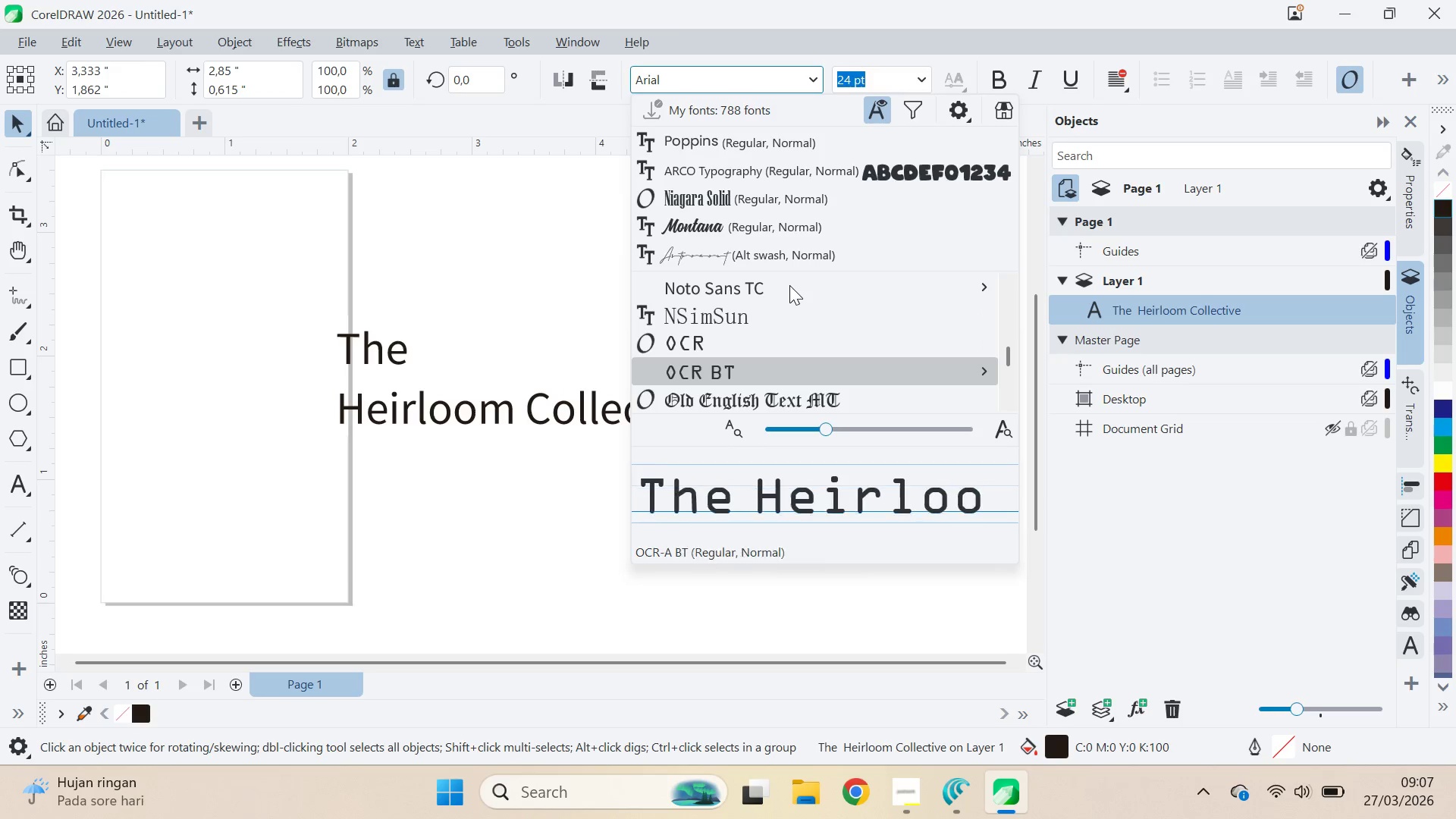 
hold_key(key=ArrowDown, duration=1.5)
 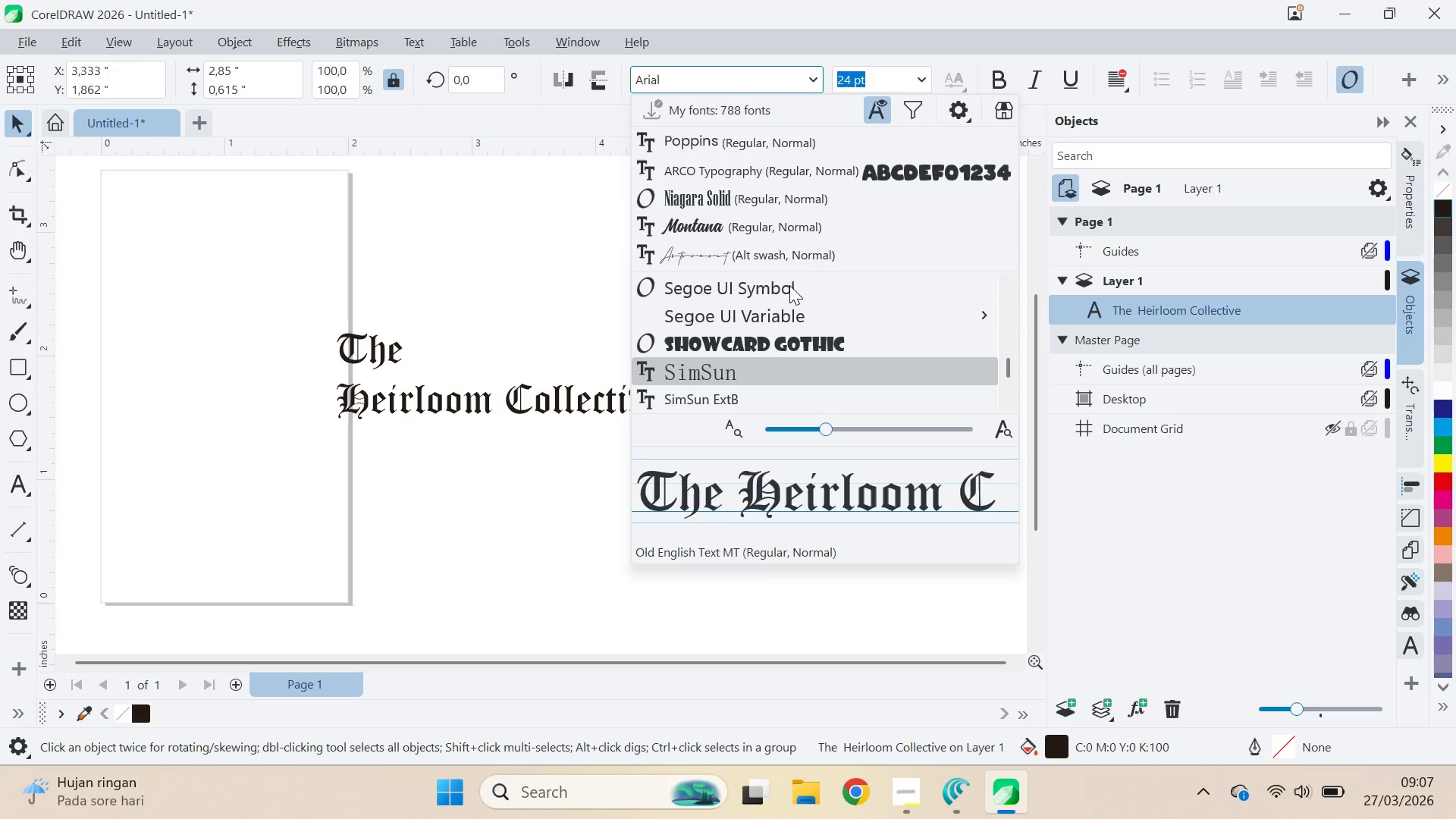 
hold_key(key=ArrowDown, duration=1.05)
 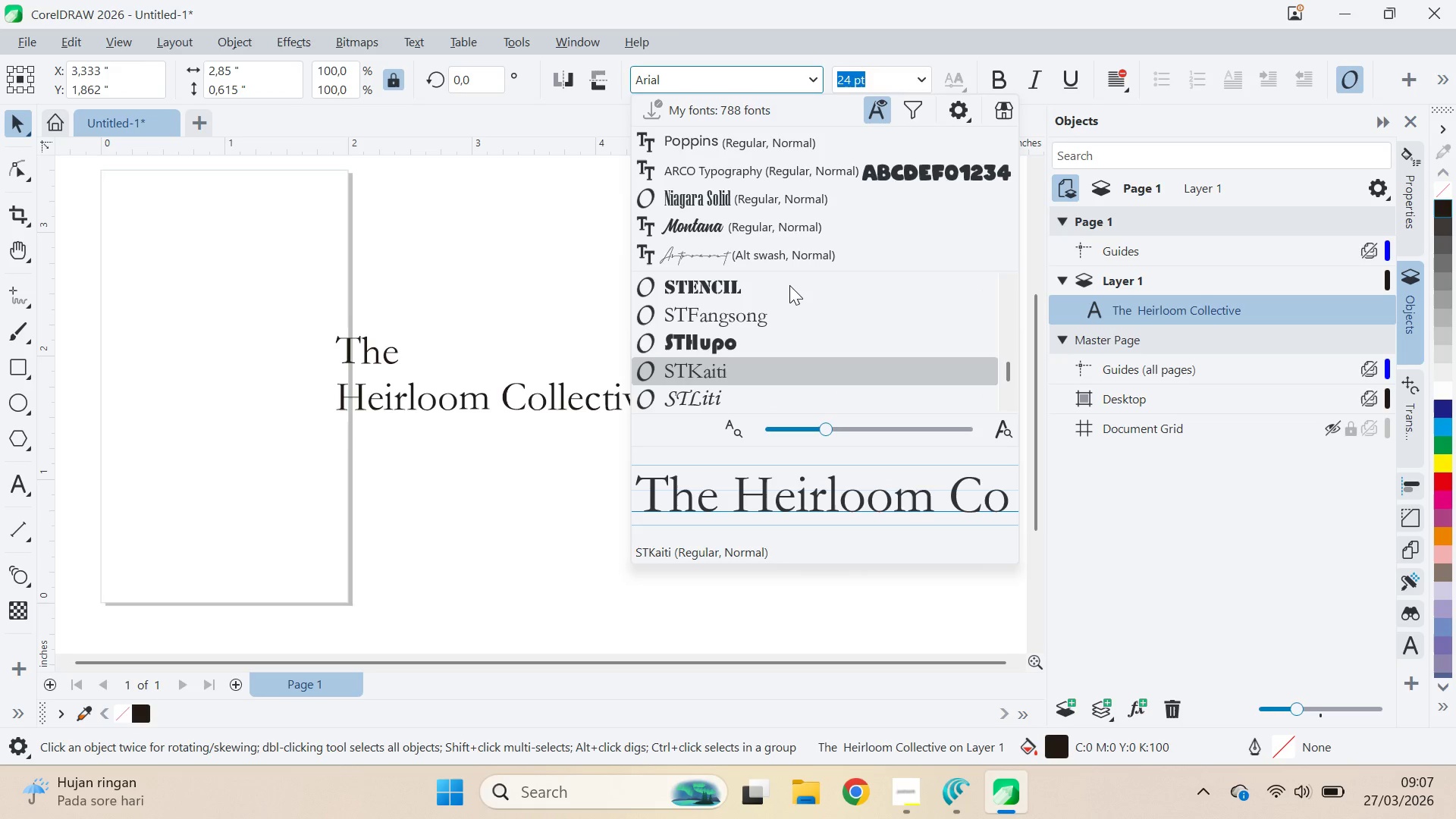 
key(ArrowUp)
 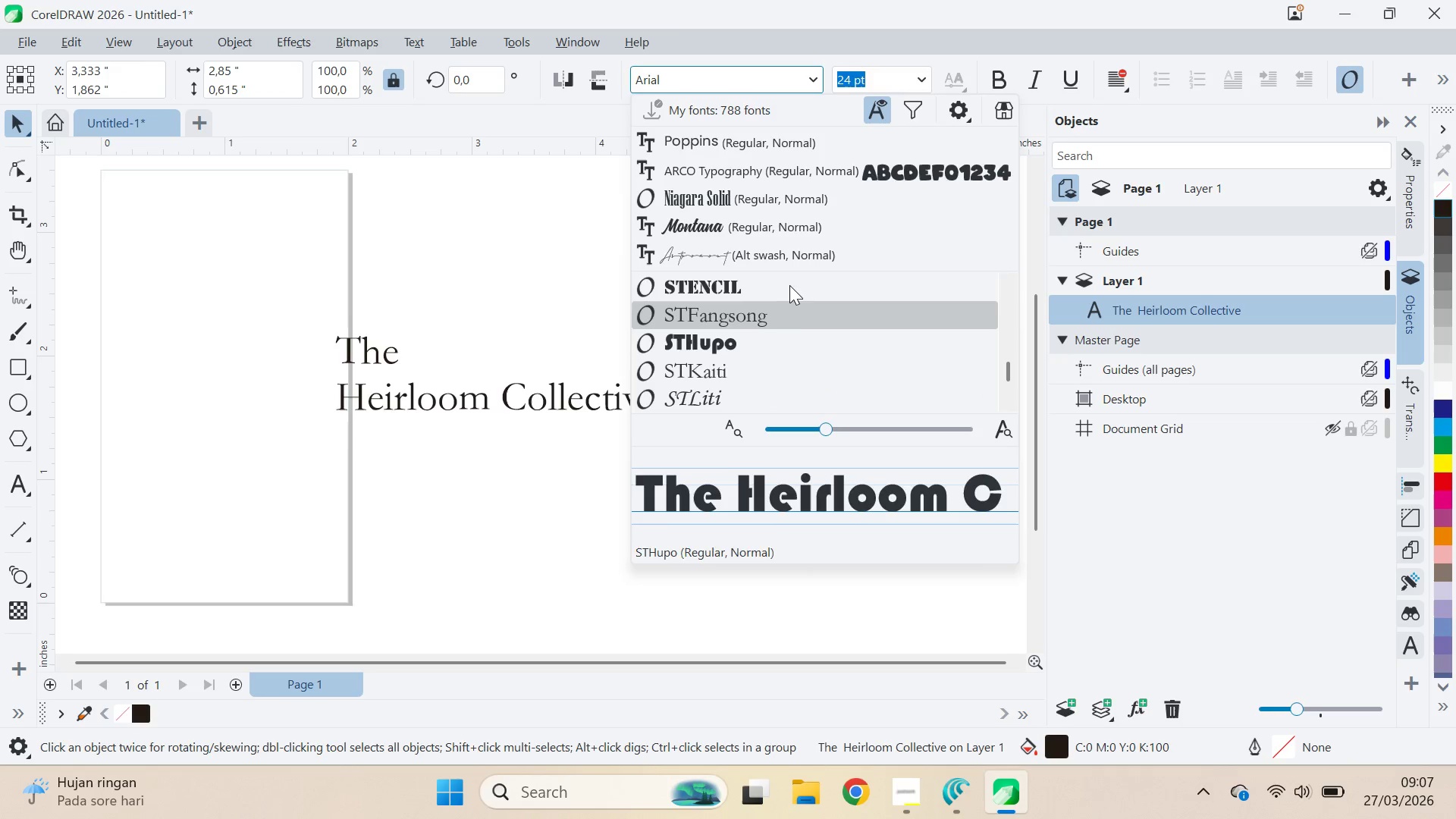 
key(ArrowUp)
 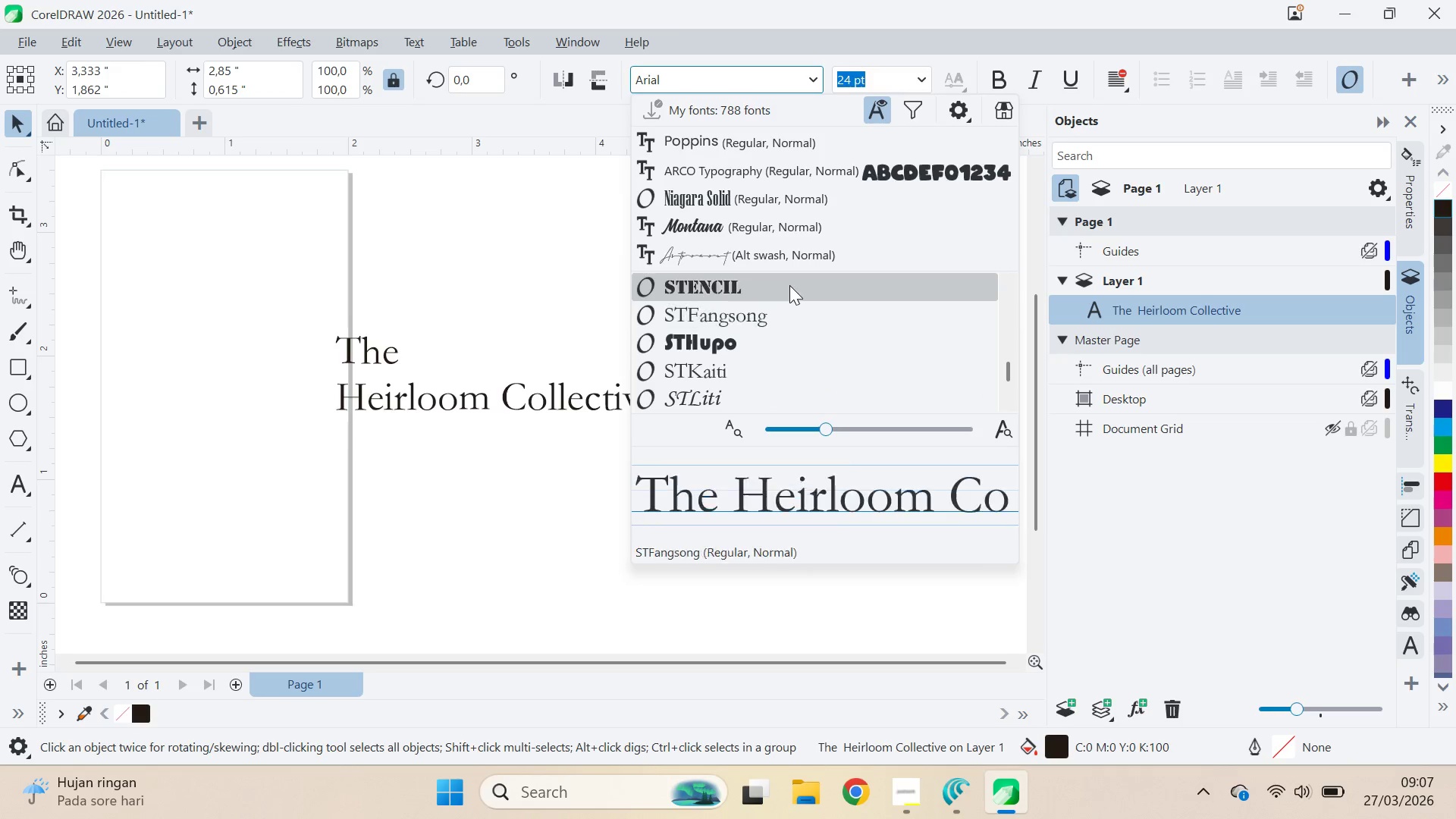 
key(ArrowUp)
 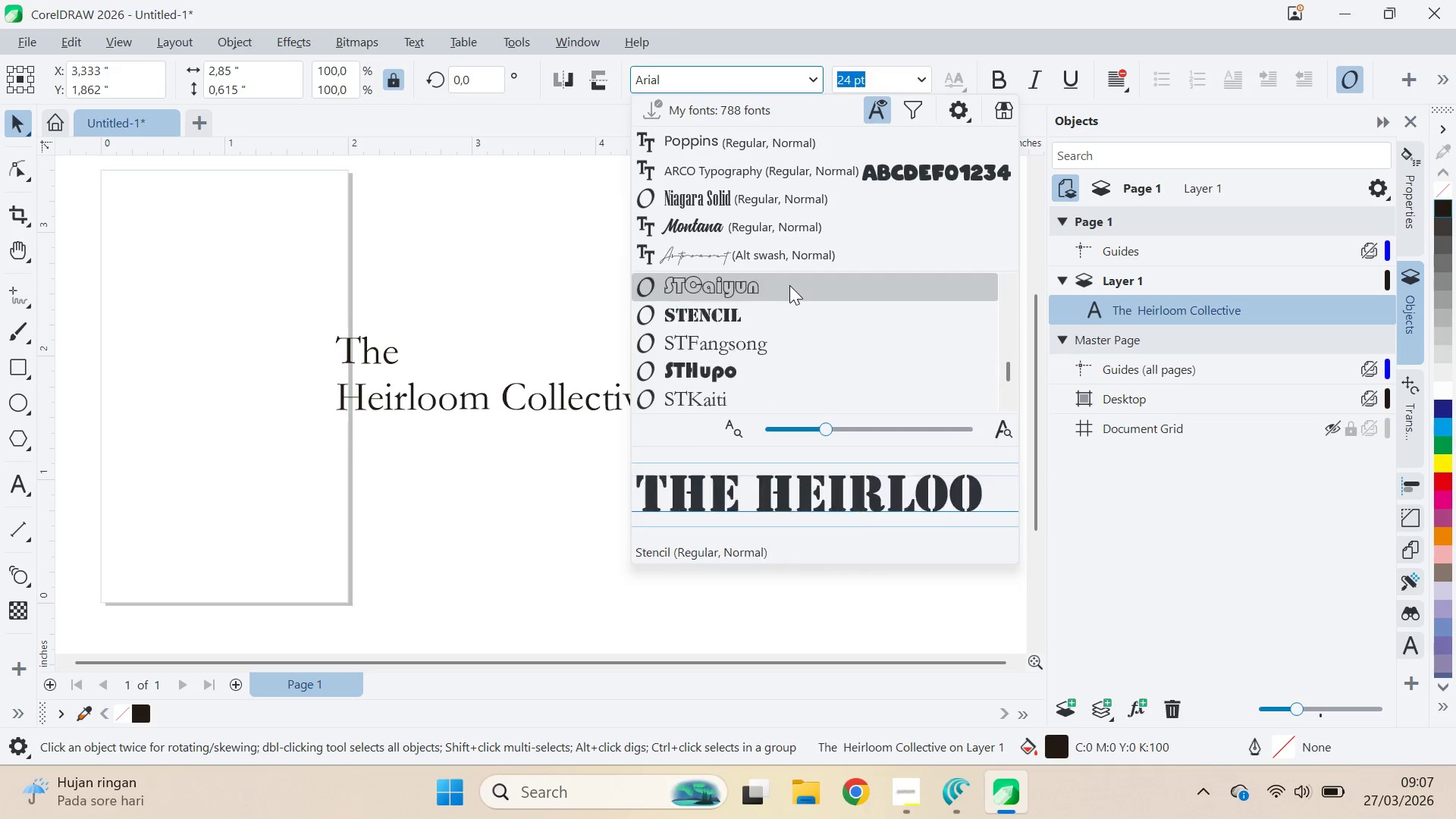 
key(ArrowUp)
 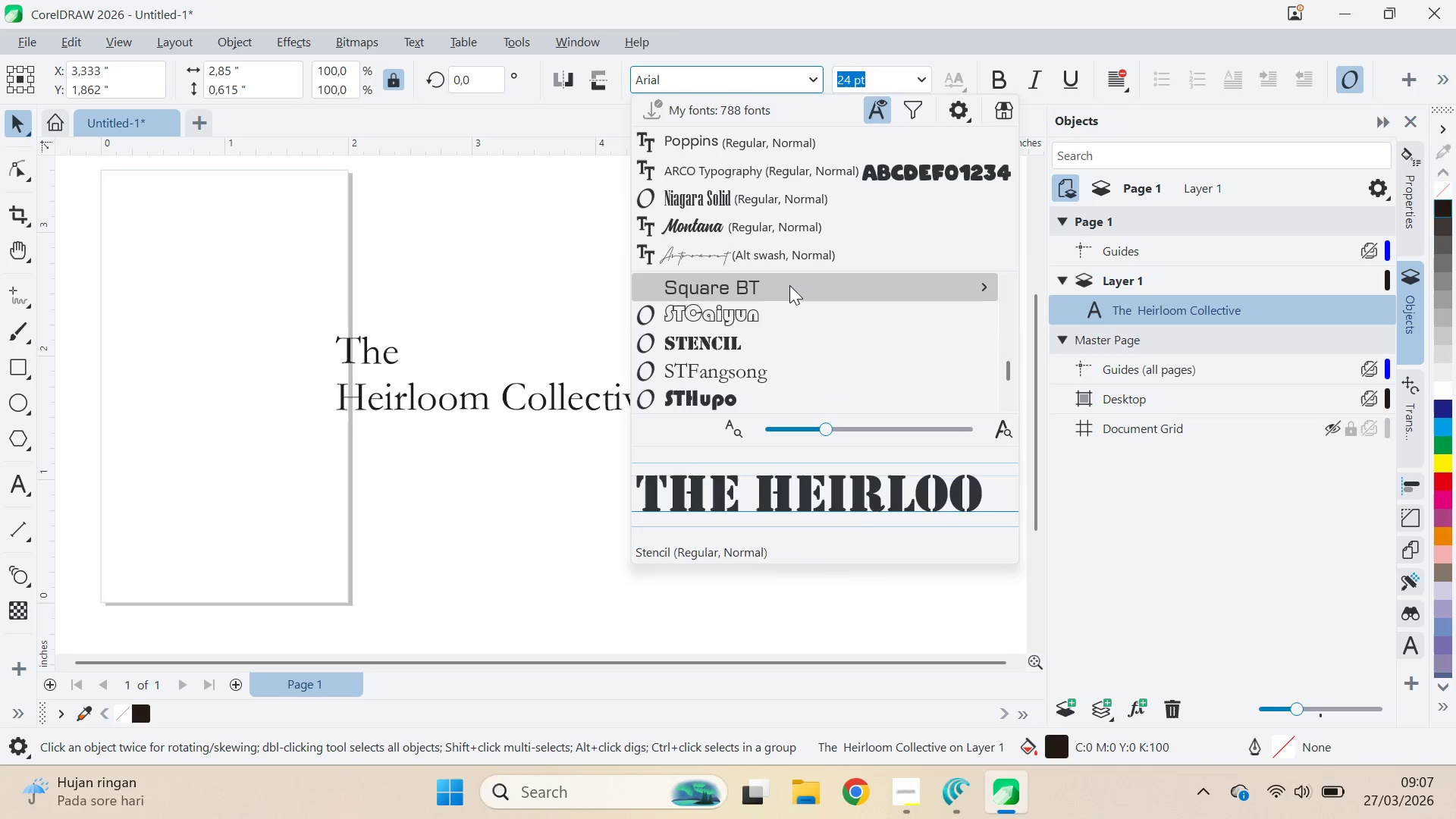 
key(ArrowUp)
 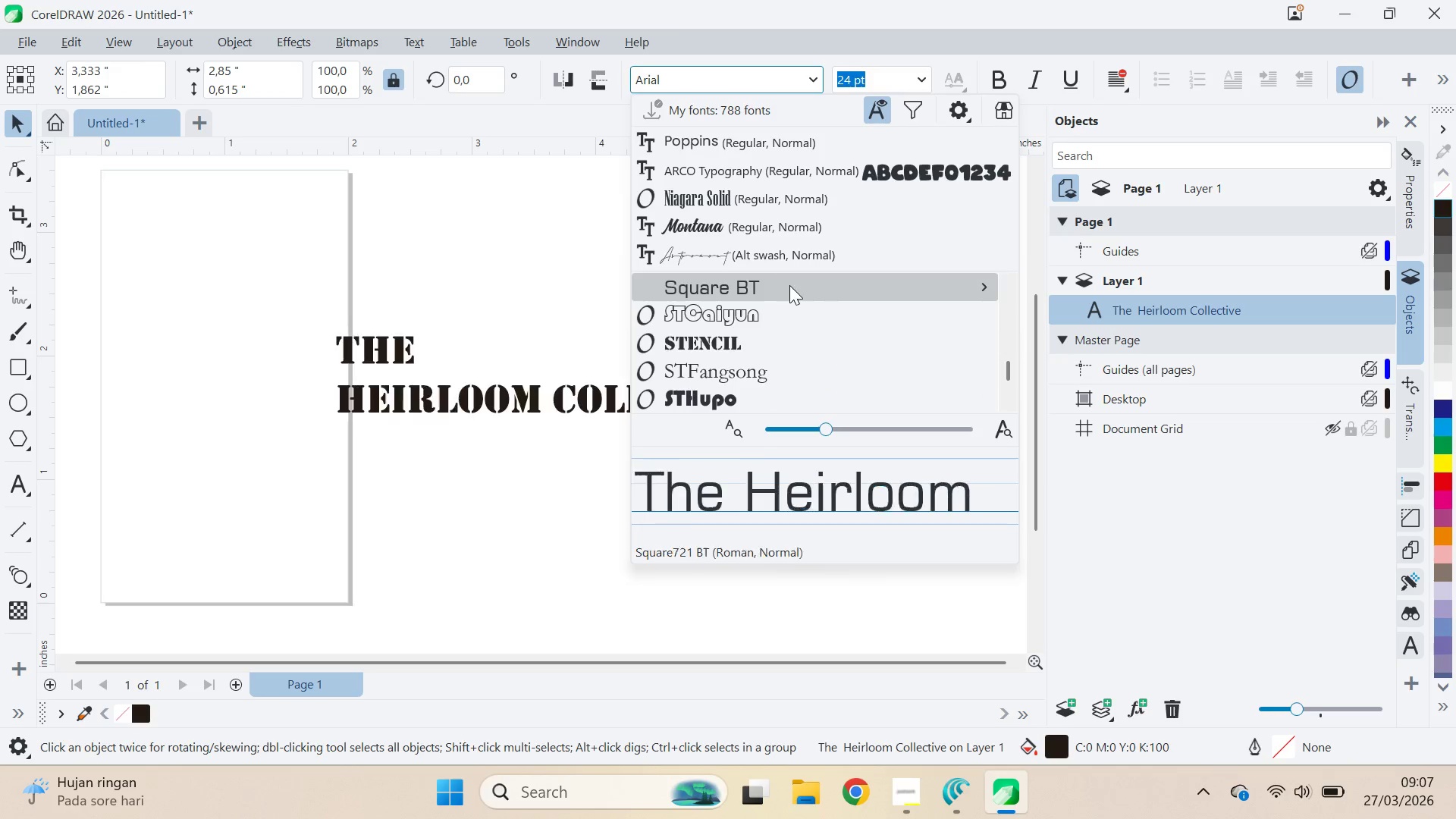 
key(ArrowUp)
 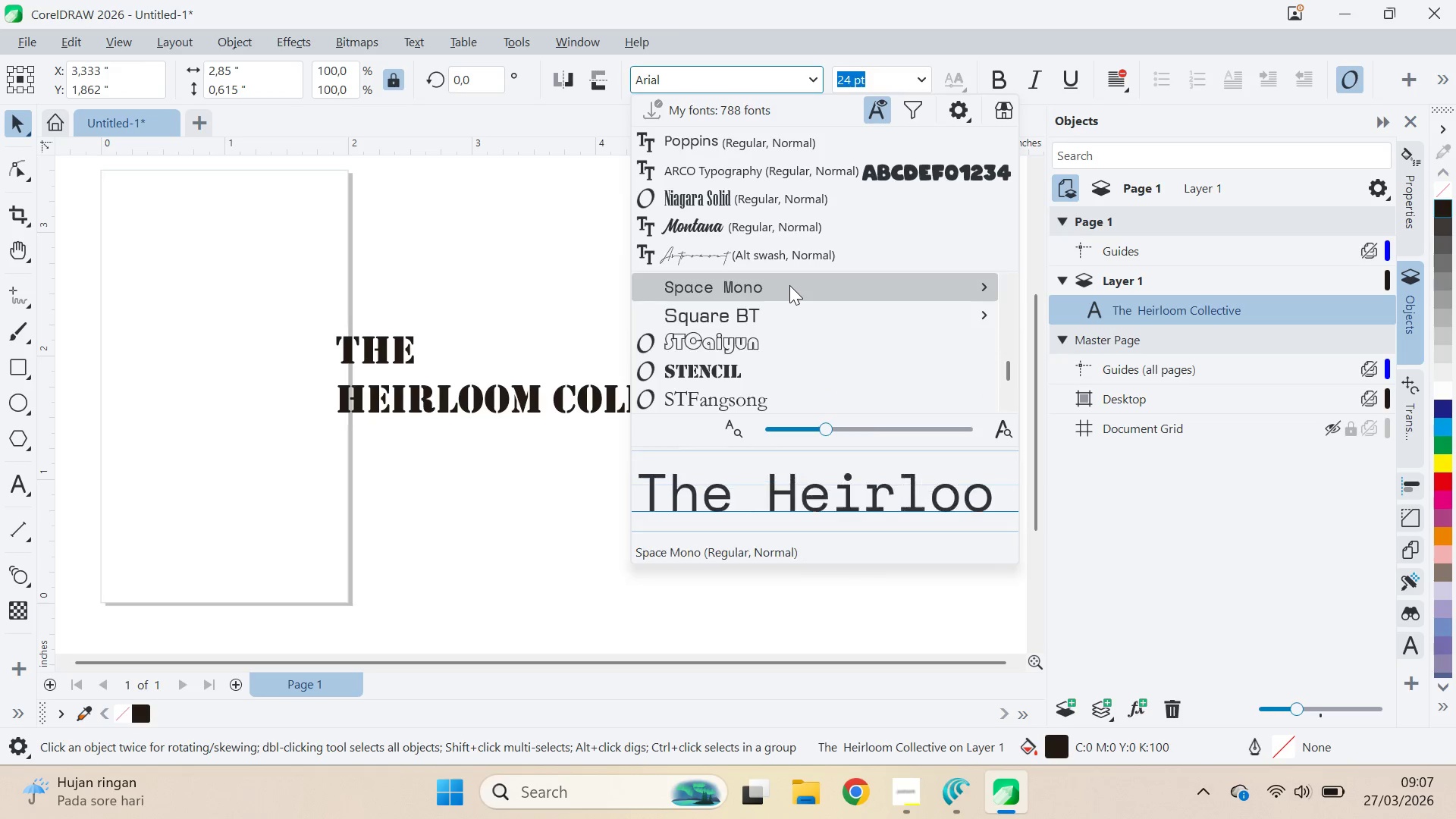 
key(ArrowUp)
 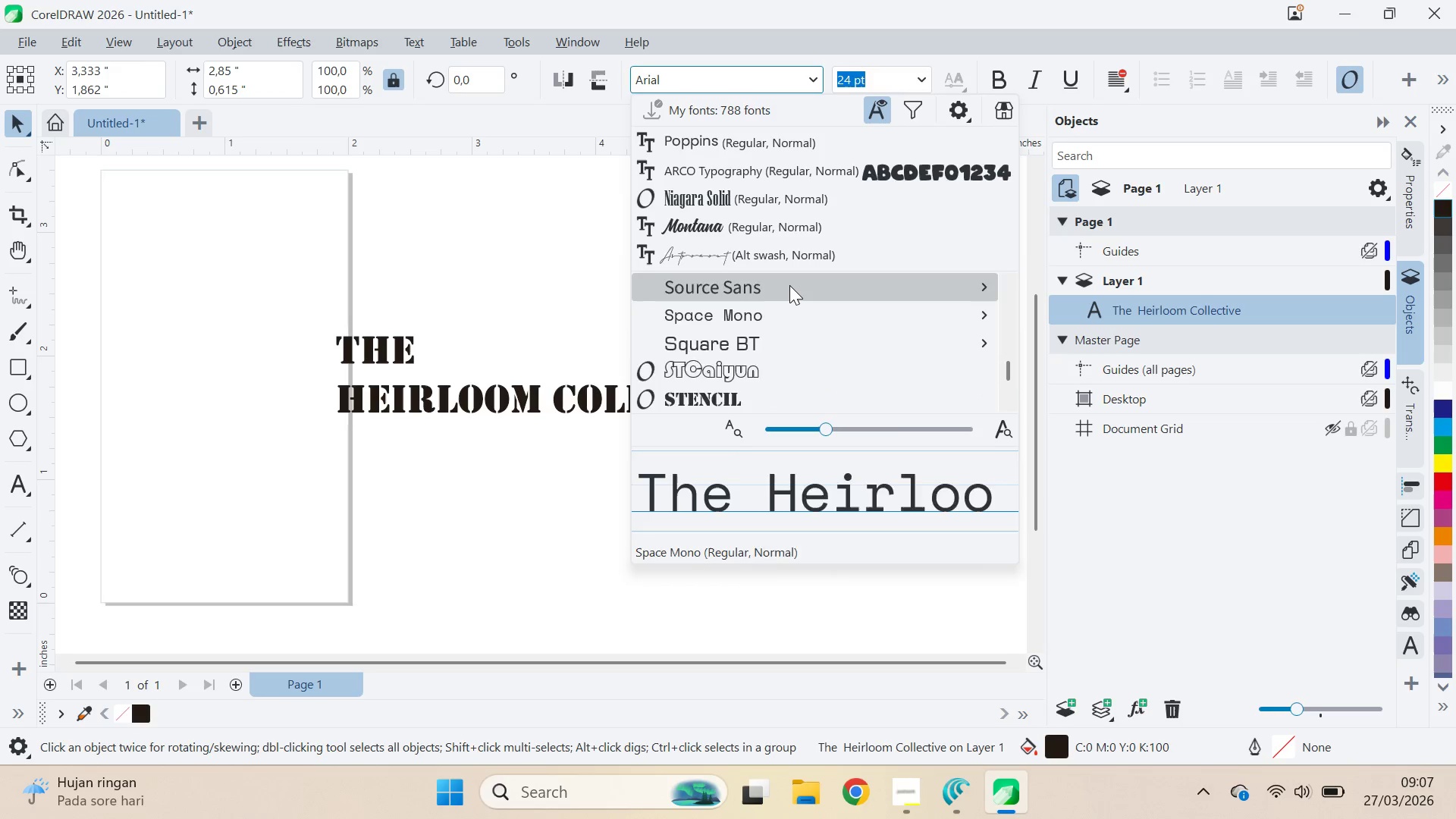 
key(ArrowUp)
 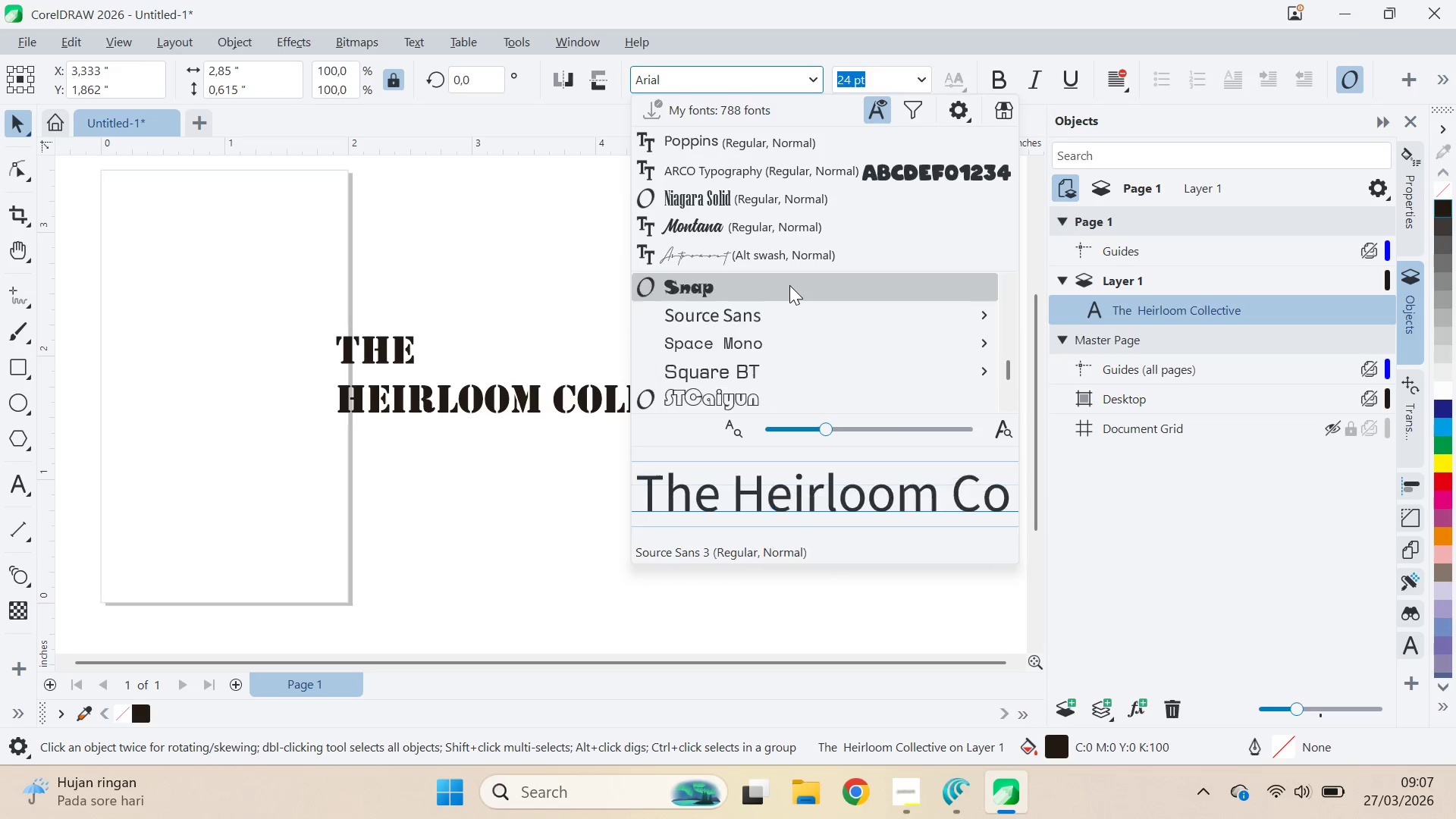 
key(ArrowUp)
 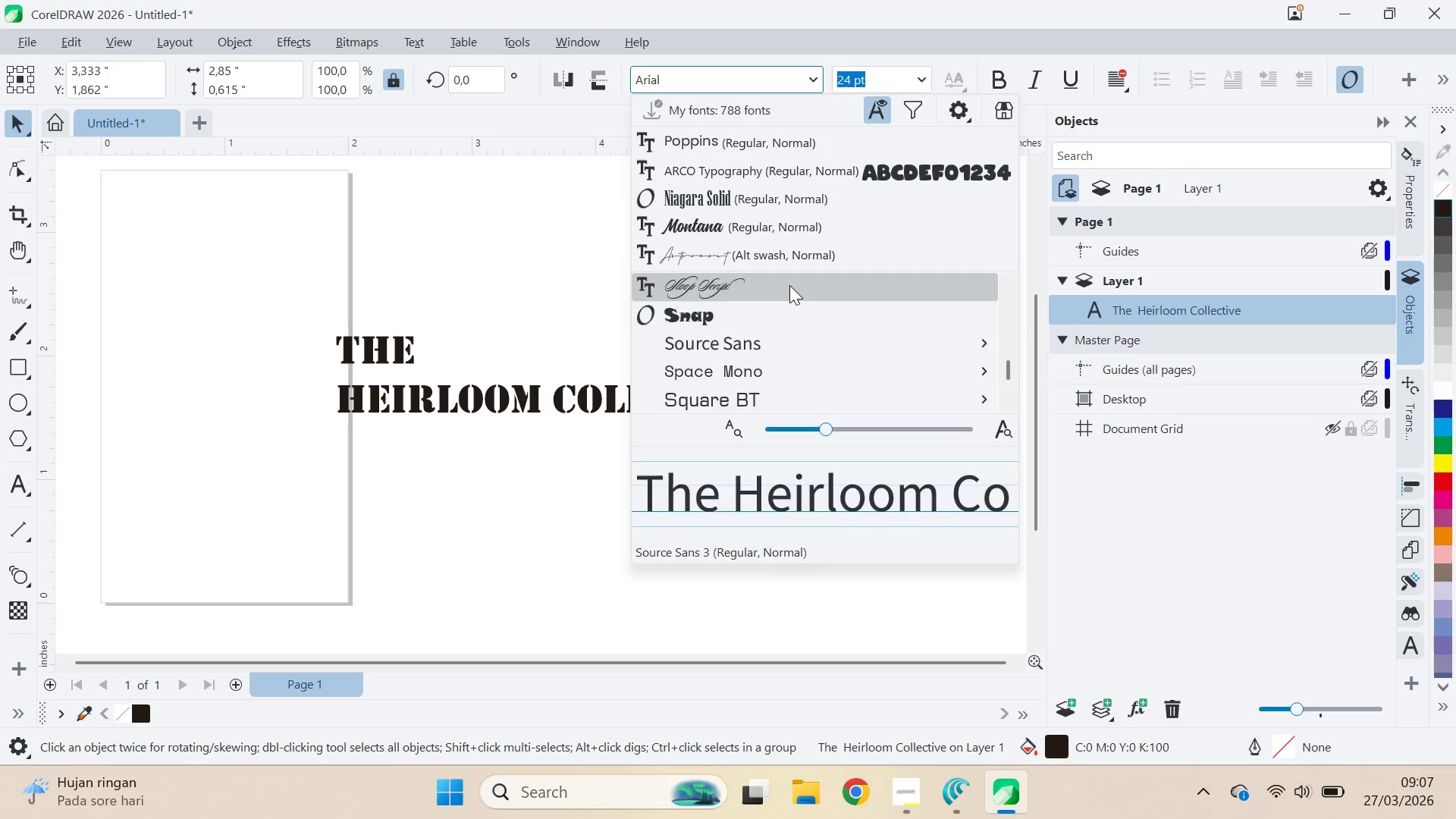 
key(ArrowUp)
 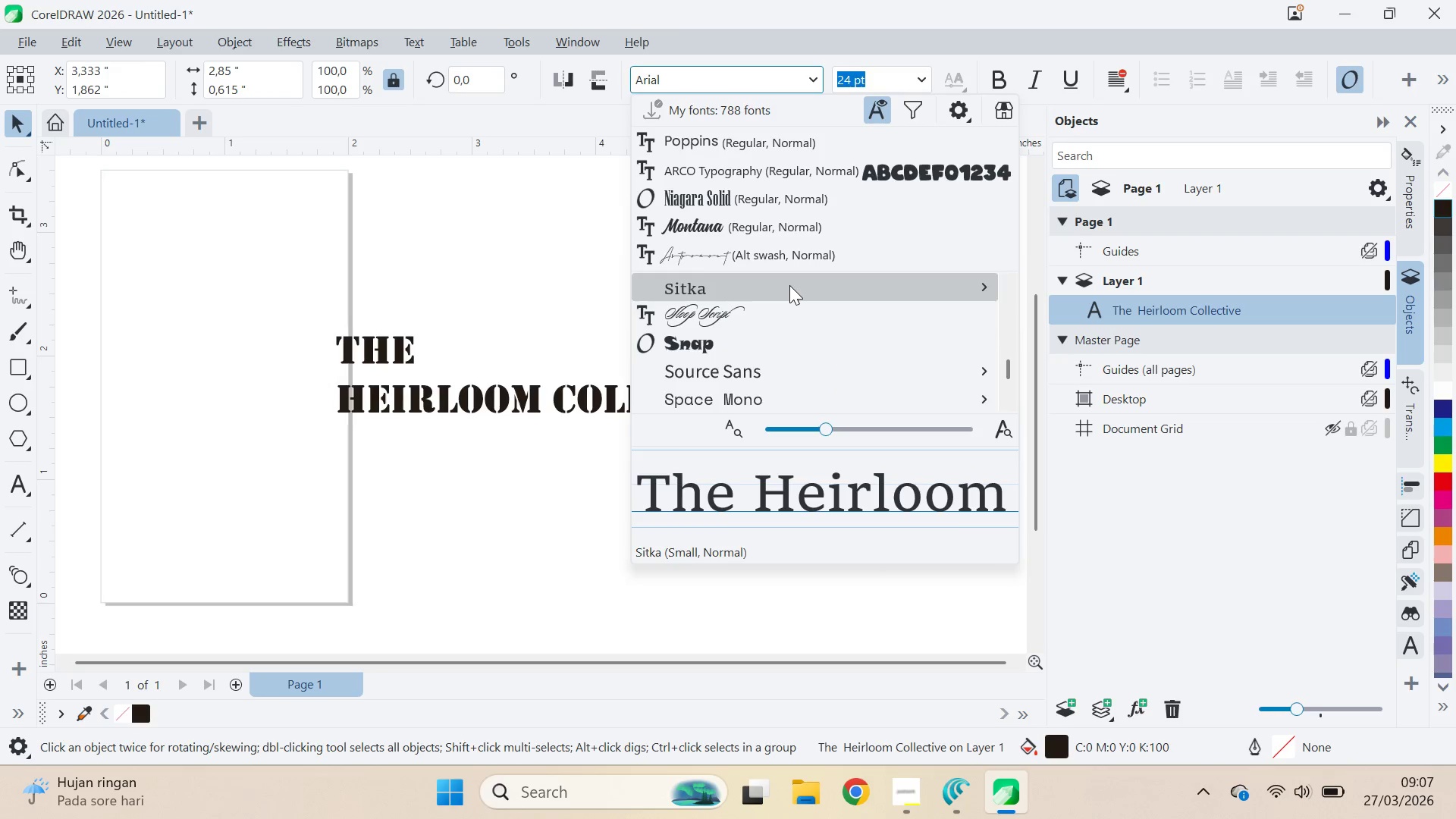 
key(ArrowDown)
 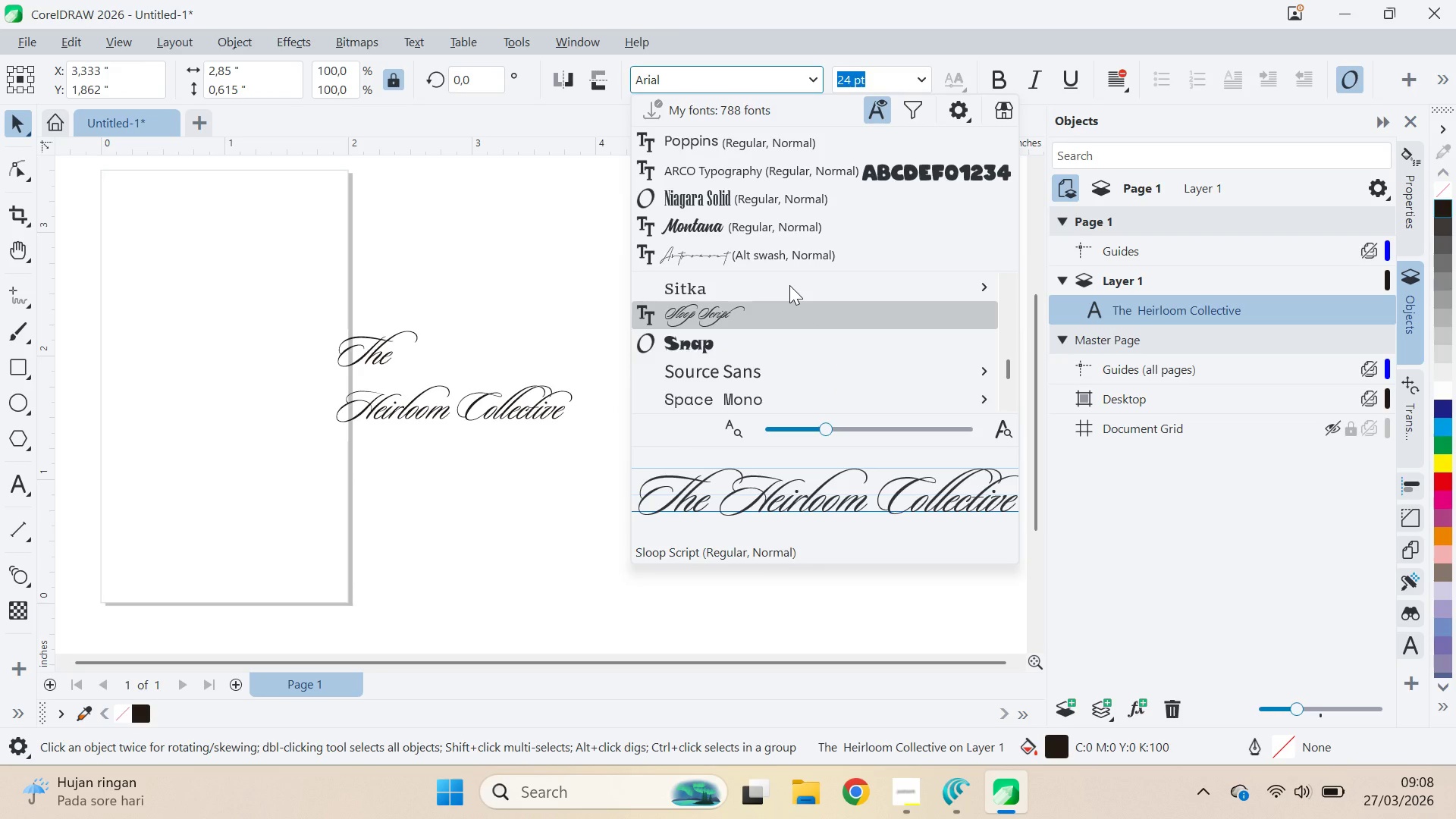 
key(Enter)
 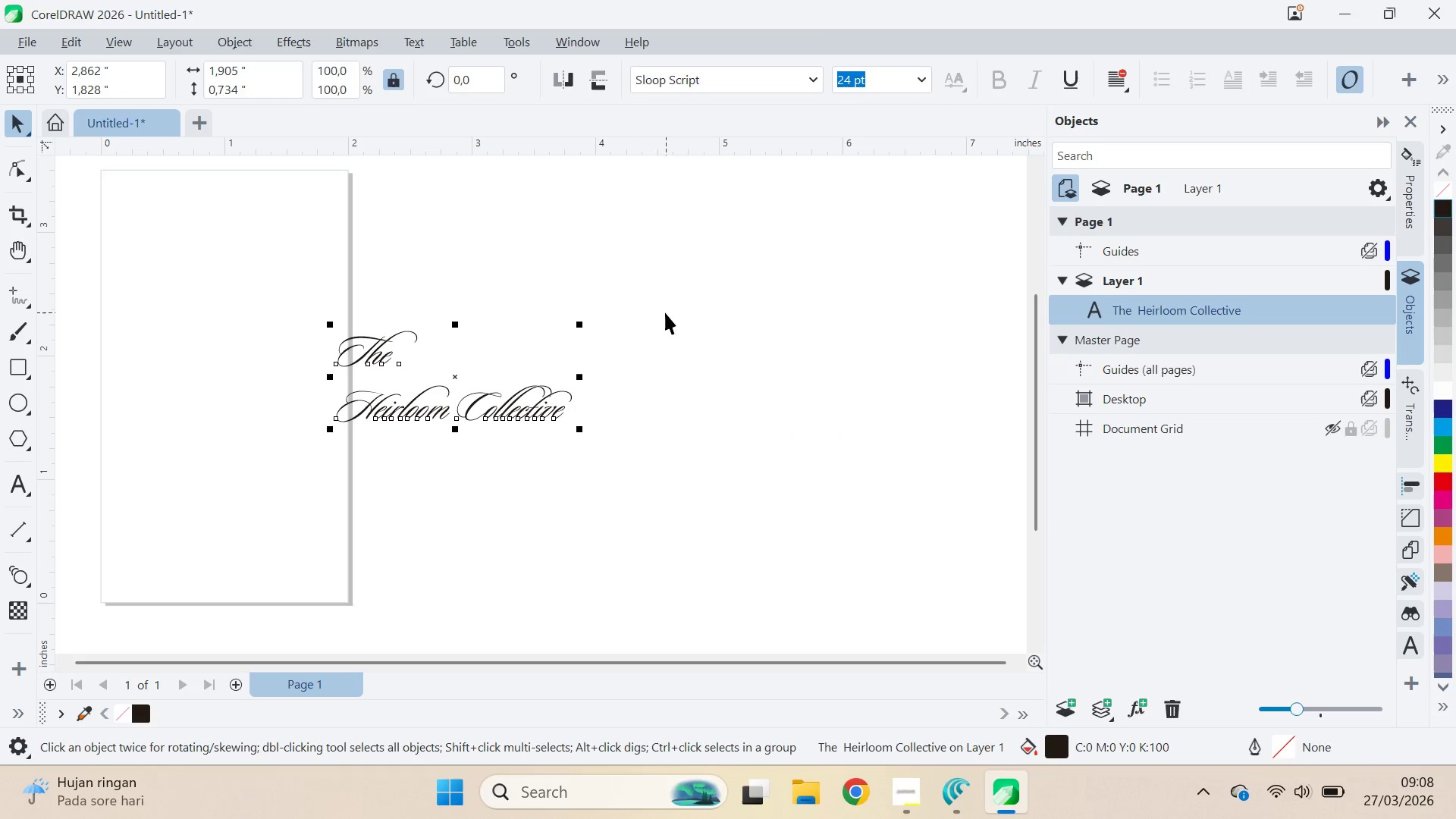 
type(qv)
 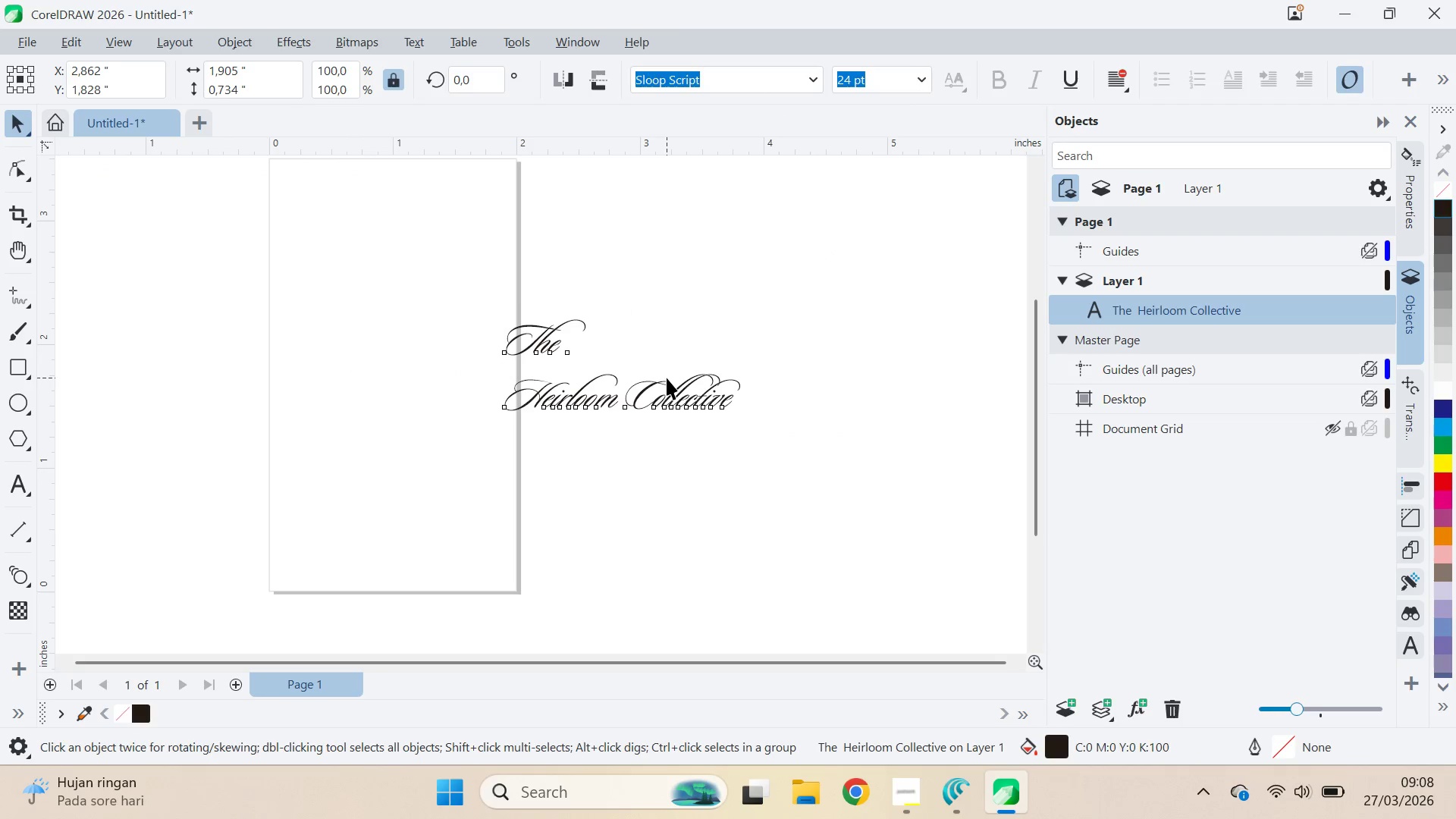 
left_click_drag(start_coordinate=[634, 313], to_coordinate=[802, 302])
 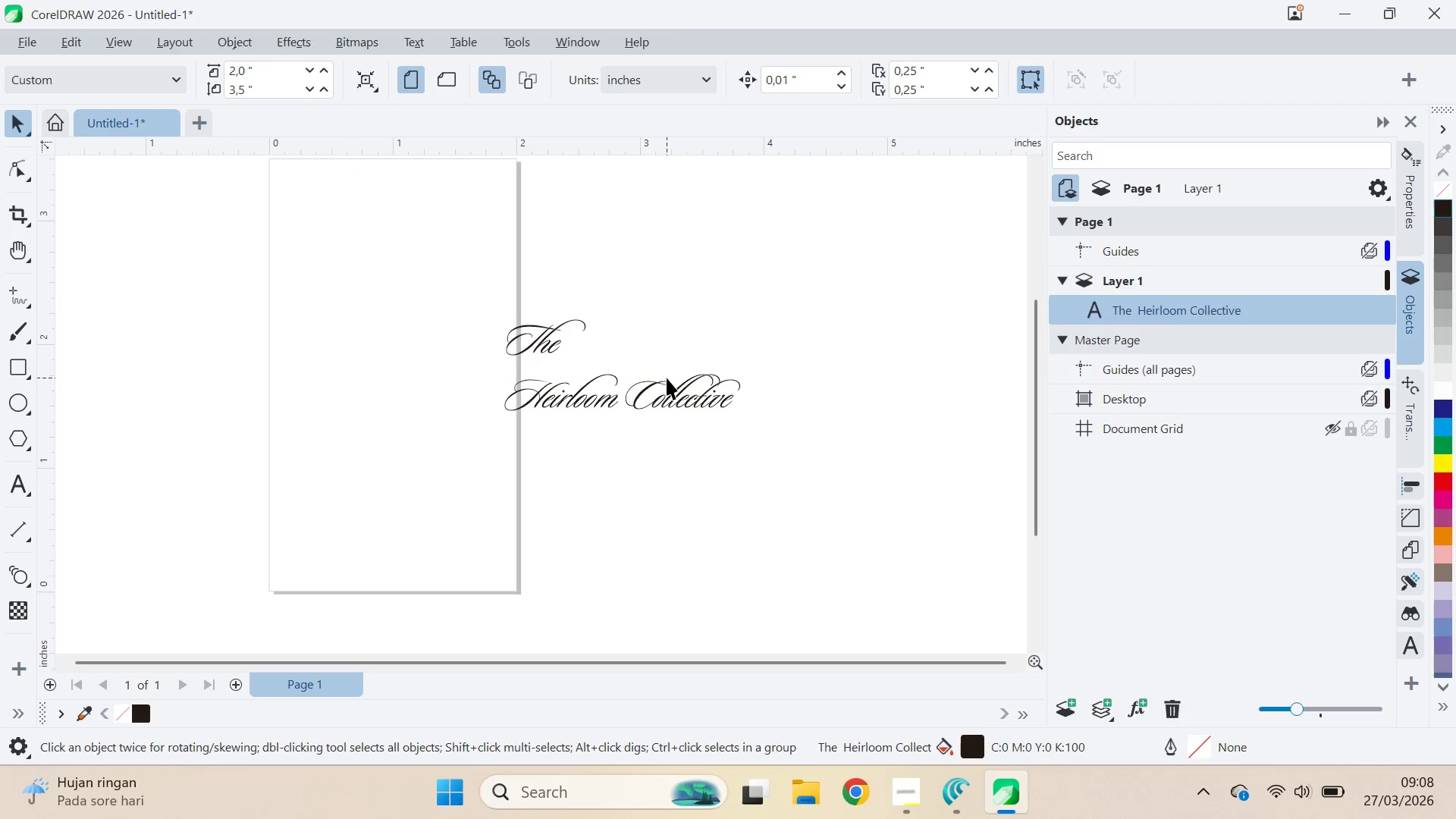 
double_click([668, 385])
 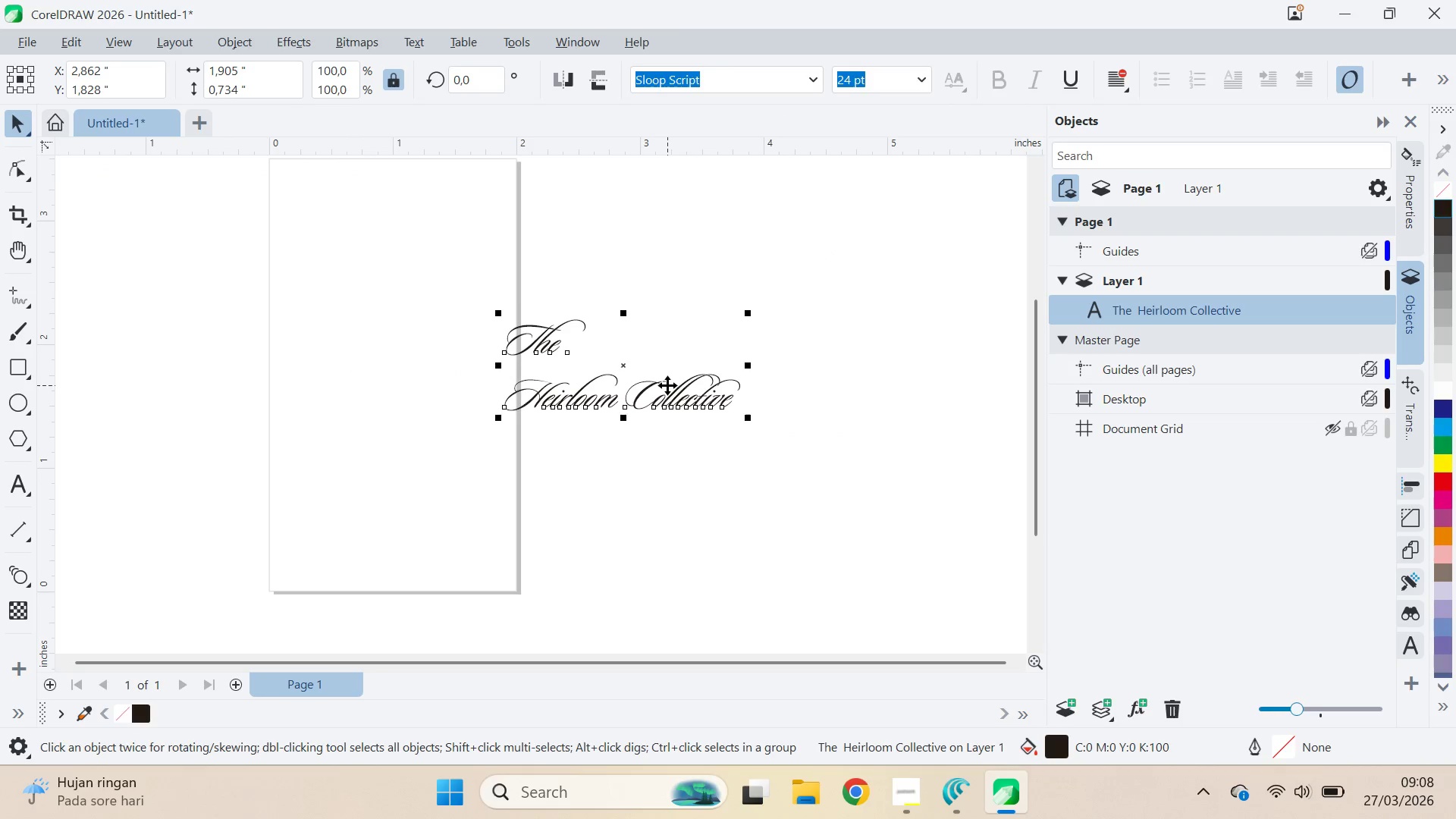 
key(Control+K)
 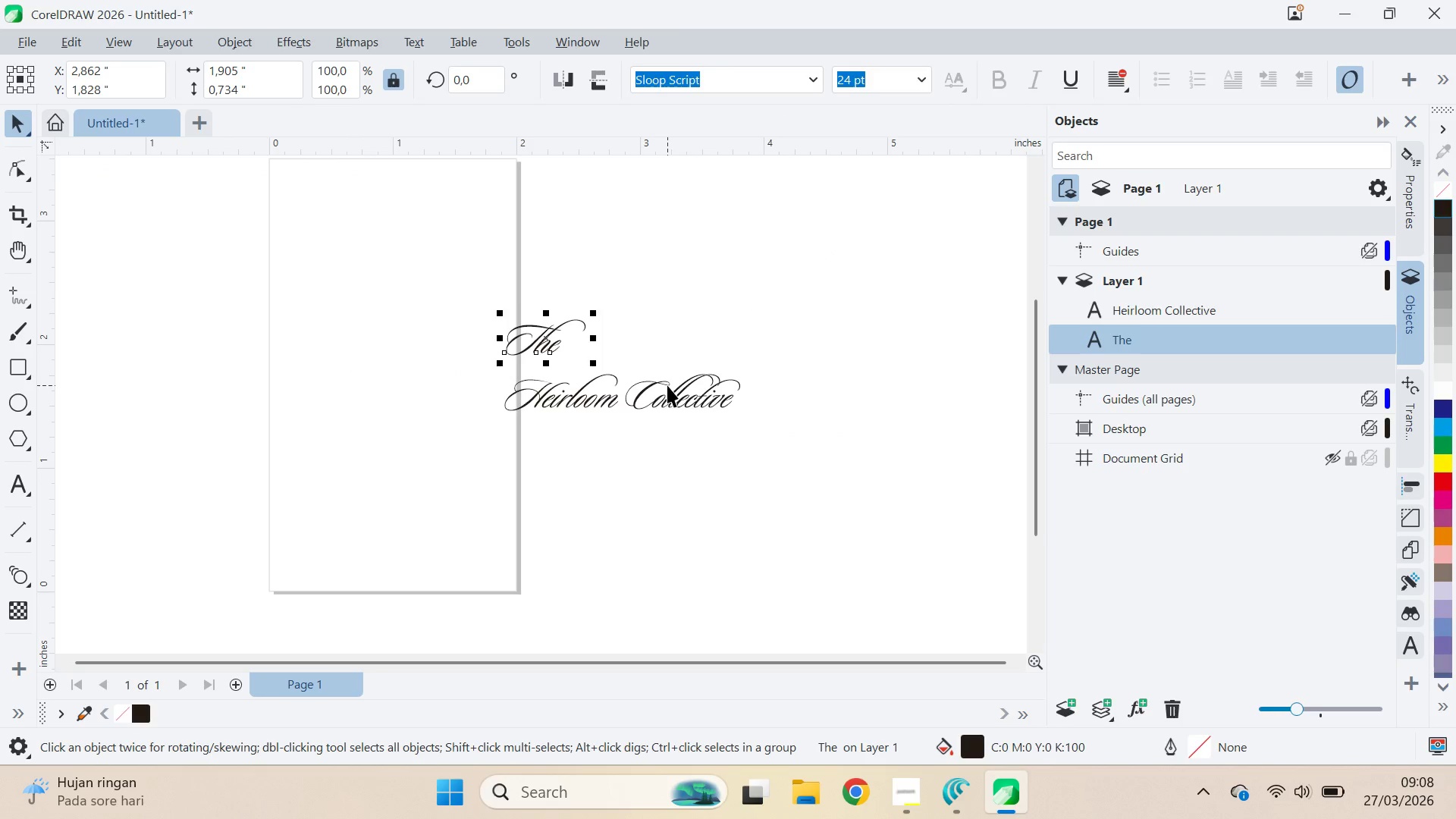 
left_click([667, 385])
 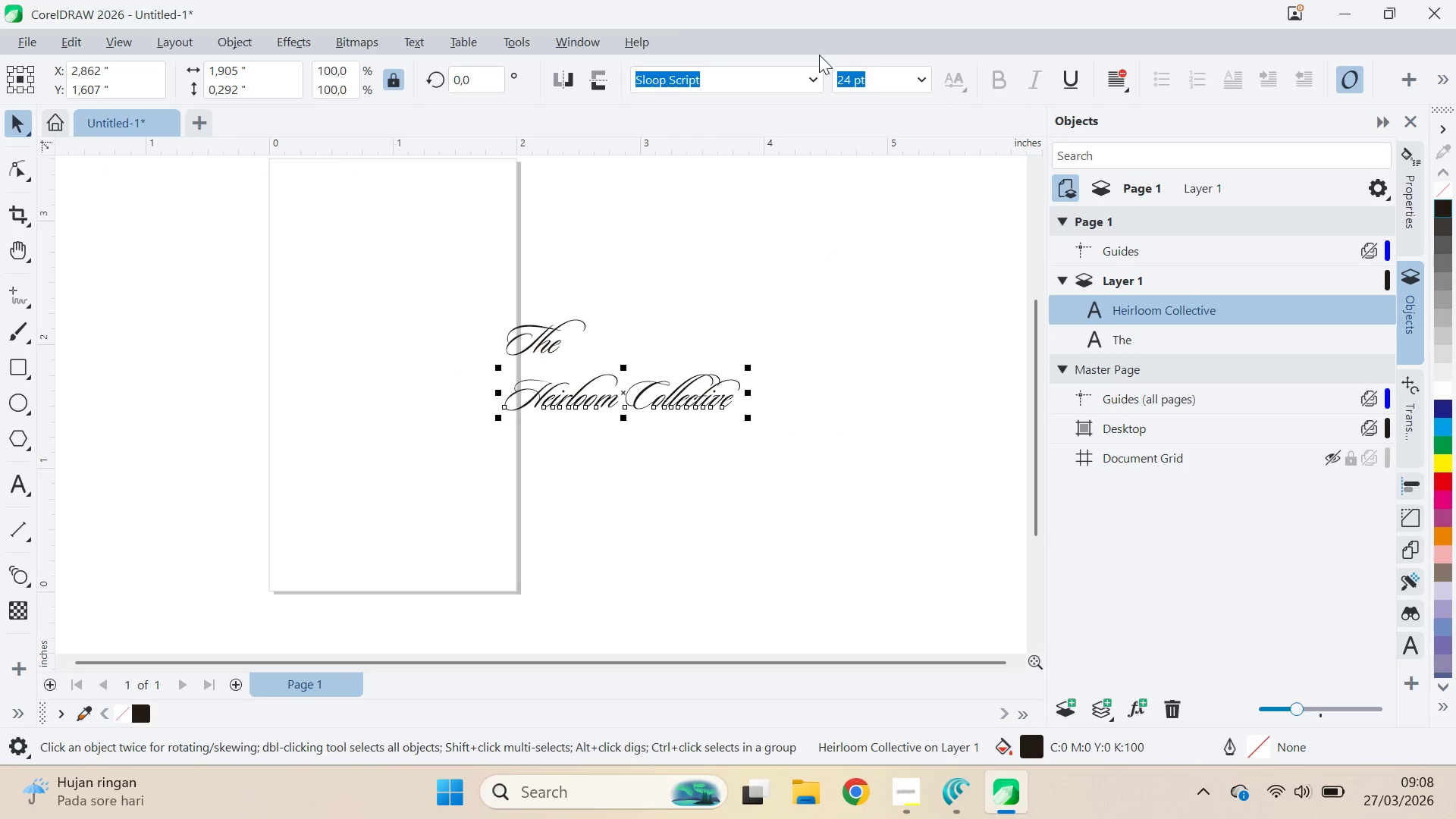 
left_click([819, 74])
 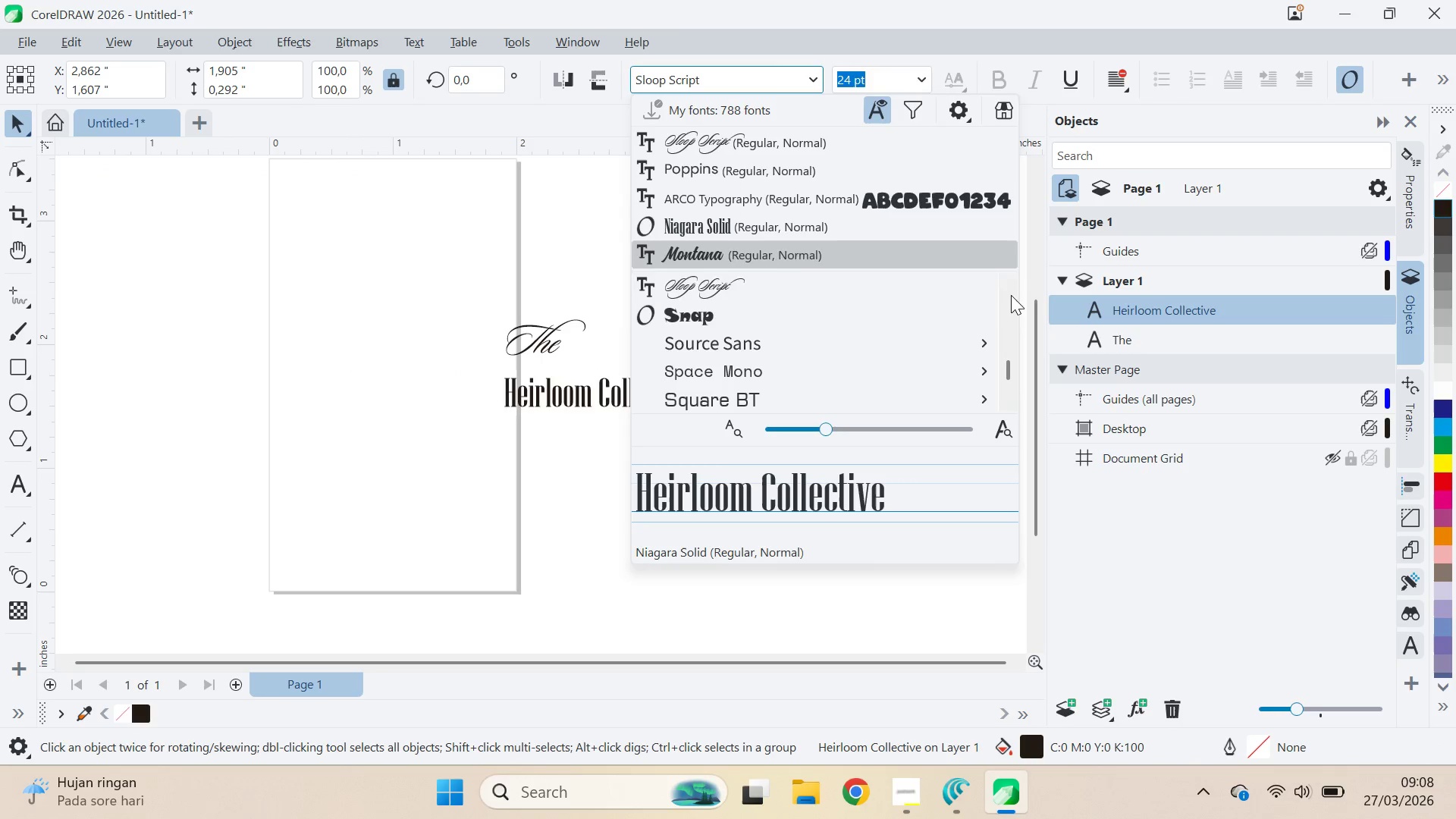 
left_click_drag(start_coordinate=[1010, 367], to_coordinate=[1010, 303])
 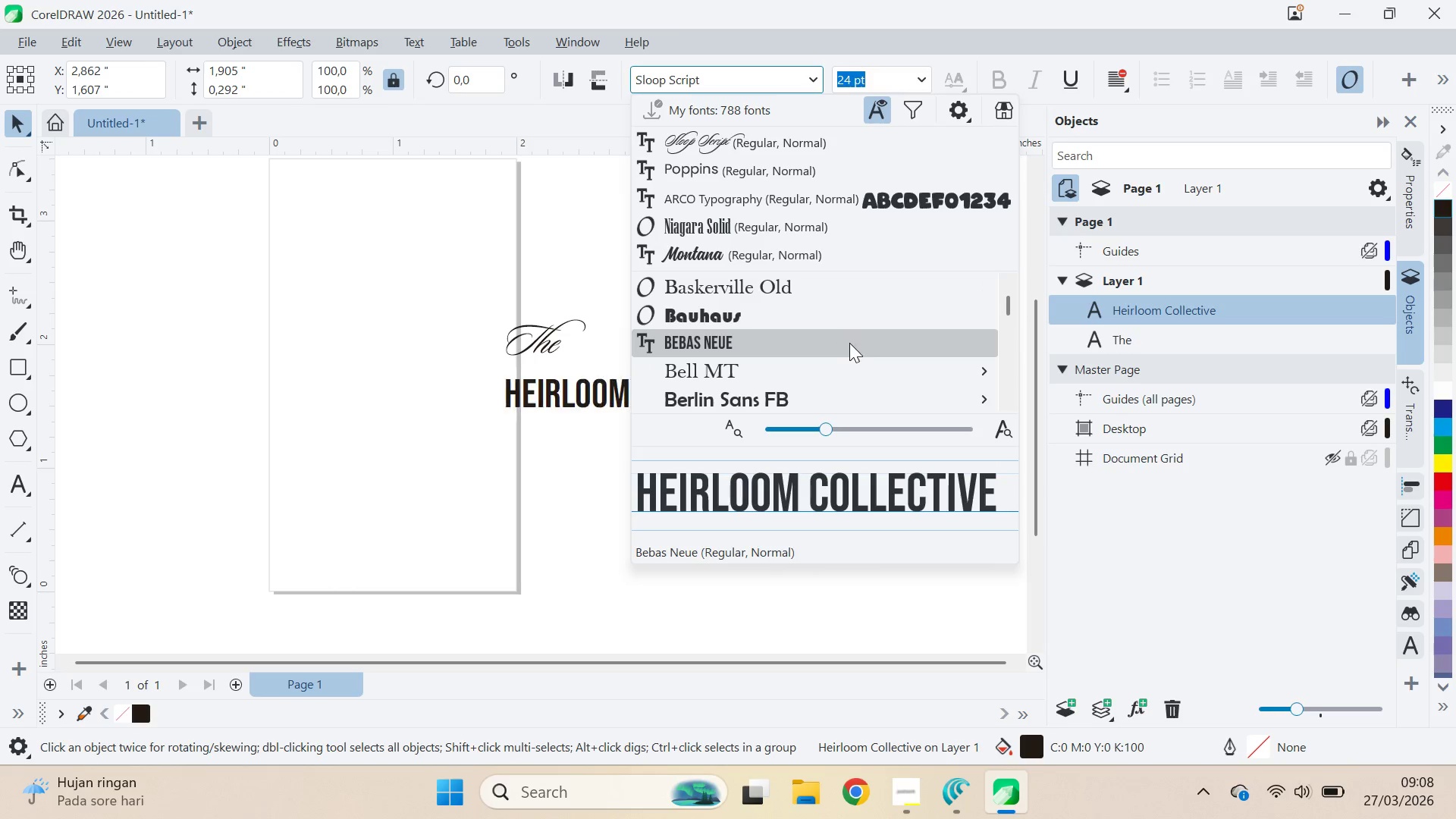 
key(ArrowDown)
 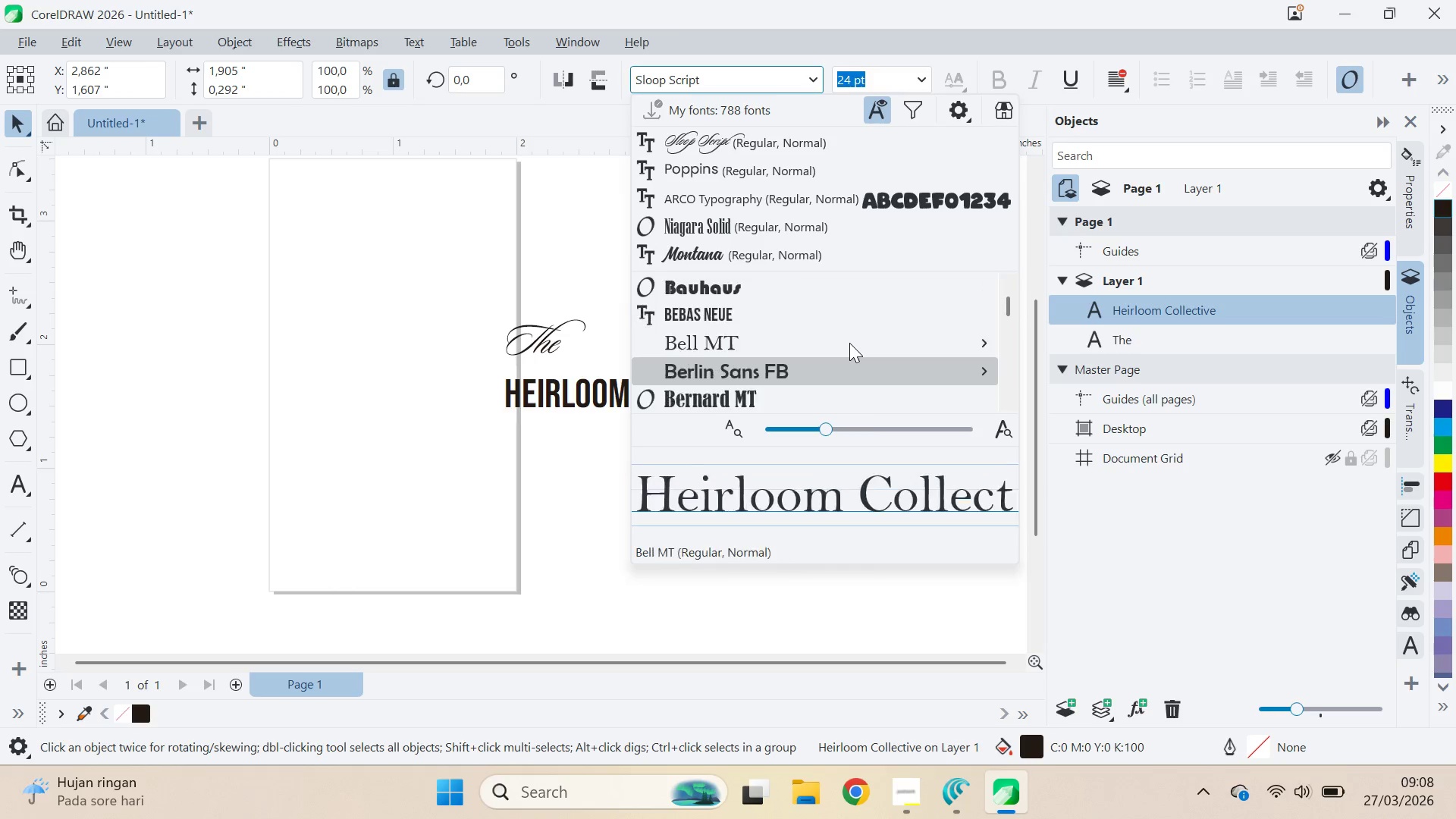 
key(ArrowDown)
 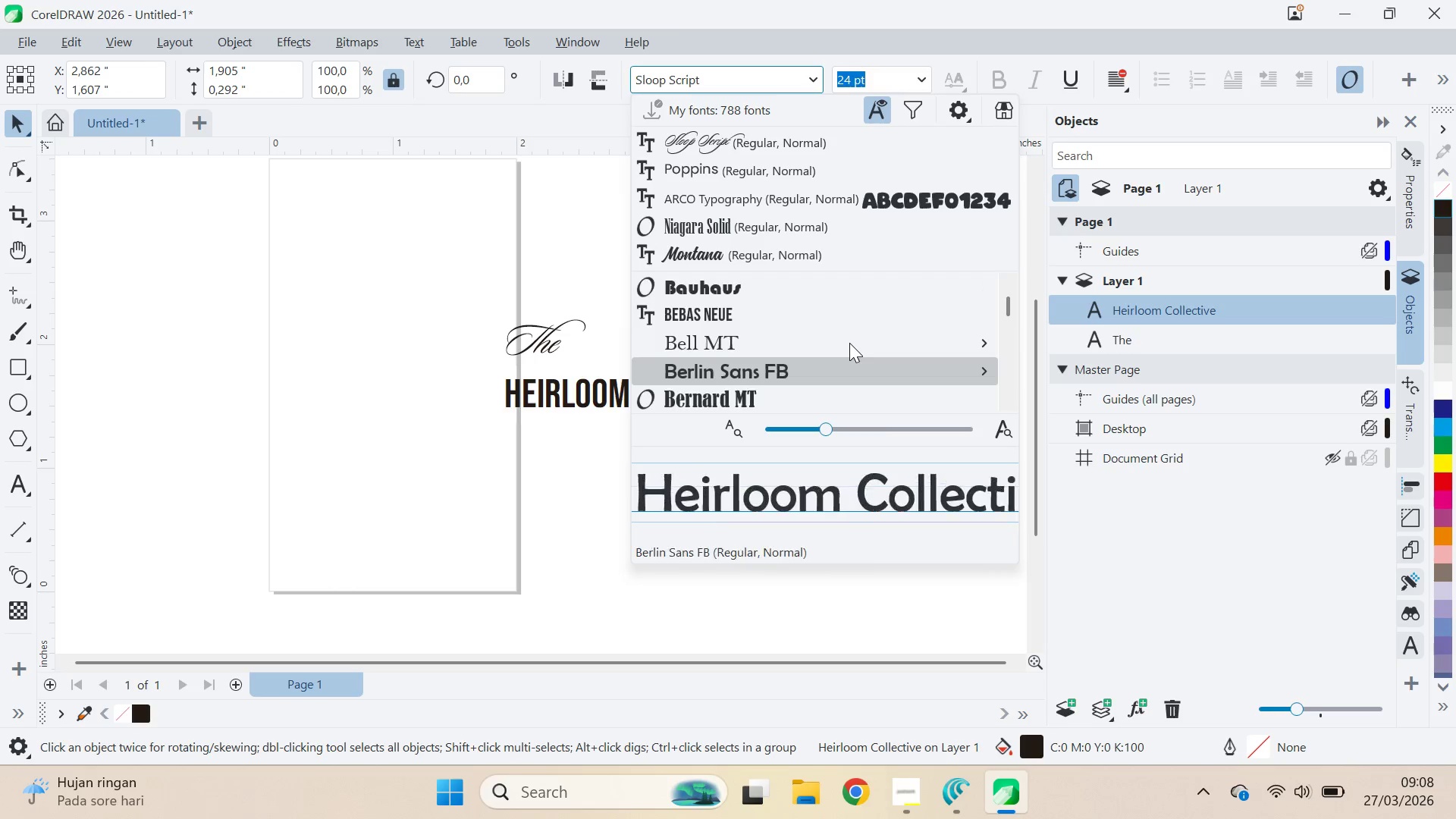 
key(ArrowDown)
 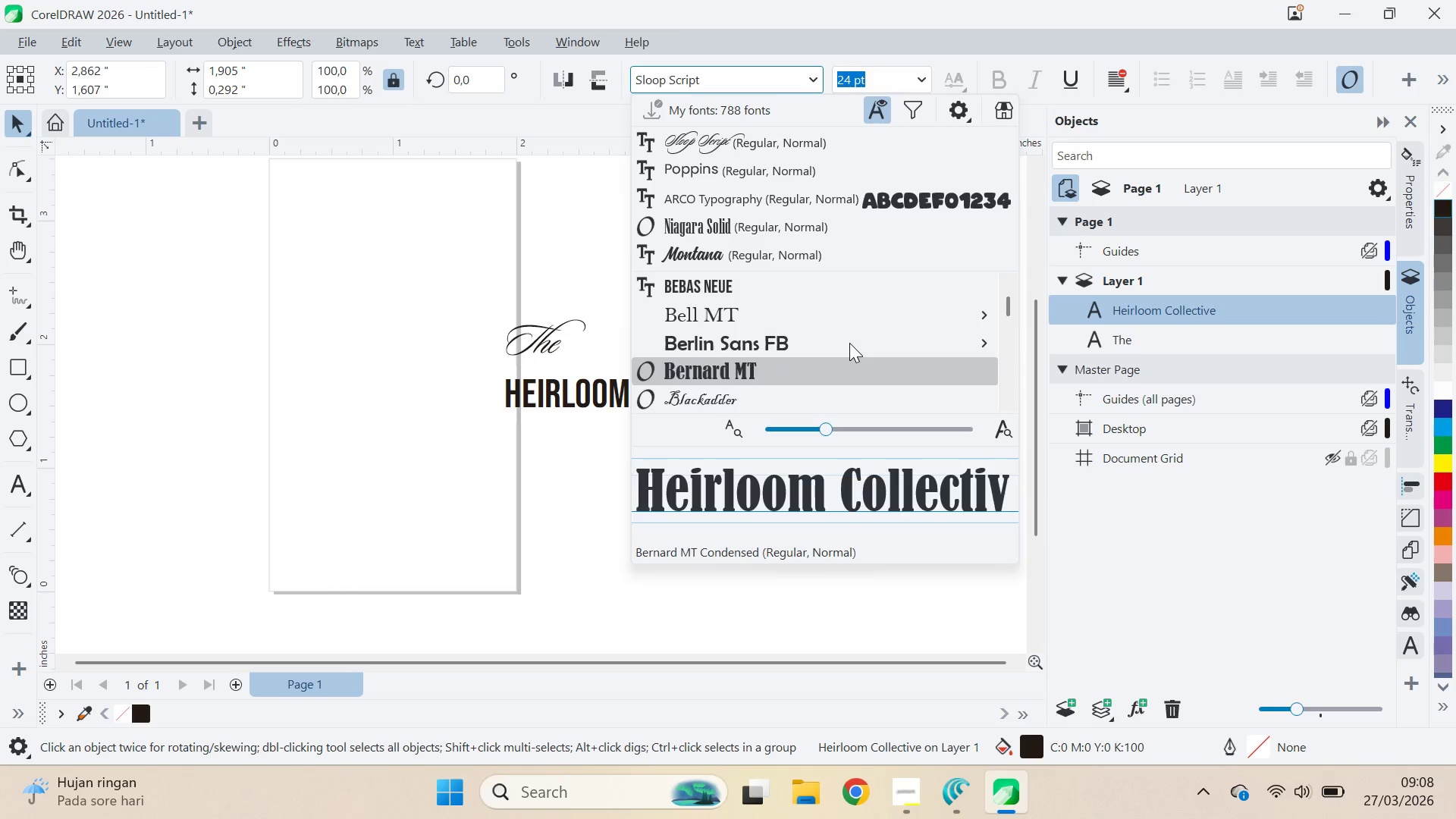 
key(ArrowDown)
 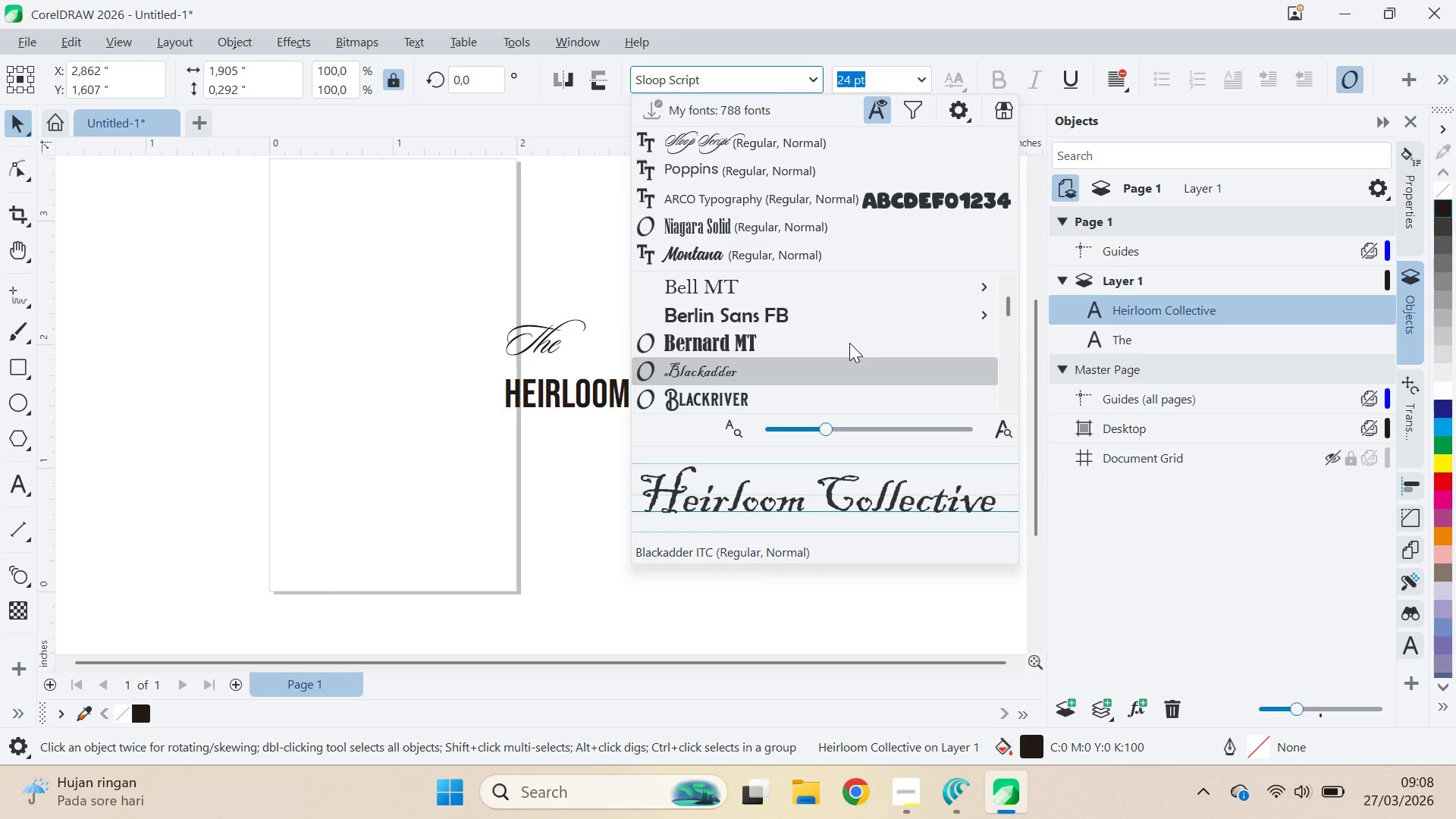 
key(ArrowDown)
 